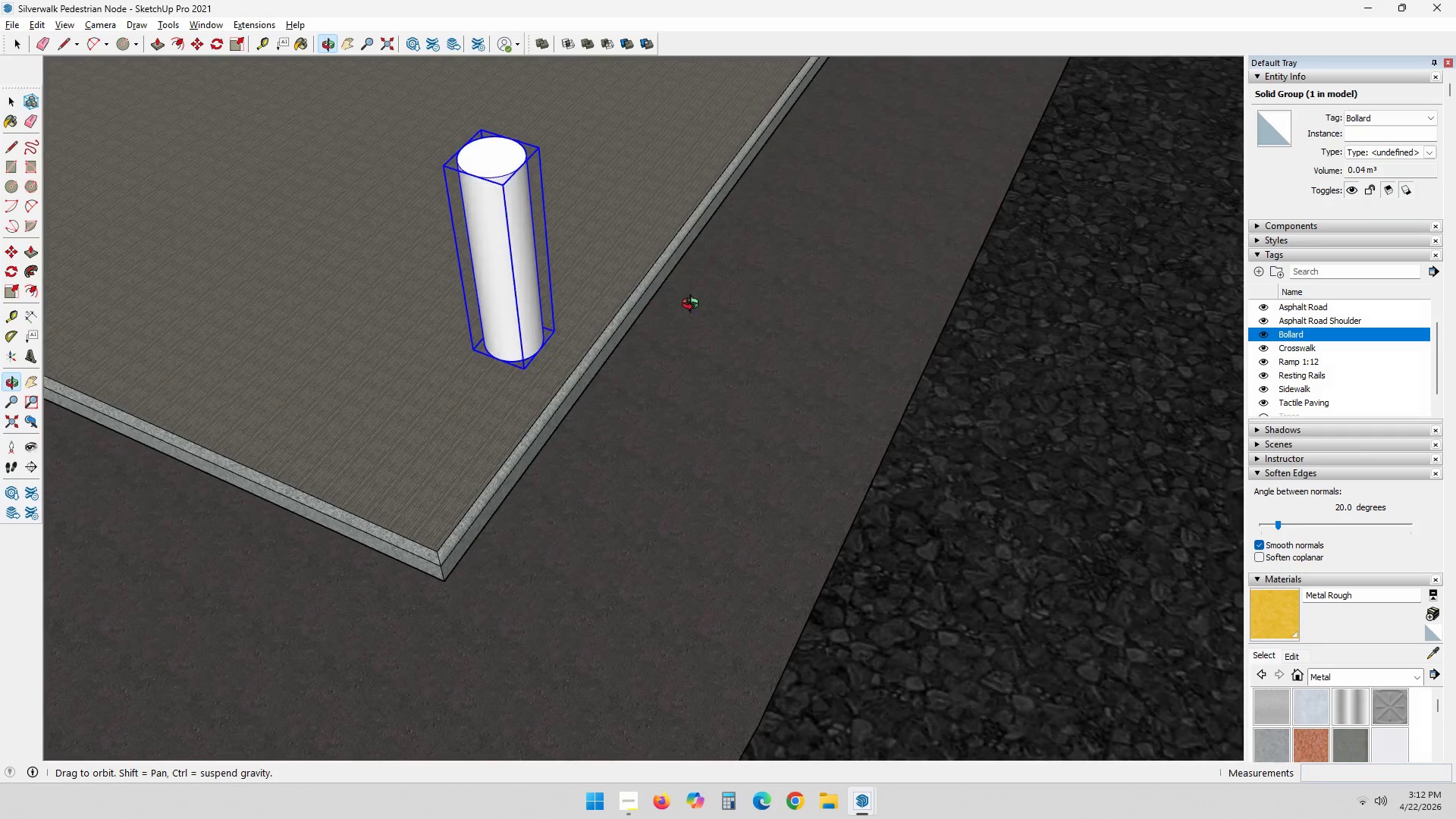 
hold_key(key=ShiftLeft, duration=0.39)
 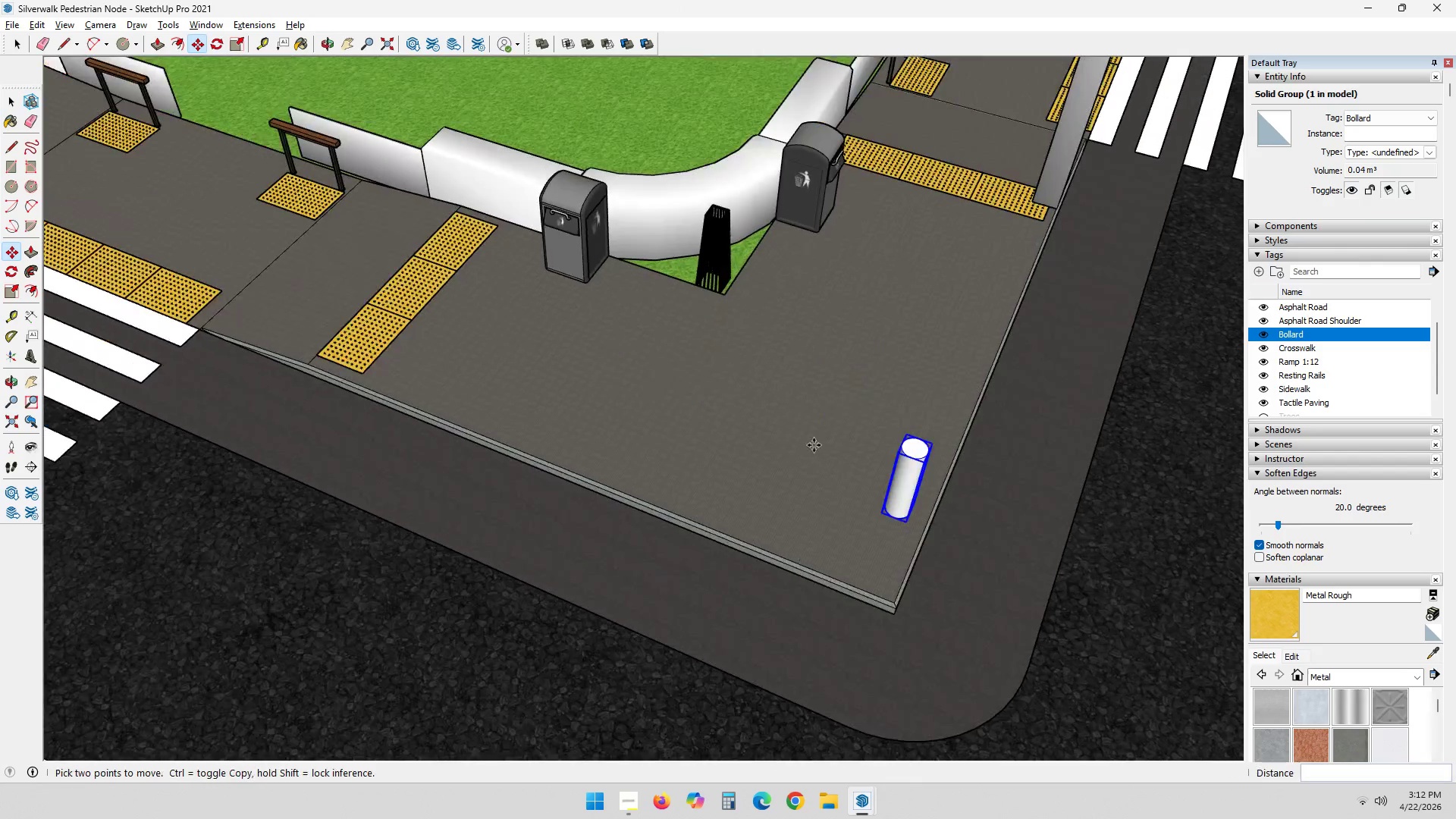 
scroll: coordinate [542, 257], scroll_direction: down, amount: 9.0
 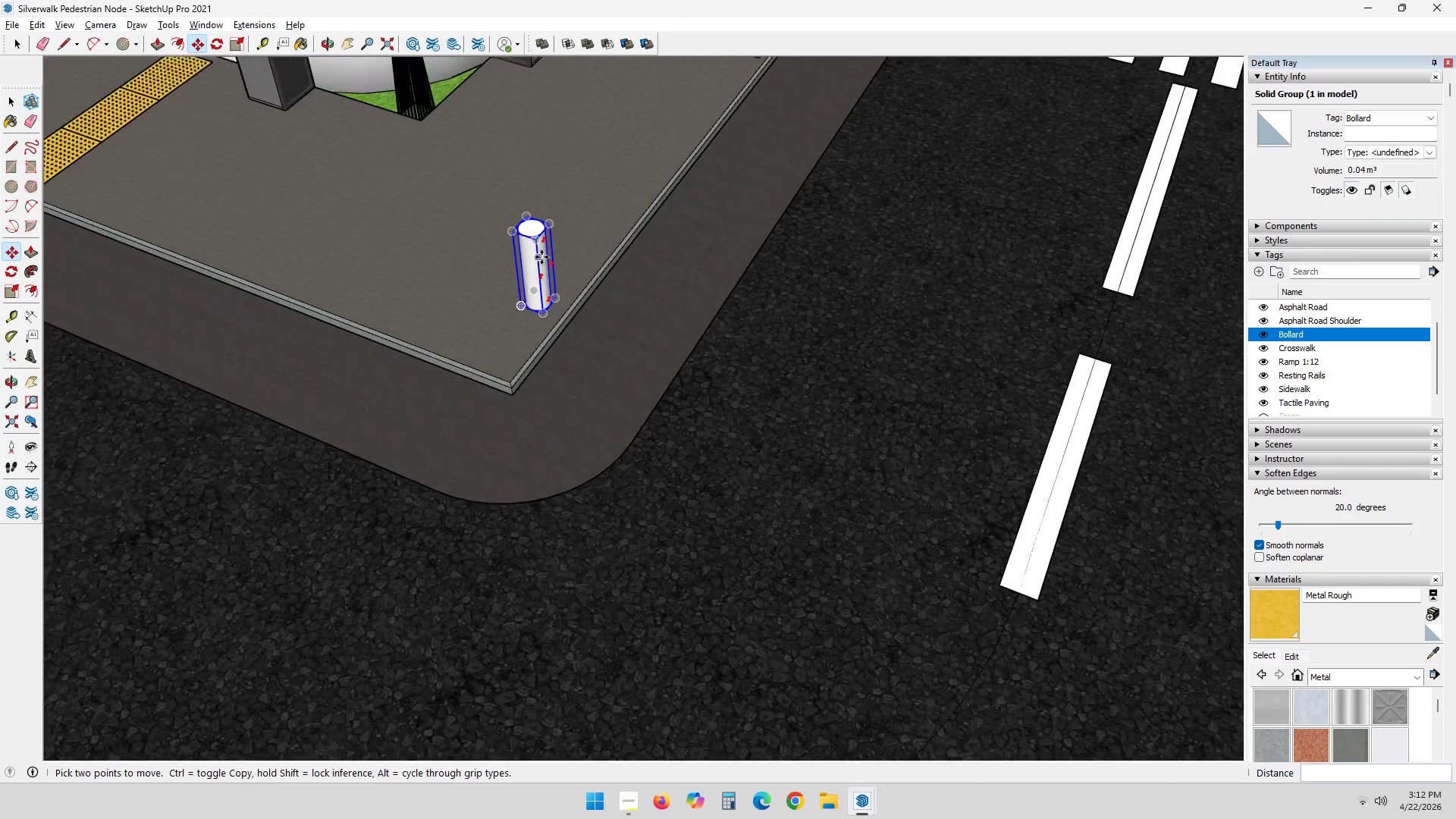 
scroll: coordinate [893, 477], scroll_direction: up, amount: 2.0
 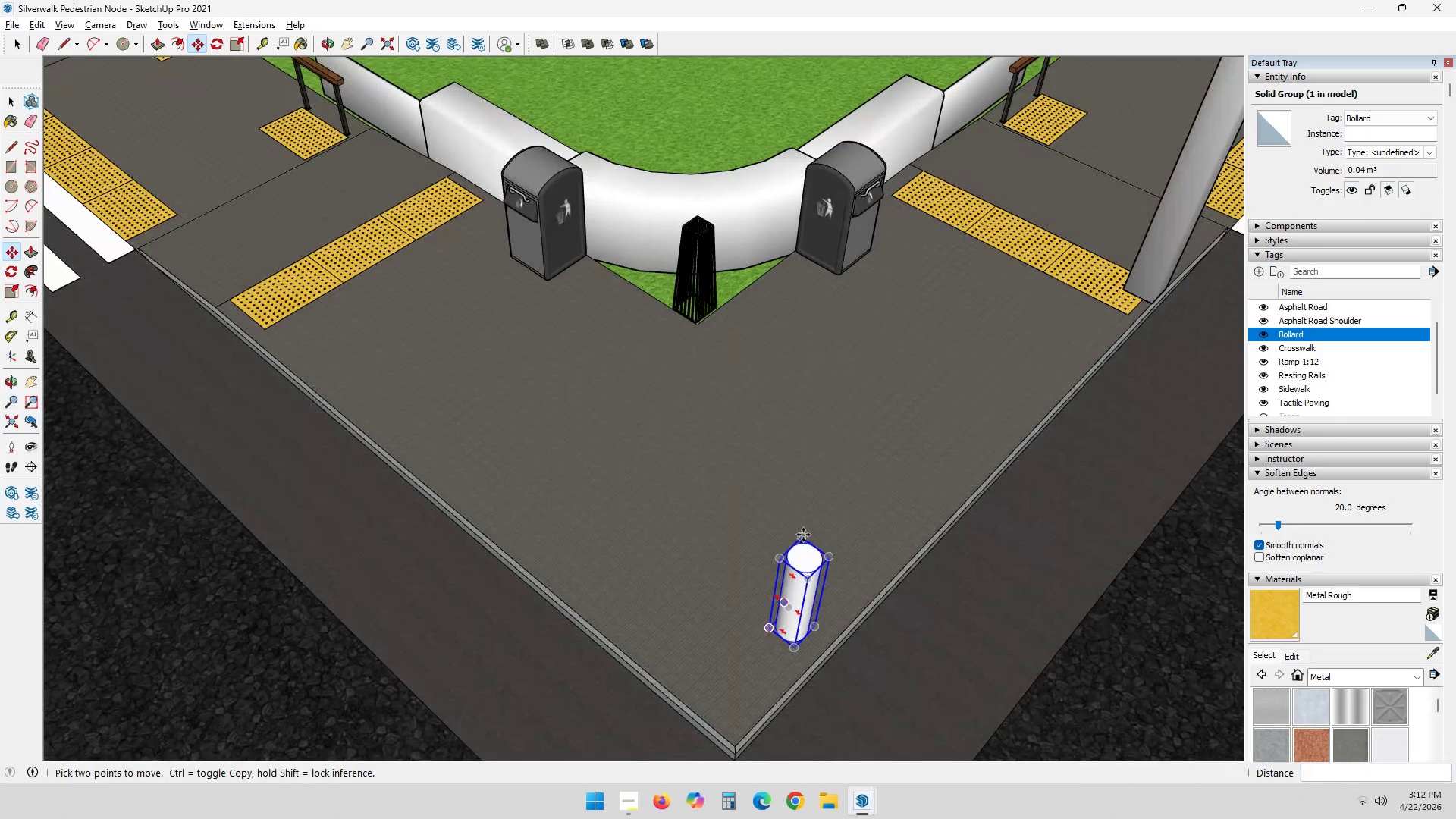 
key(S)
 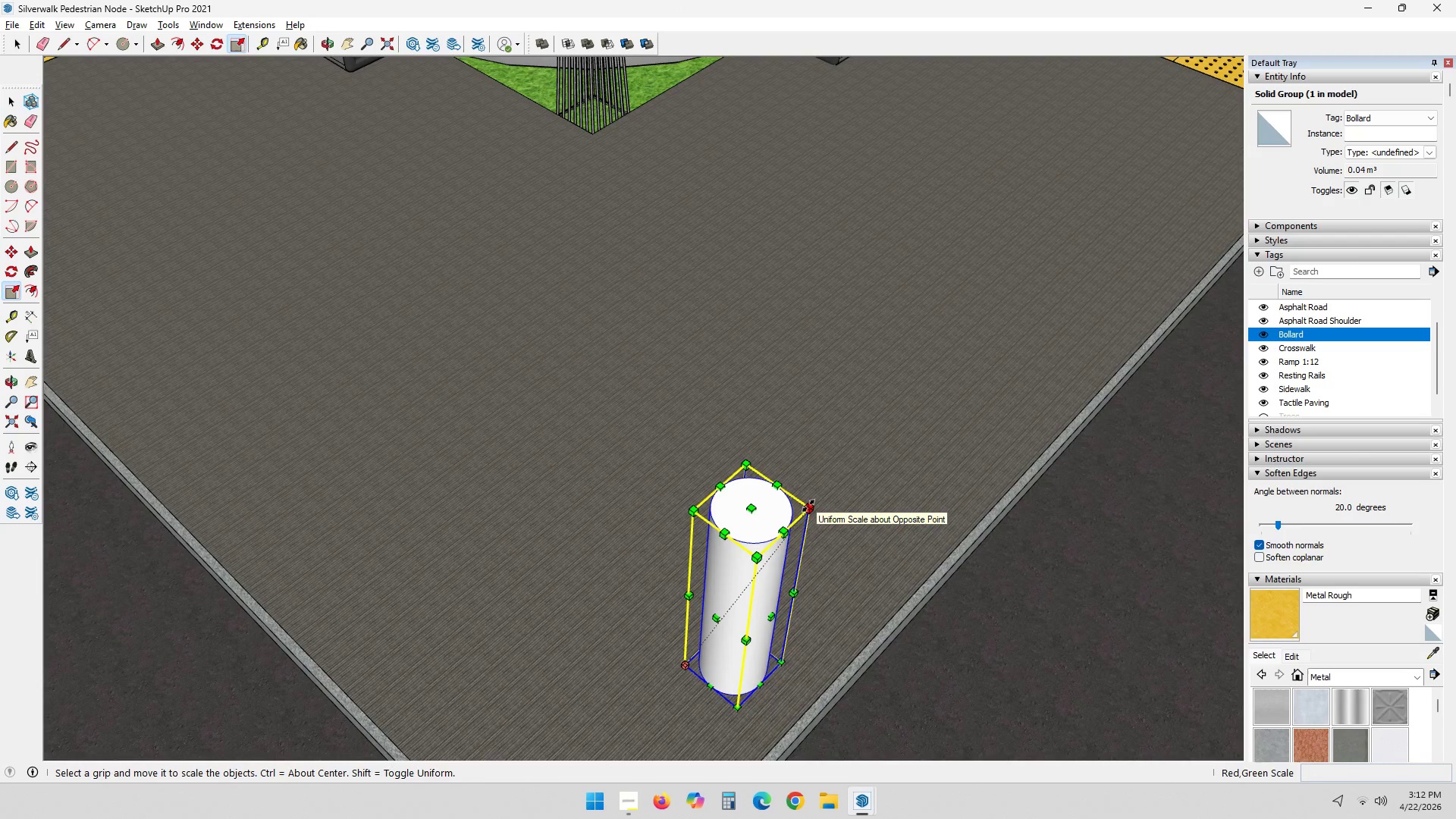 
scroll: coordinate [820, 563], scroll_direction: up, amount: 7.0
 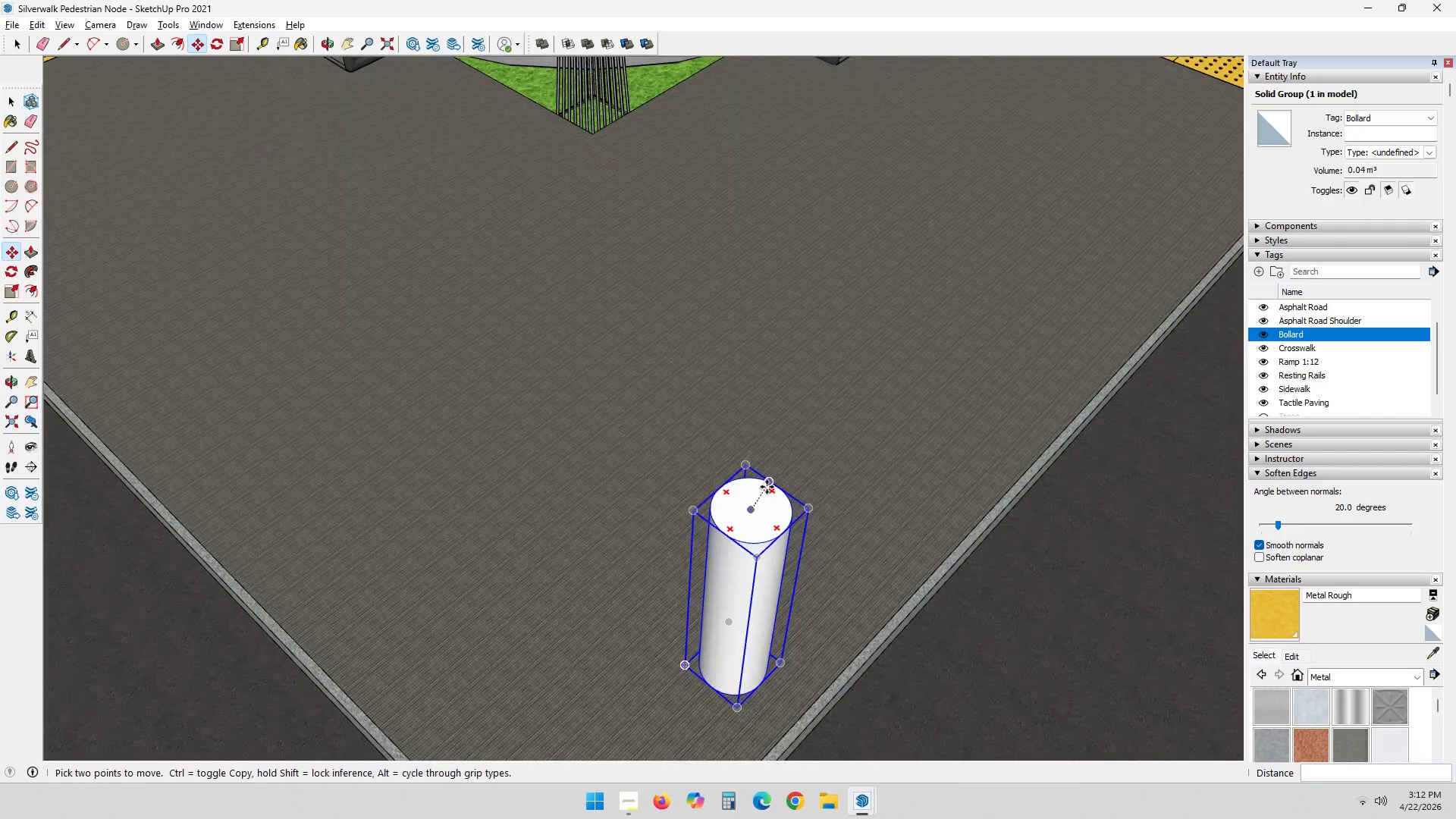 
left_click([808, 506])
 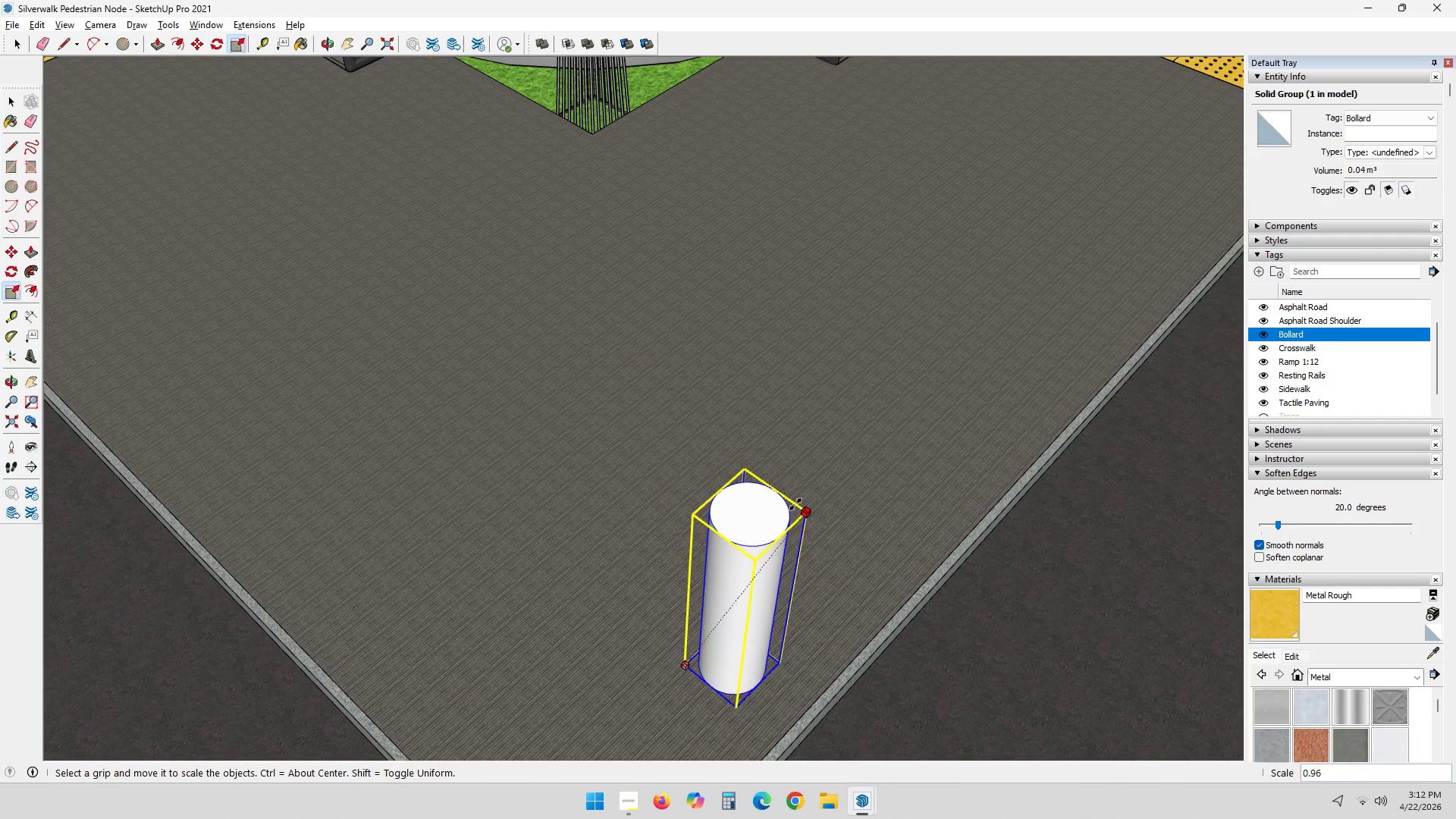 
hold_key(key=ControlLeft, duration=0.62)
 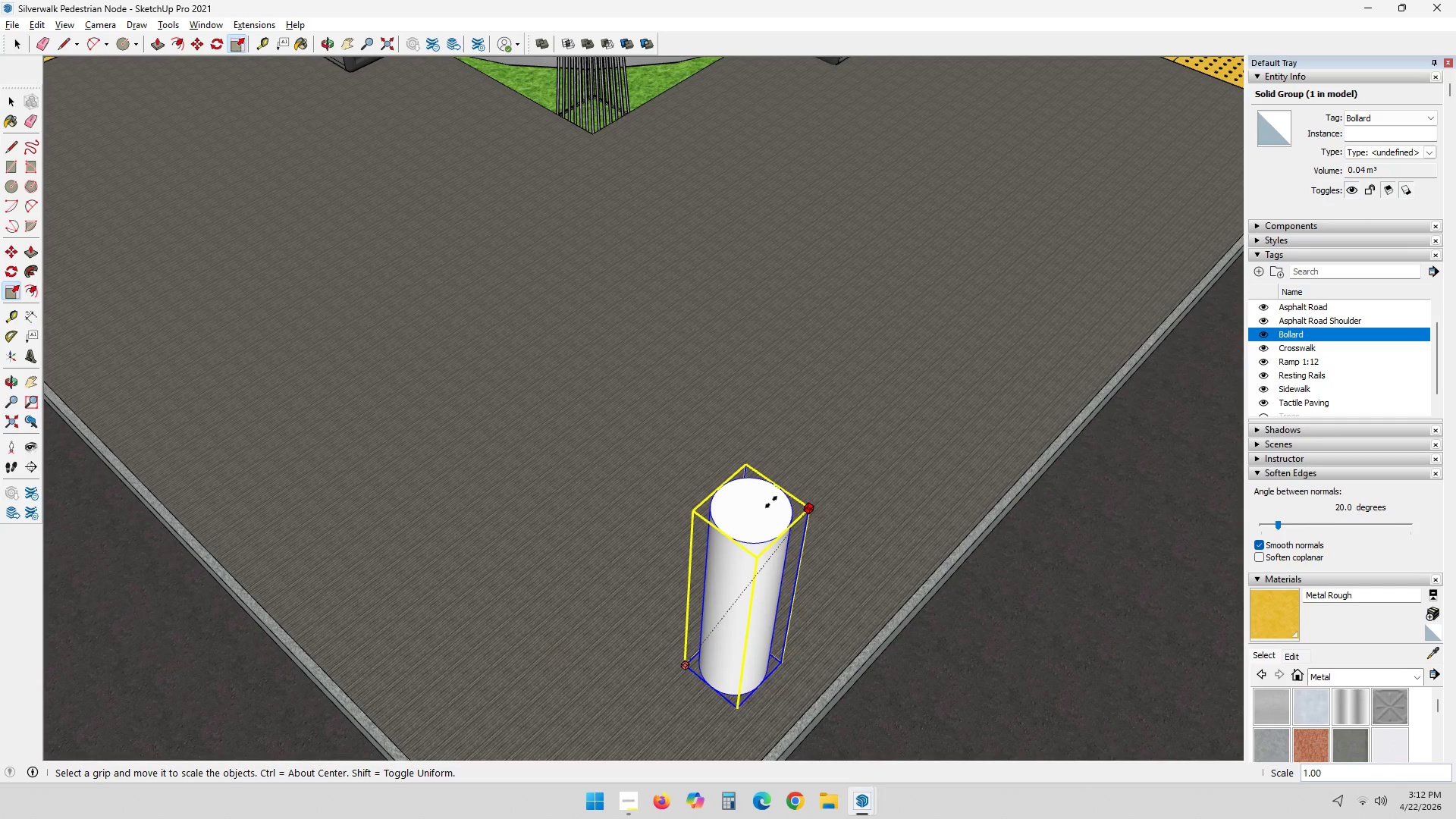 
hold_key(key=ControlLeft, duration=1.08)
 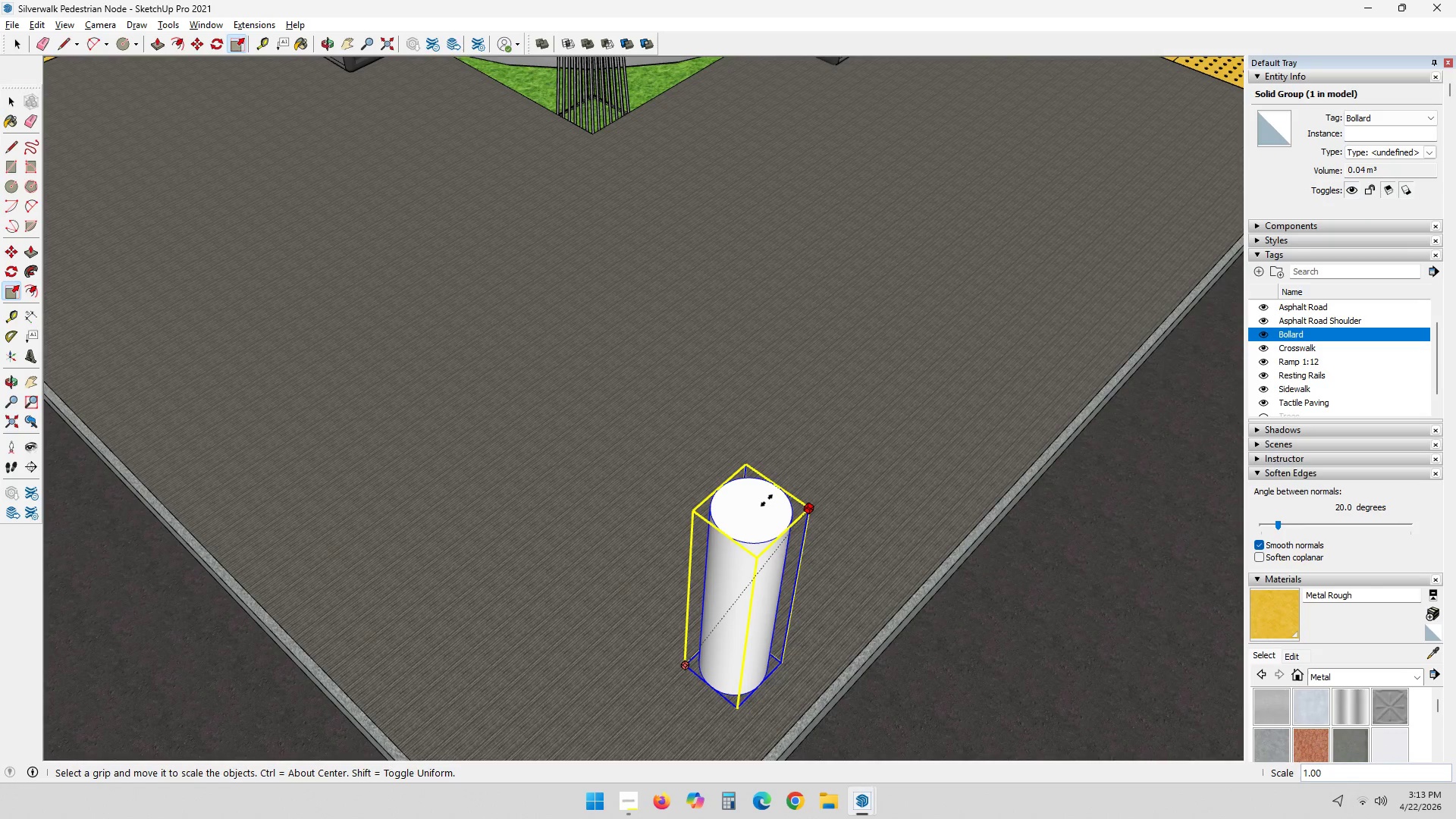 
key(Escape)
 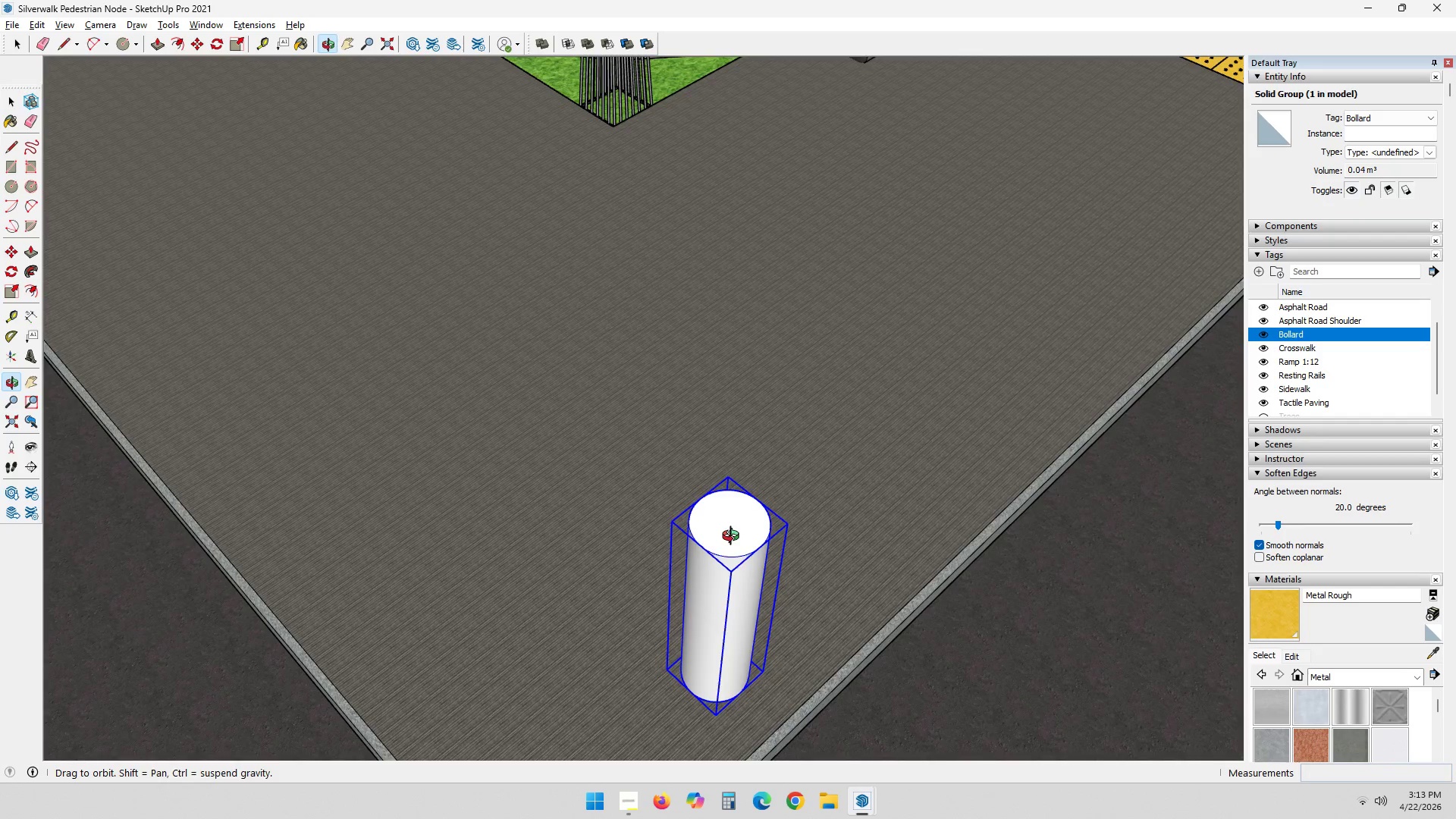 
scroll: coordinate [921, 410], scroll_direction: down, amount: 7.0
 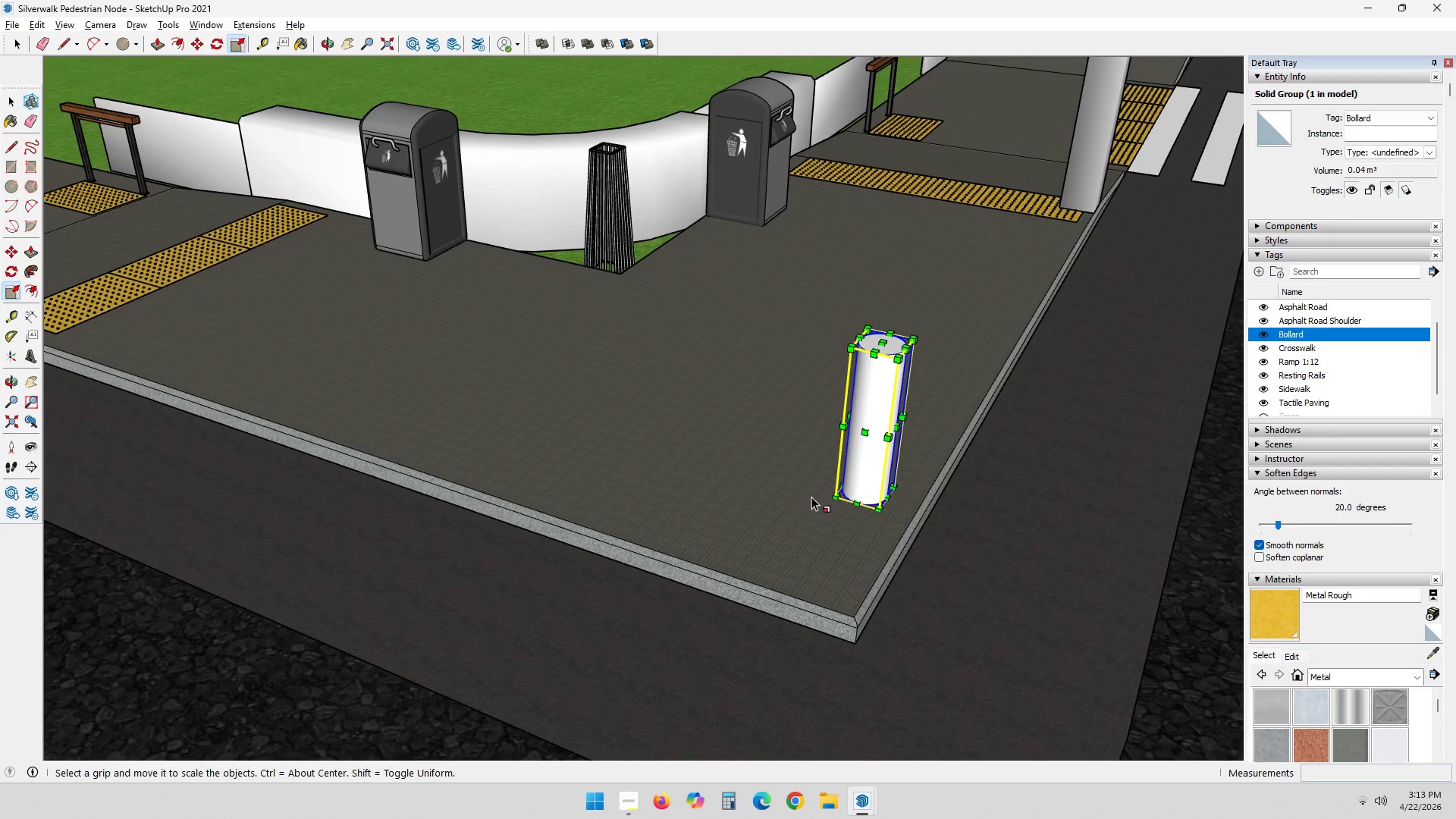 
key(Space)
 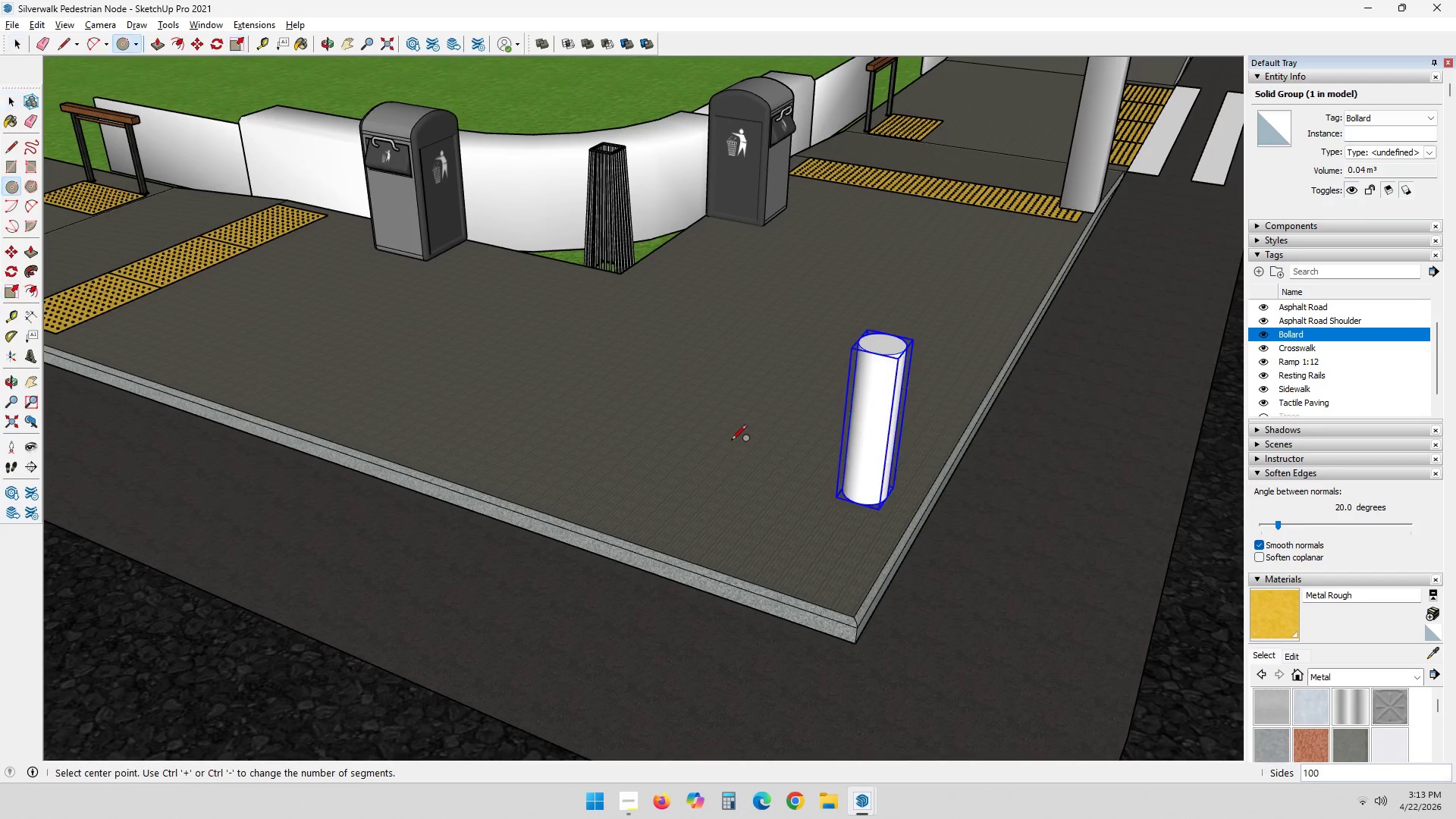 
key(C)
 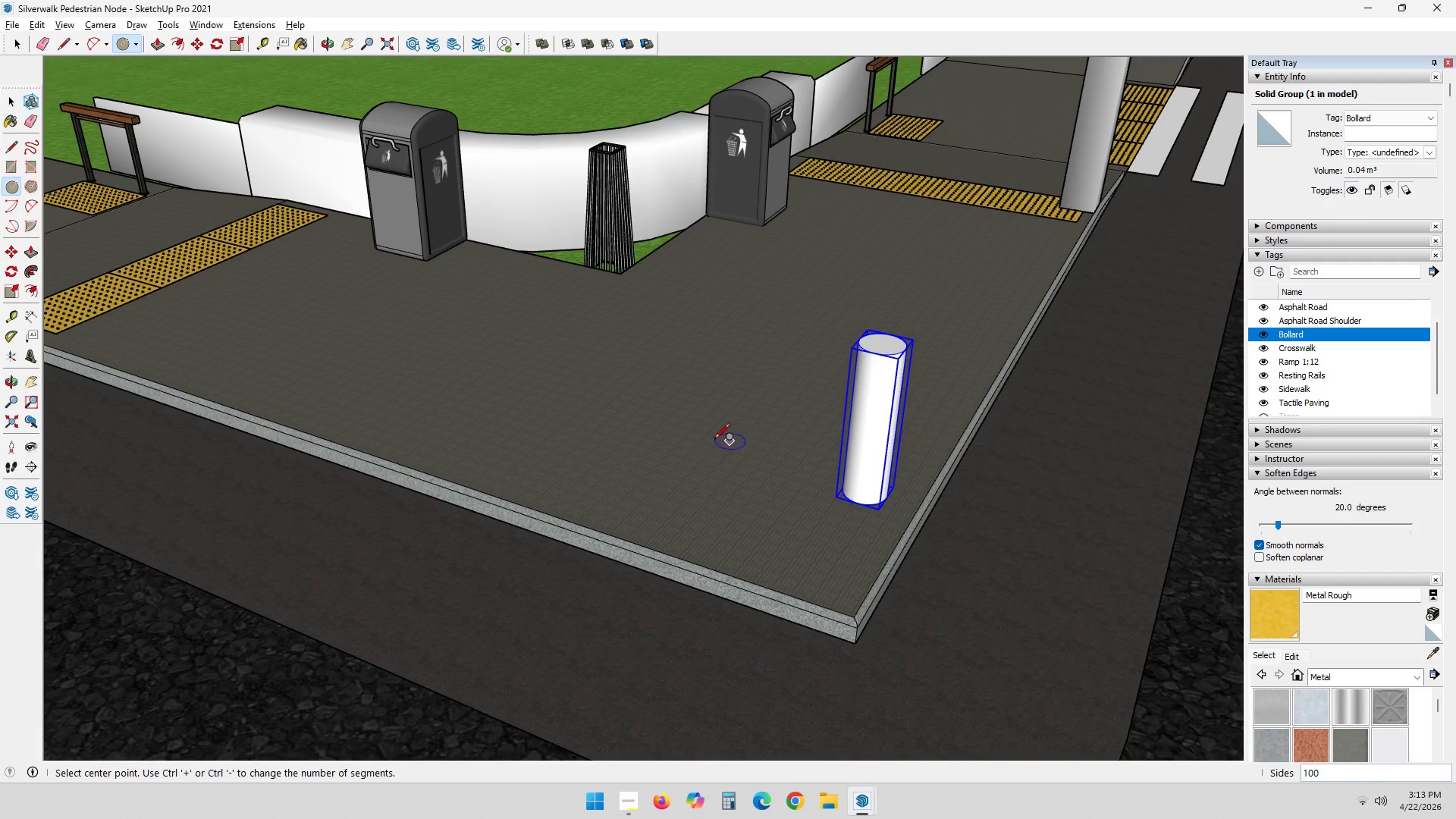 
left_click_drag(start_coordinate=[714, 440], to_coordinate=[718, 440])
 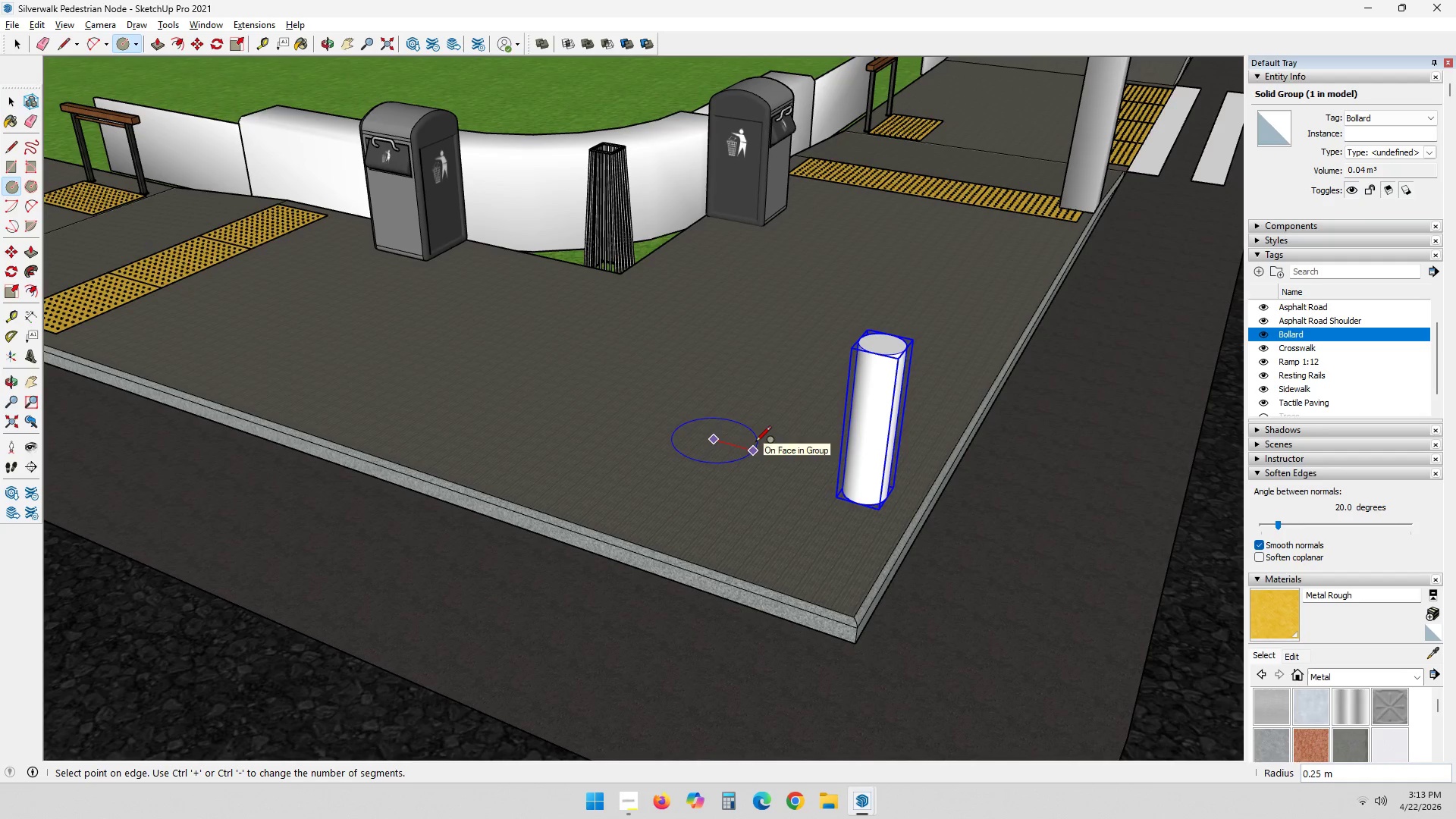 
key(Escape)
 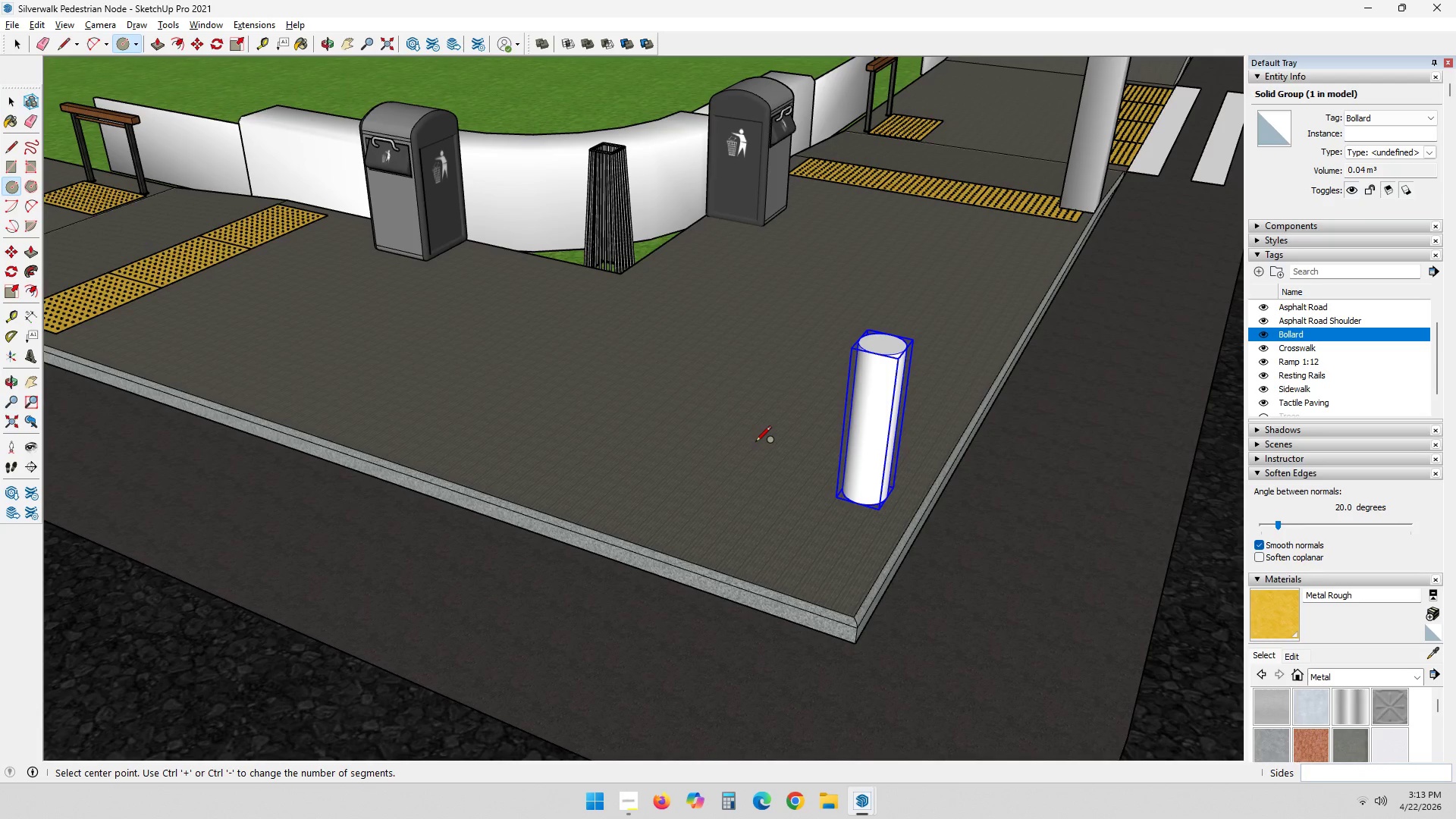 
key(C)
 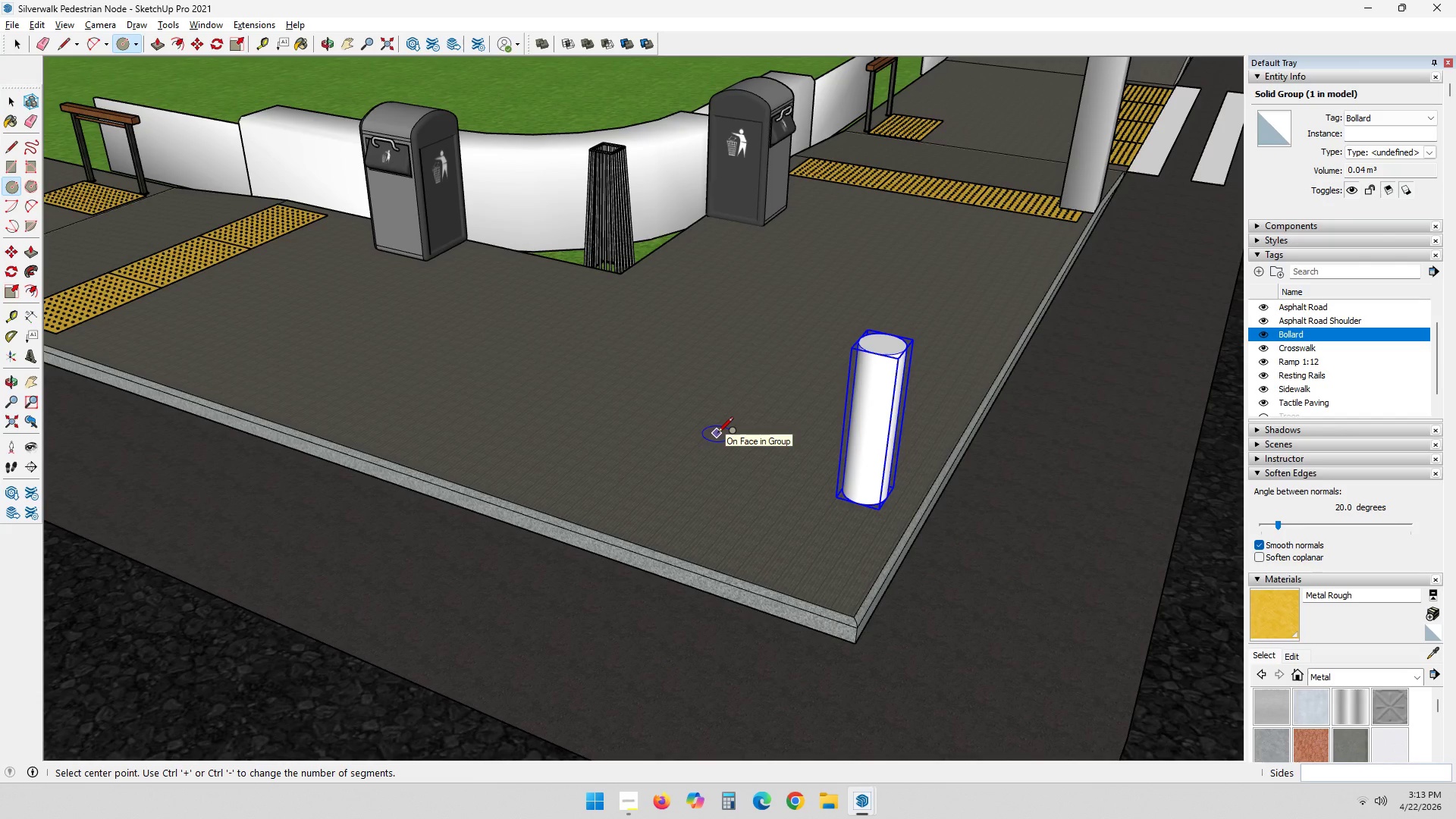 
key(Numpad1)
 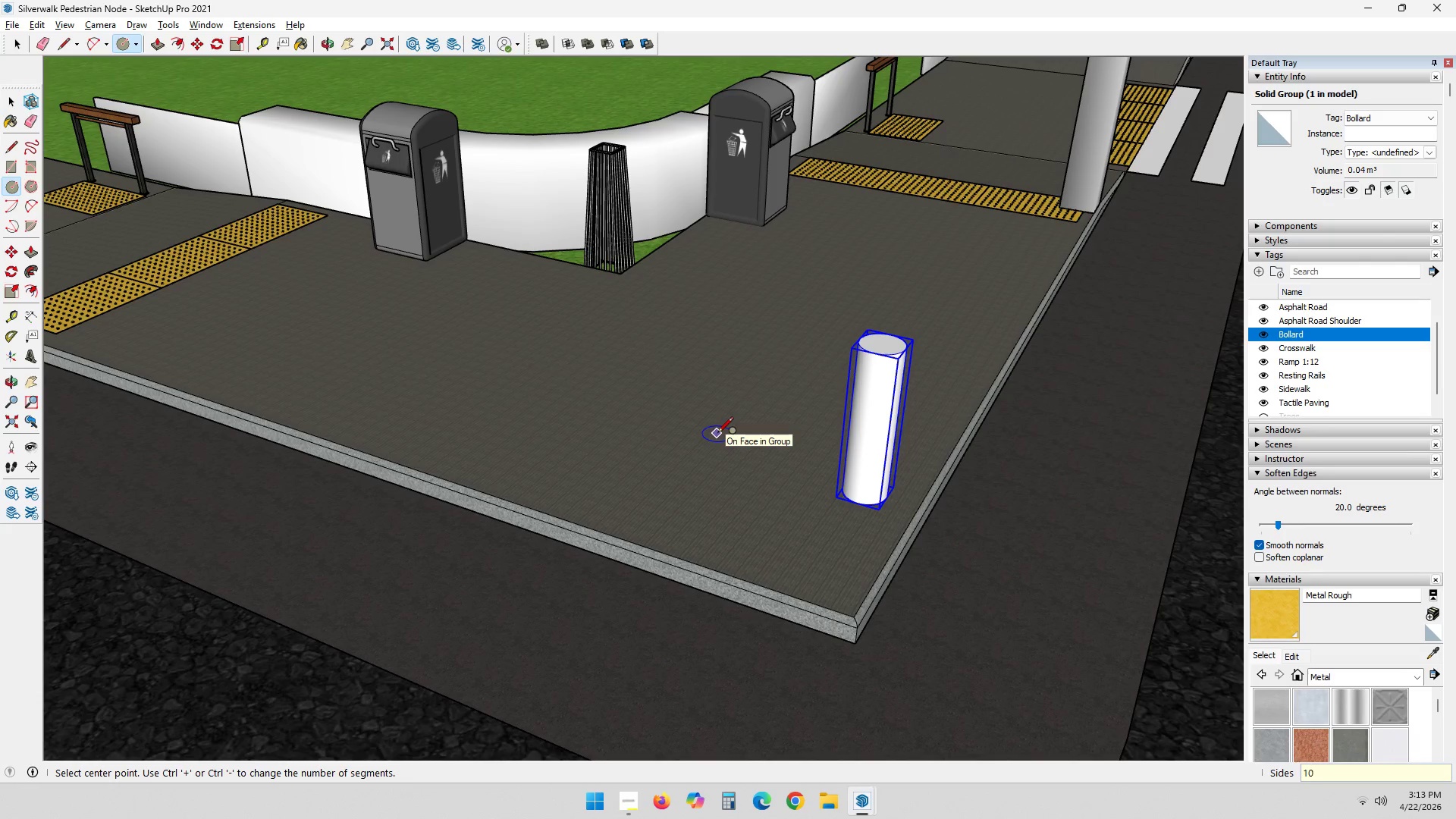 
key(Numpad0)
 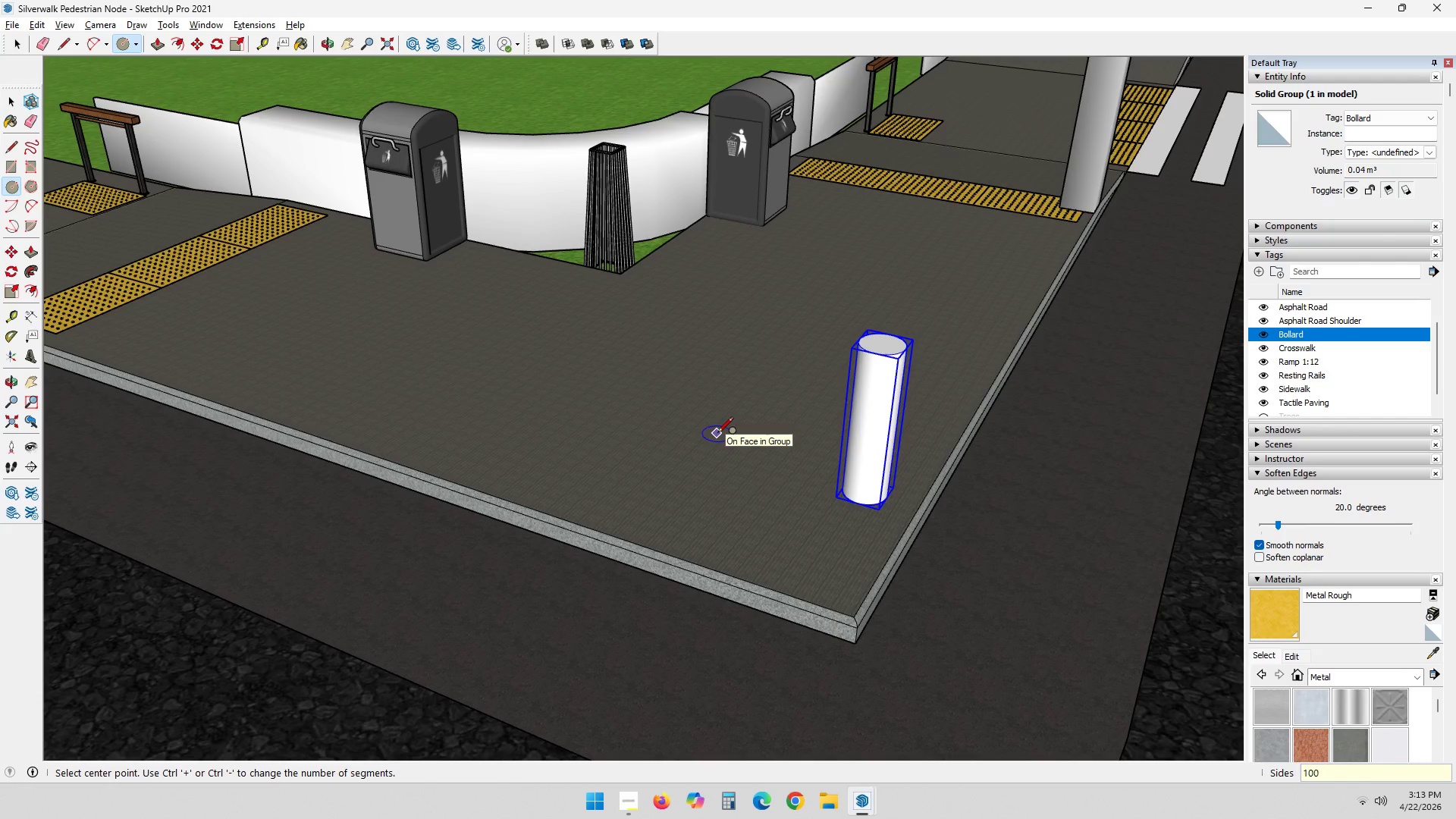 
key(Numpad0)
 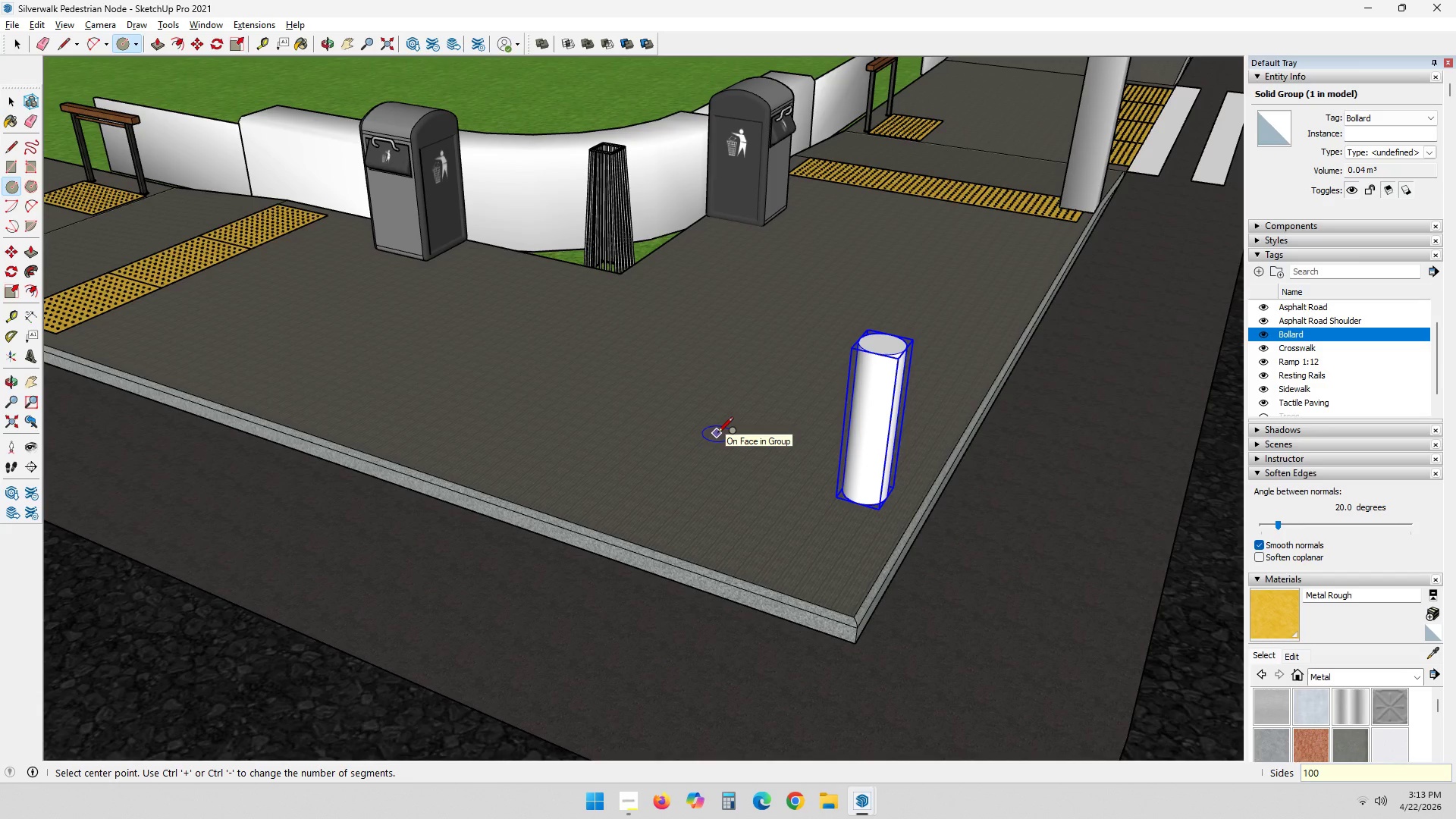 
key(Enter)
 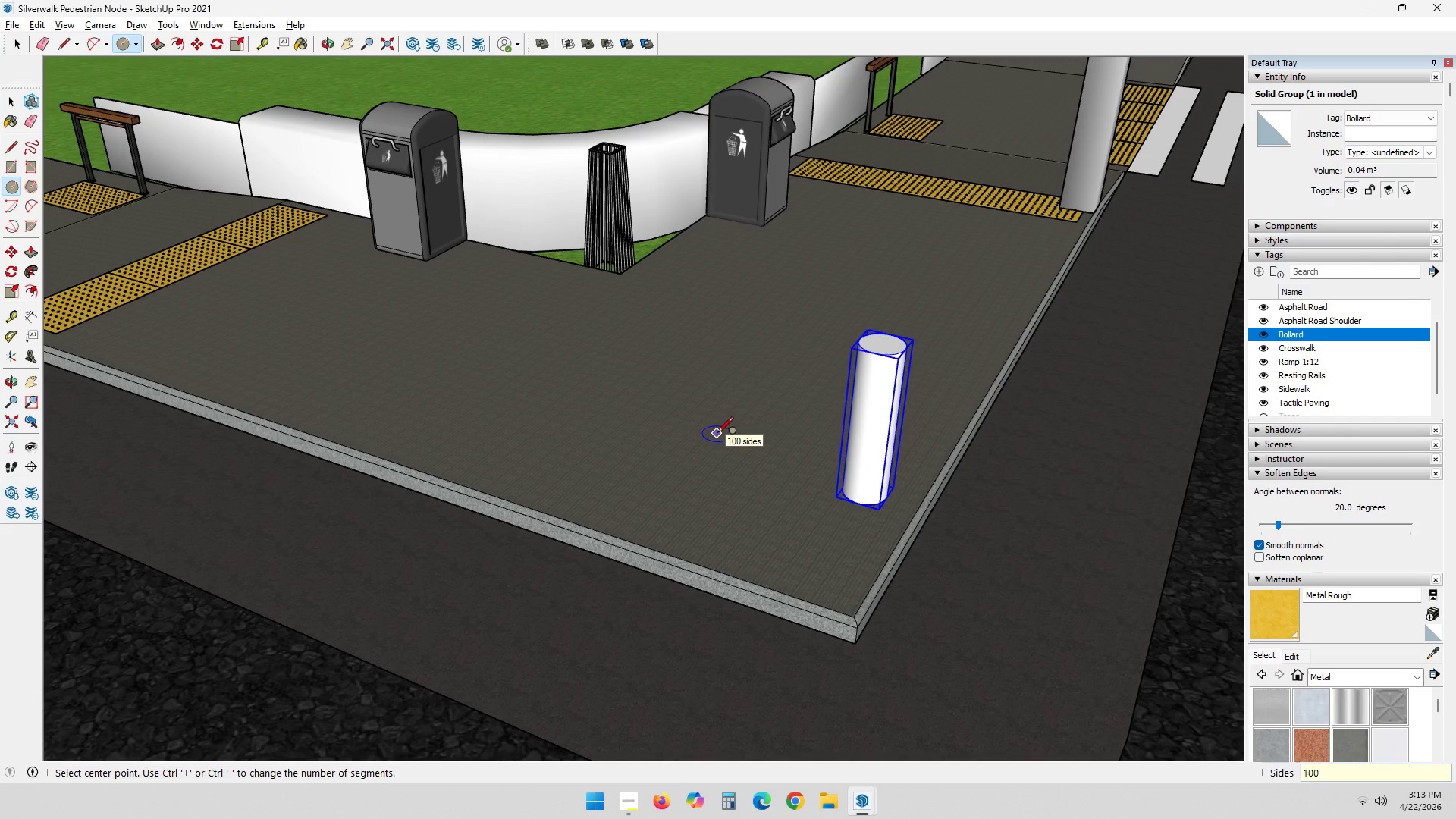 
left_click([717, 434])
 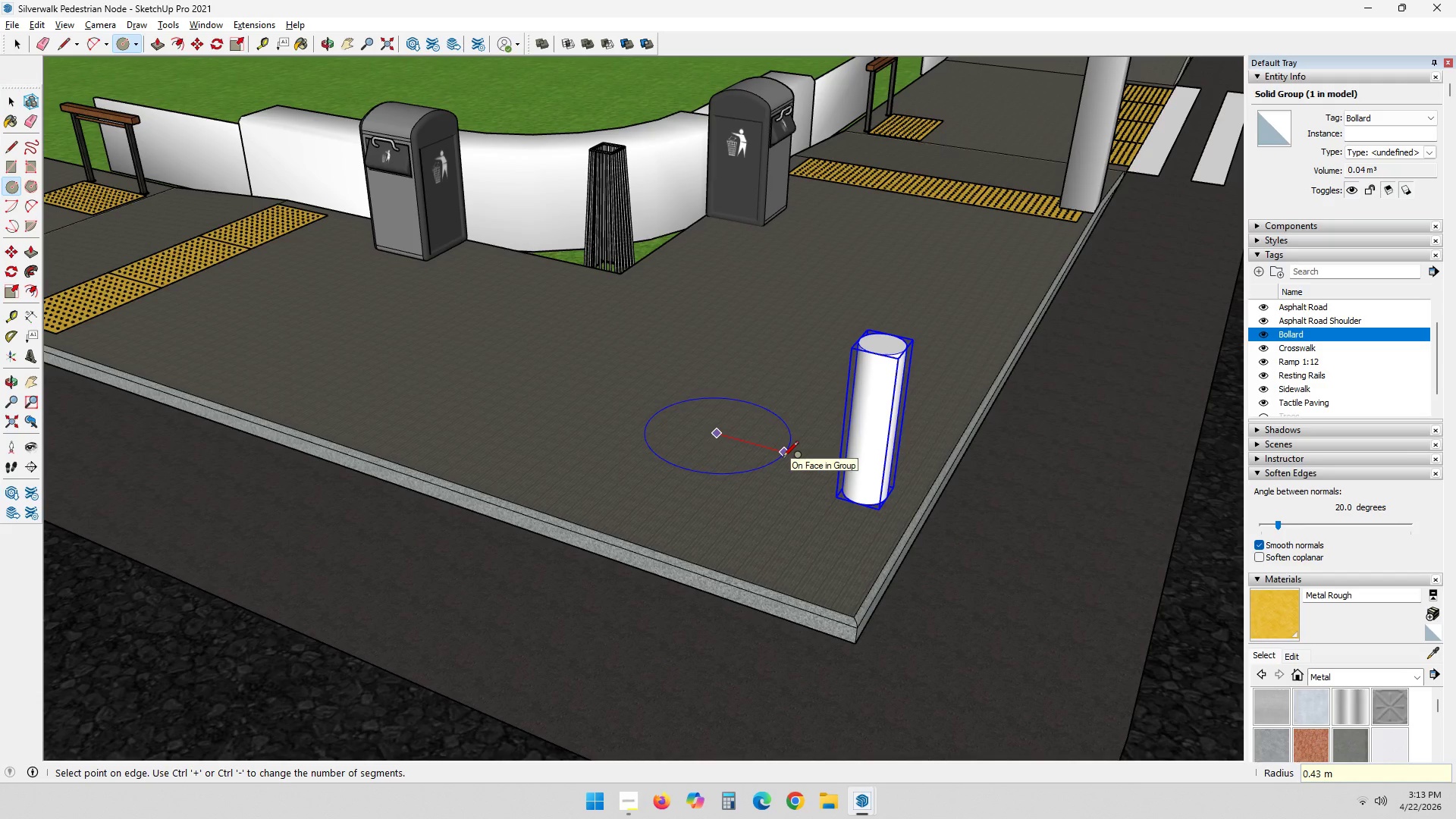 
key(NumpadDecimal)
 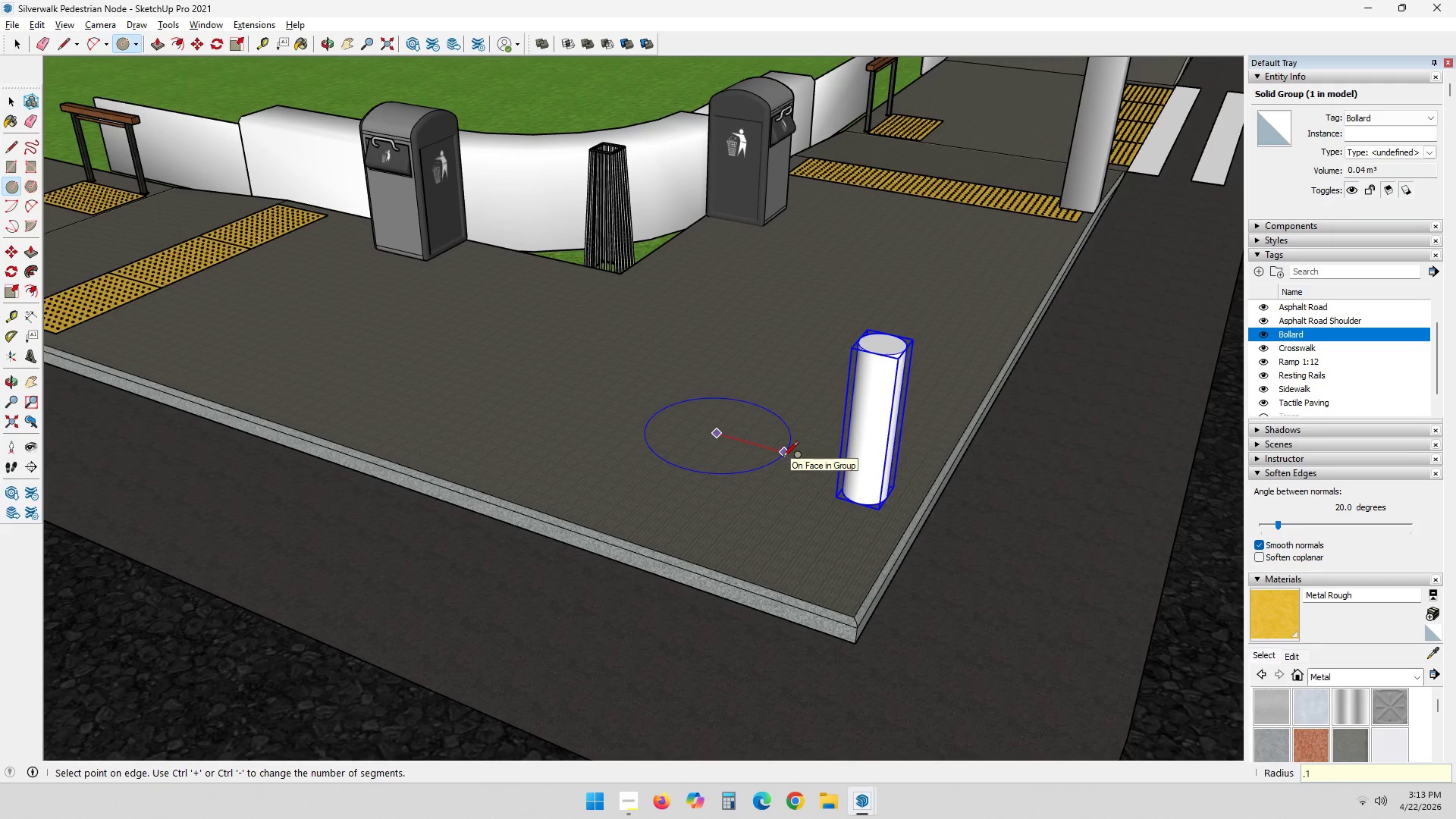 
key(Numpad1)
 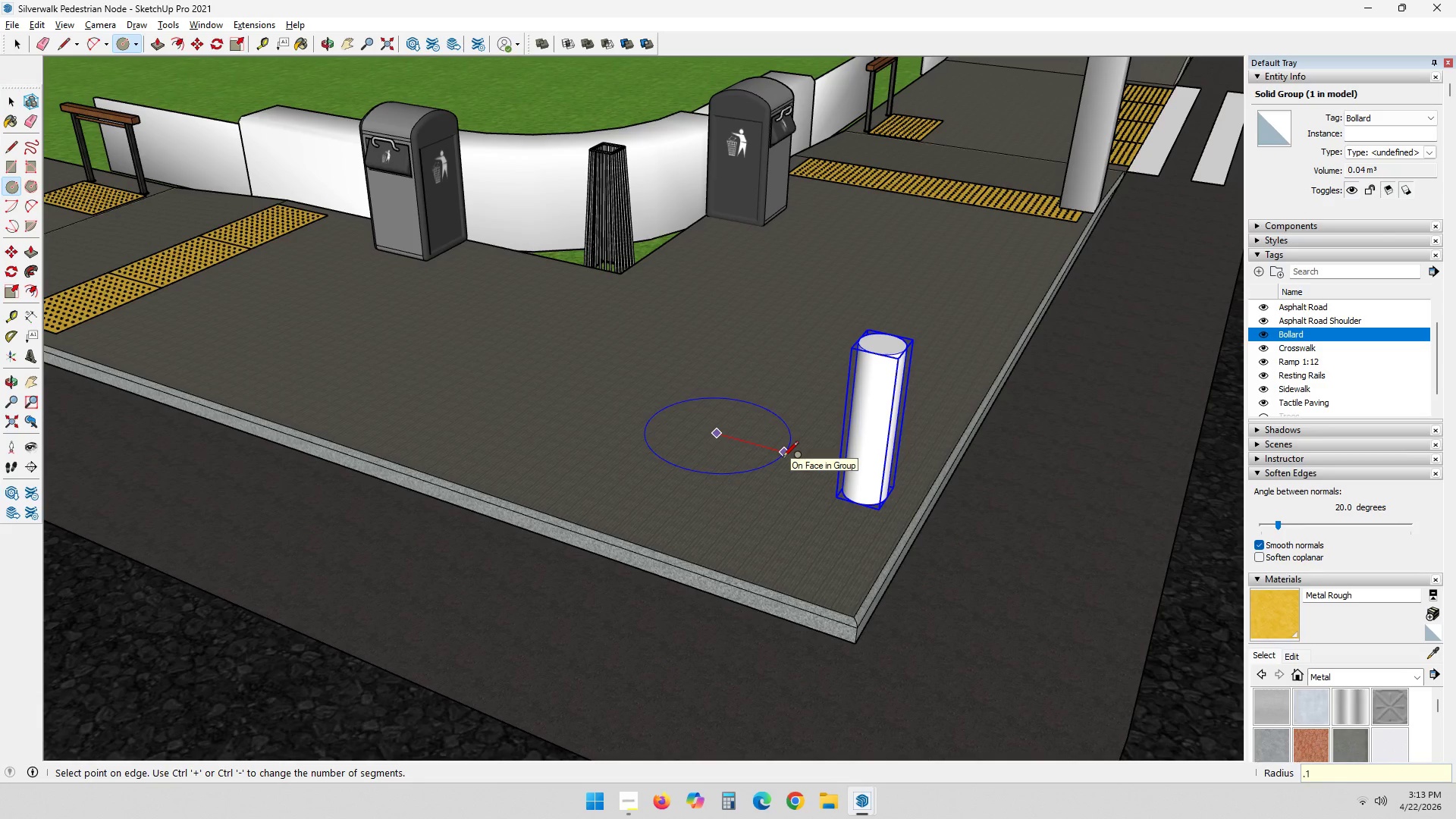 
key(NumpadEnter)
 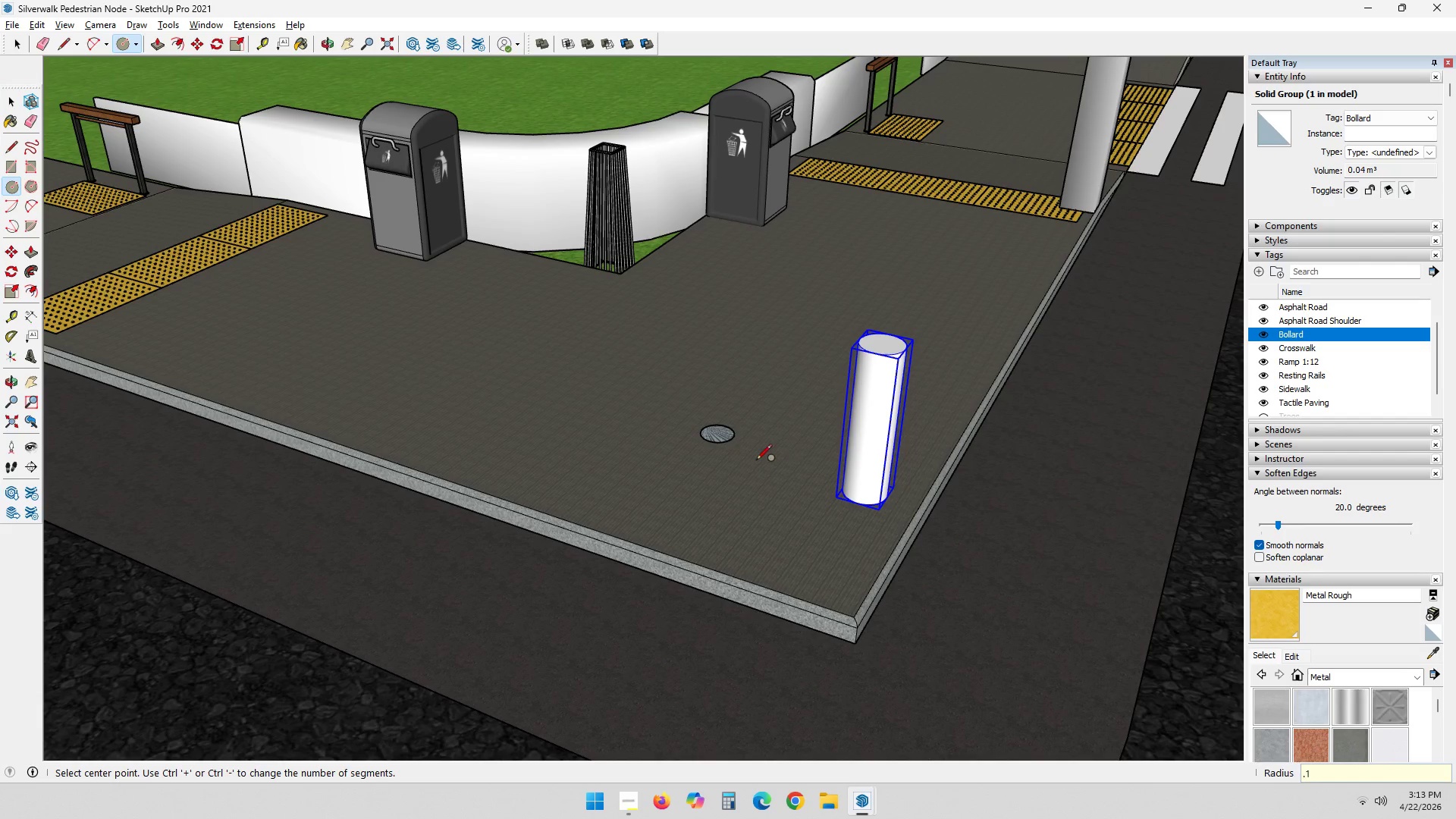 
scroll: coordinate [744, 448], scroll_direction: up, amount: 6.0
 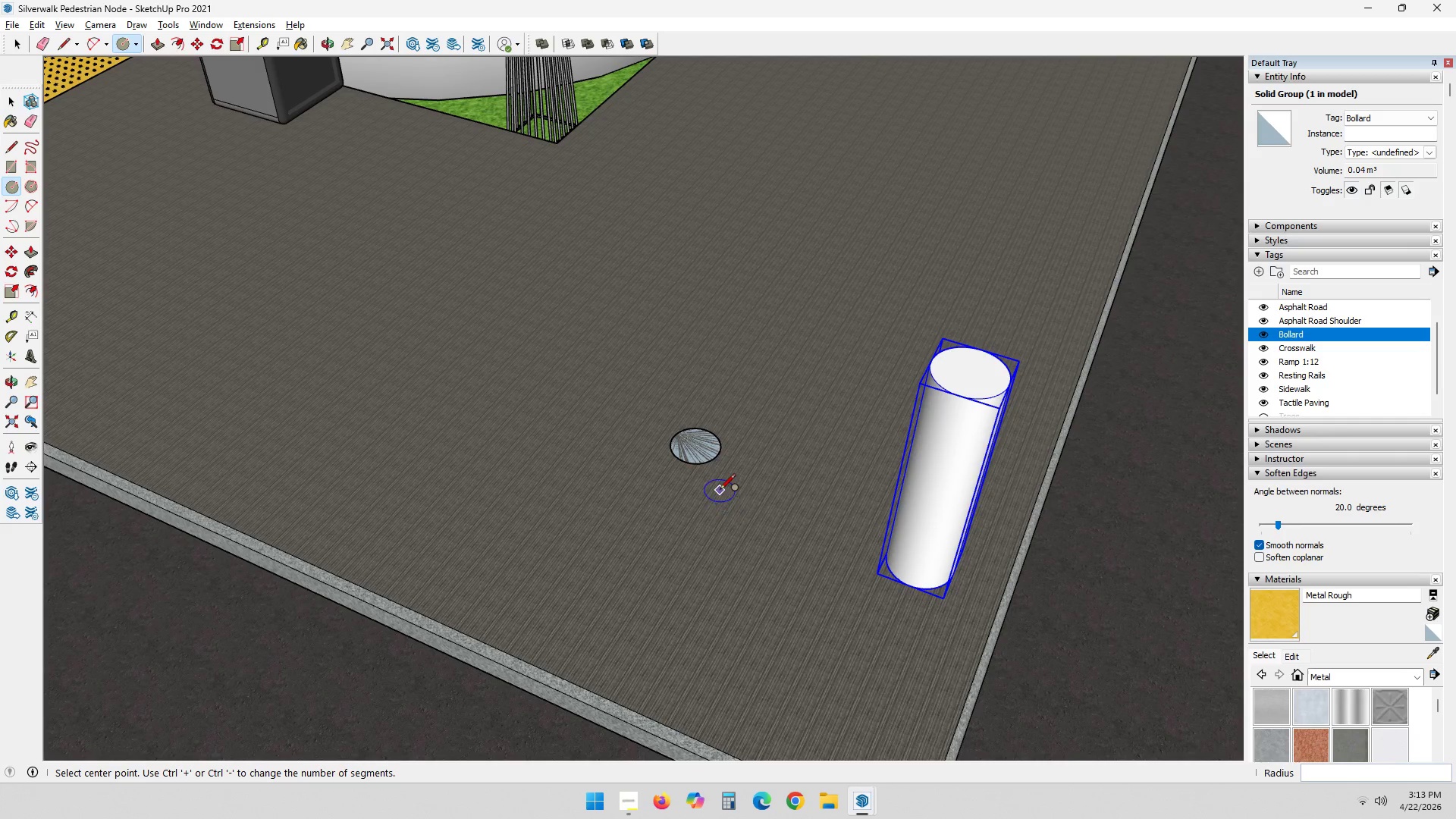 
key(P)
 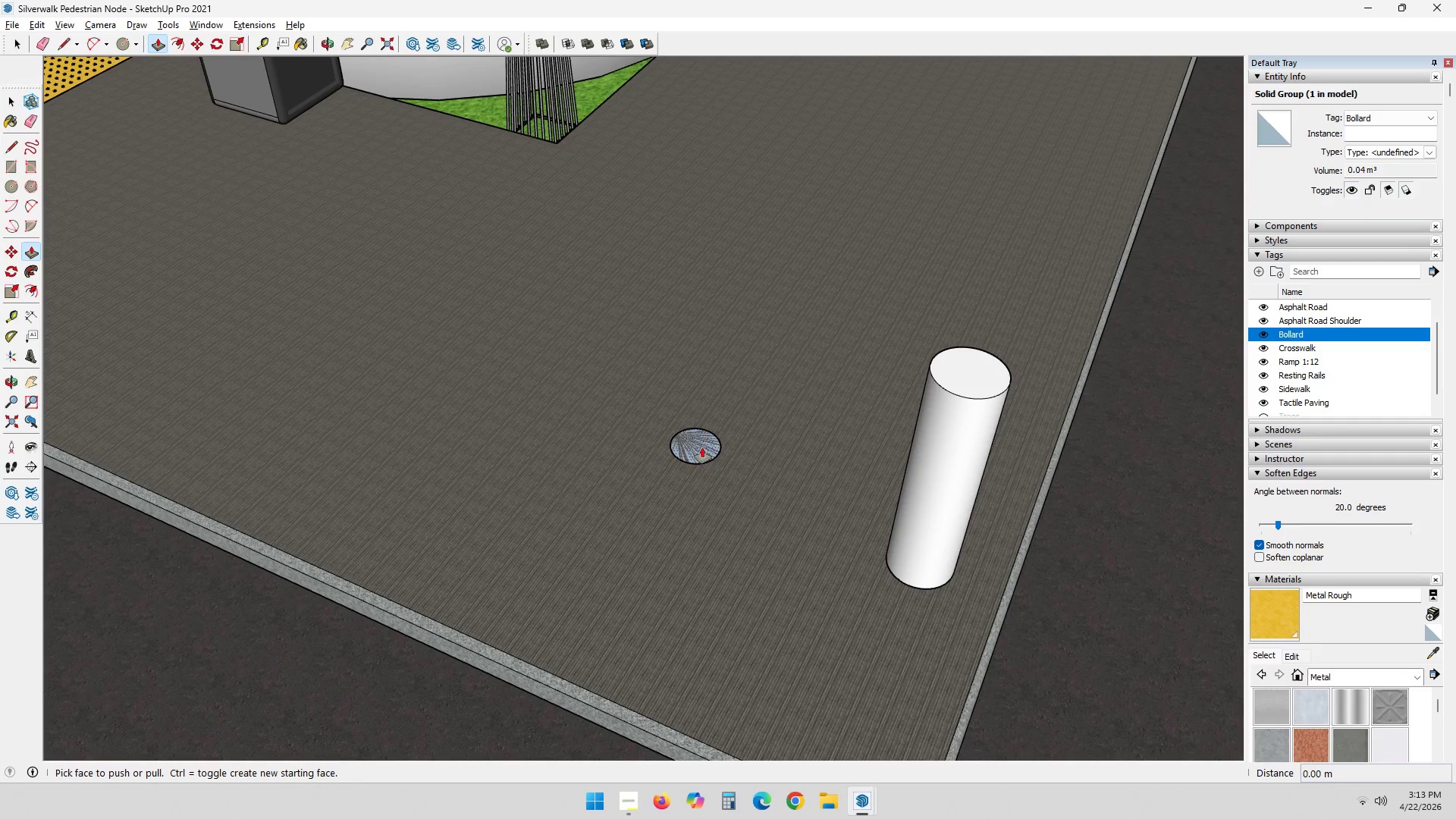 
left_click([704, 449])
 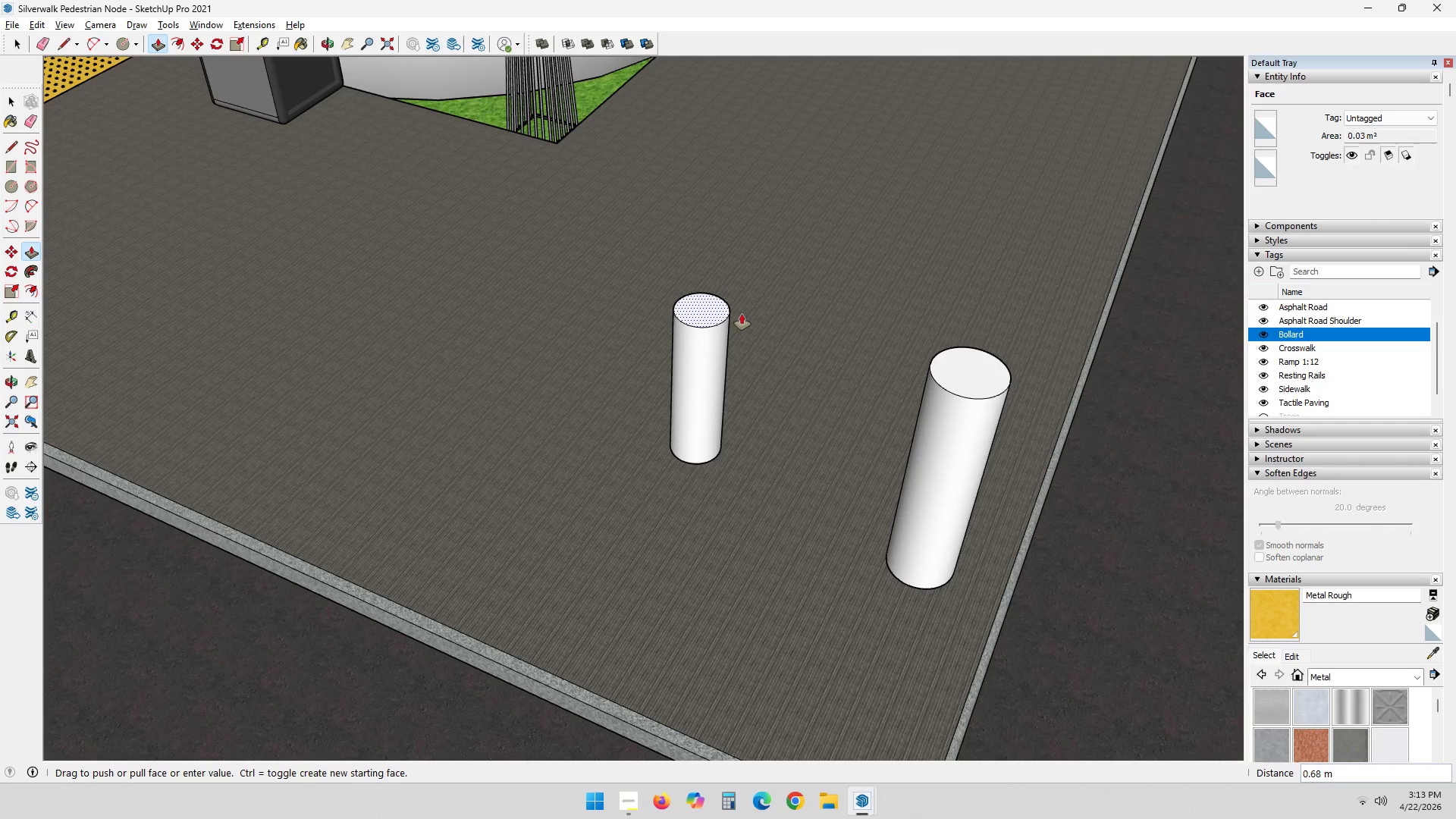 
key(NumpadDecimal)
 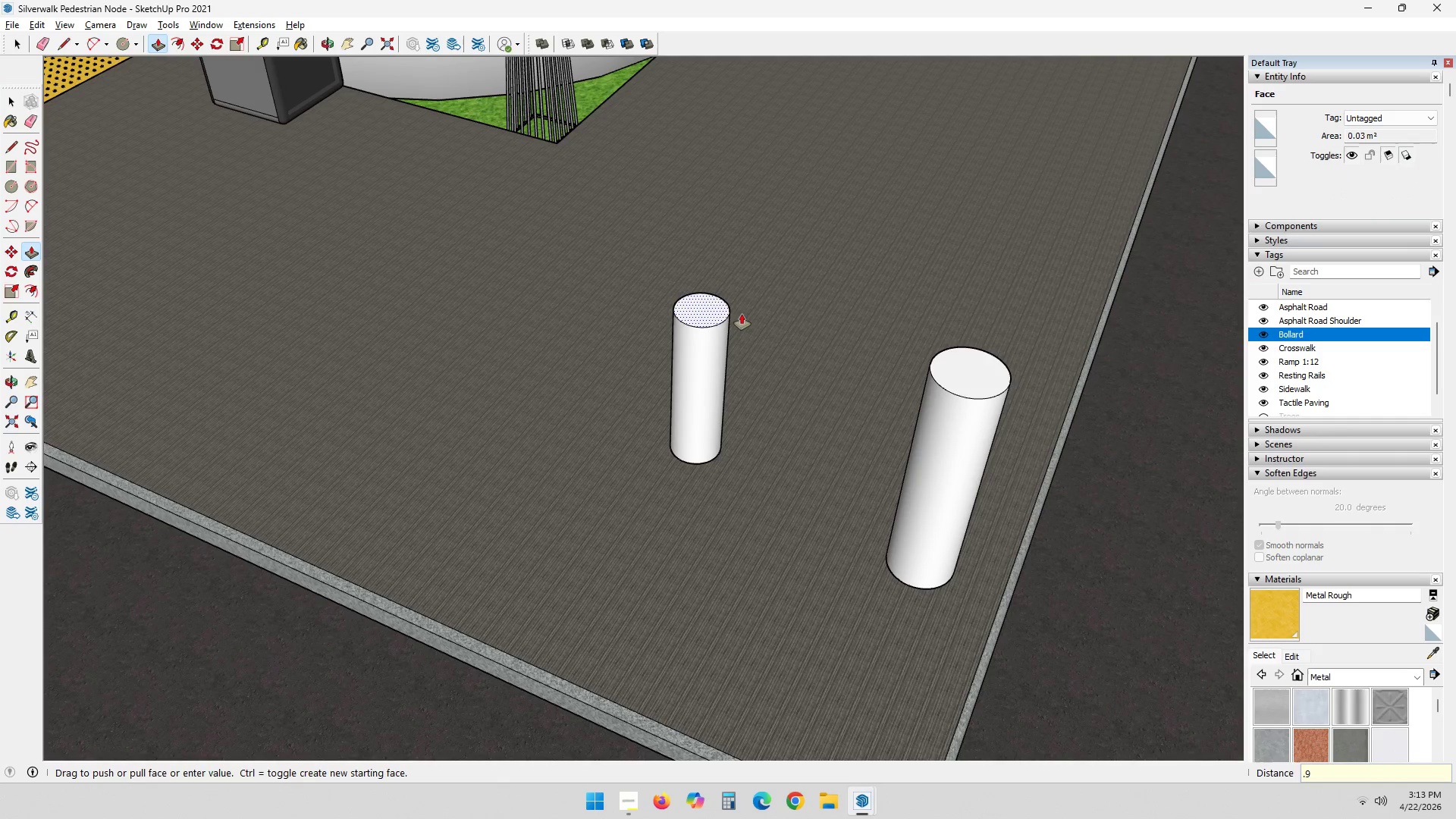 
key(Numpad9)
 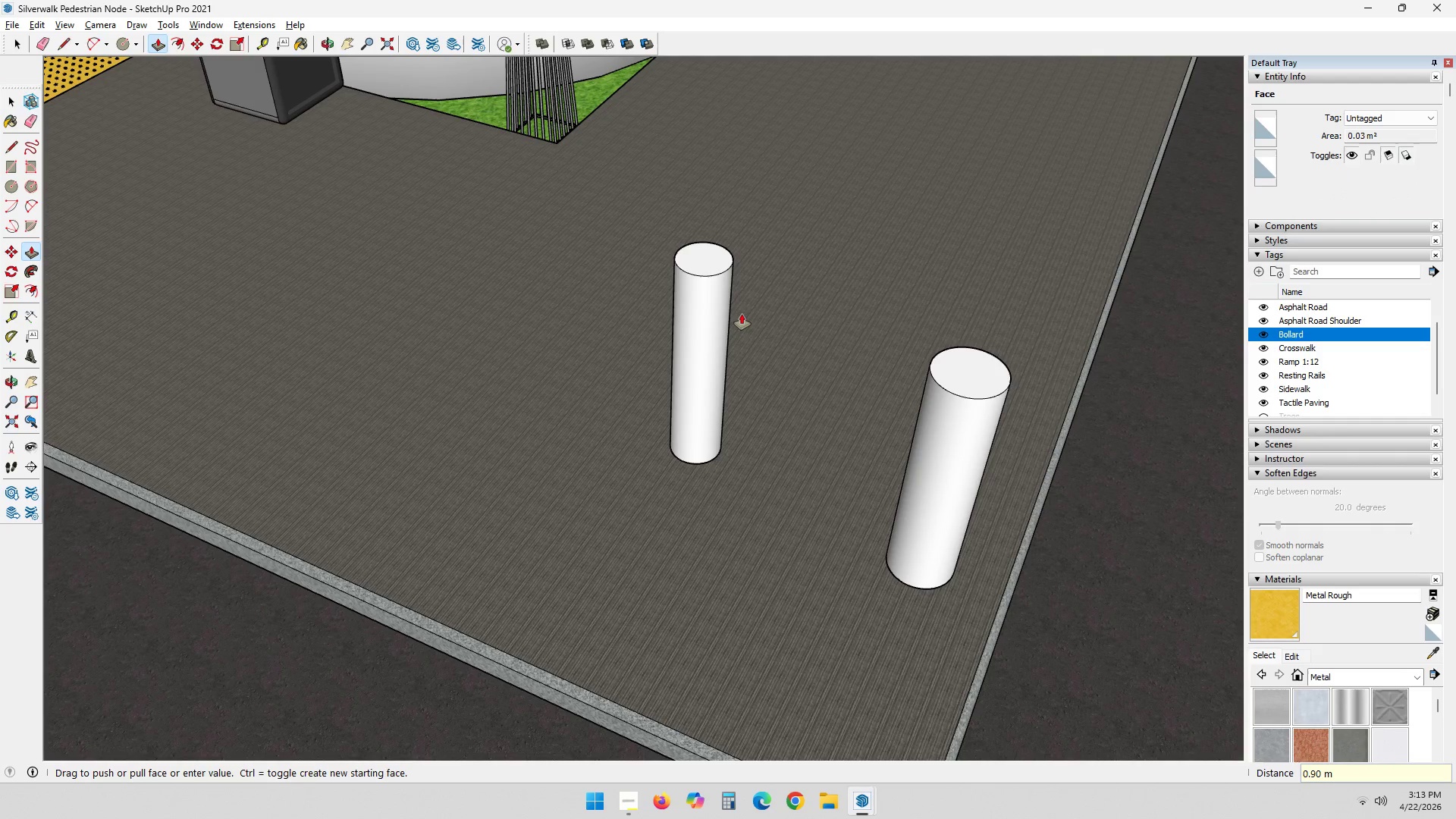 
key(NumpadEnter)
 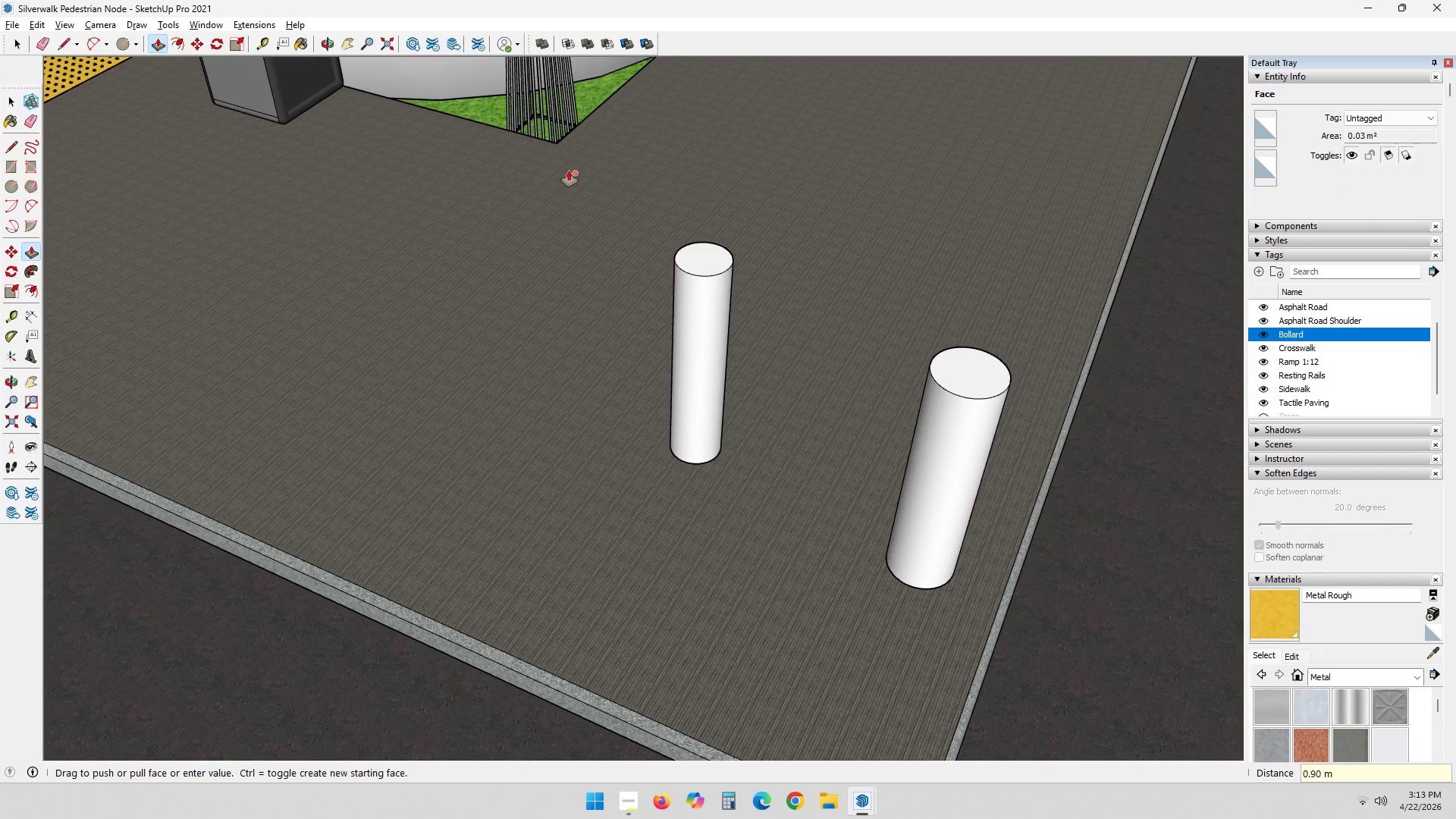 
scroll: coordinate [610, 192], scroll_direction: down, amount: 5.0
 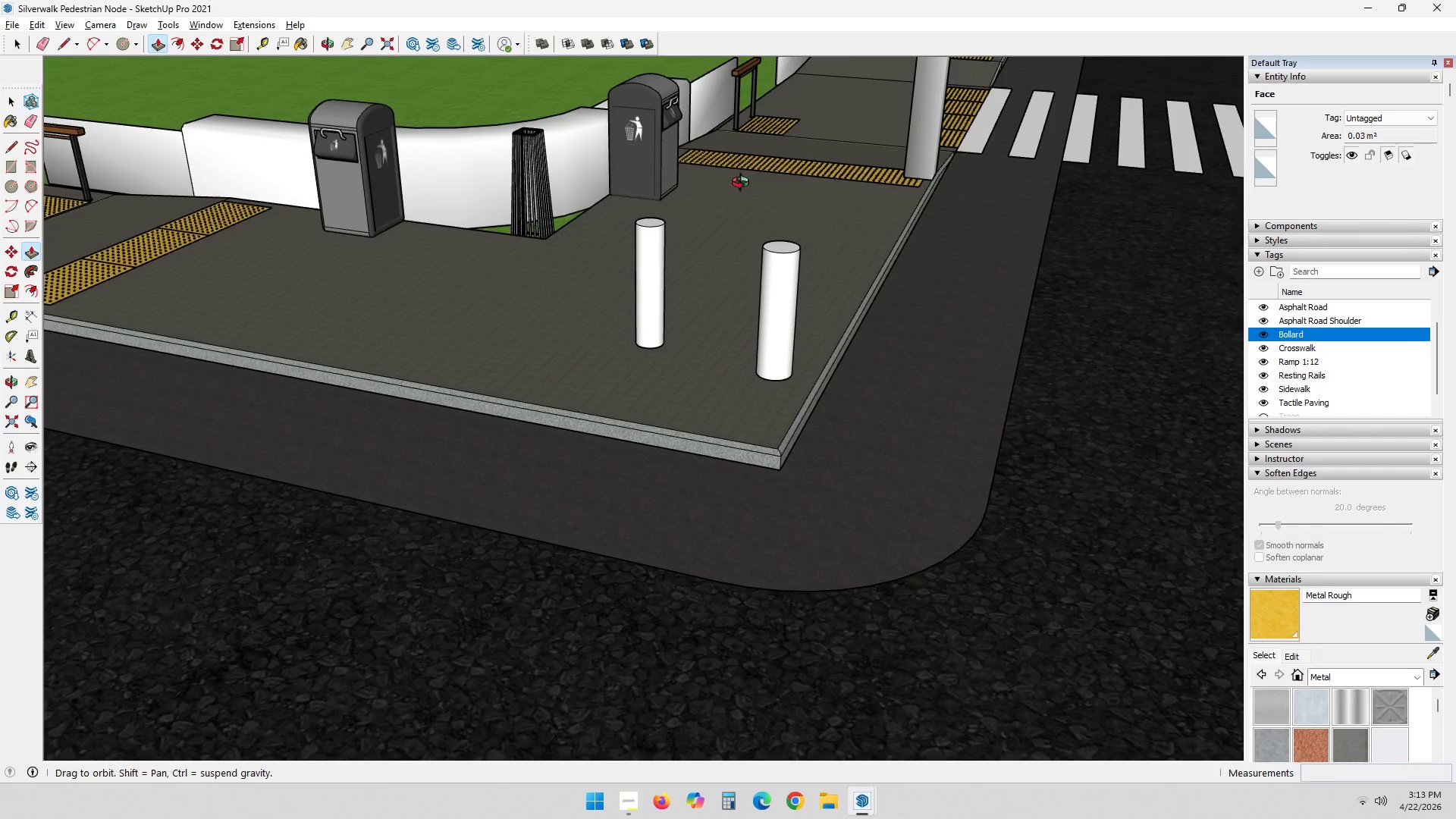 
key(Space)
 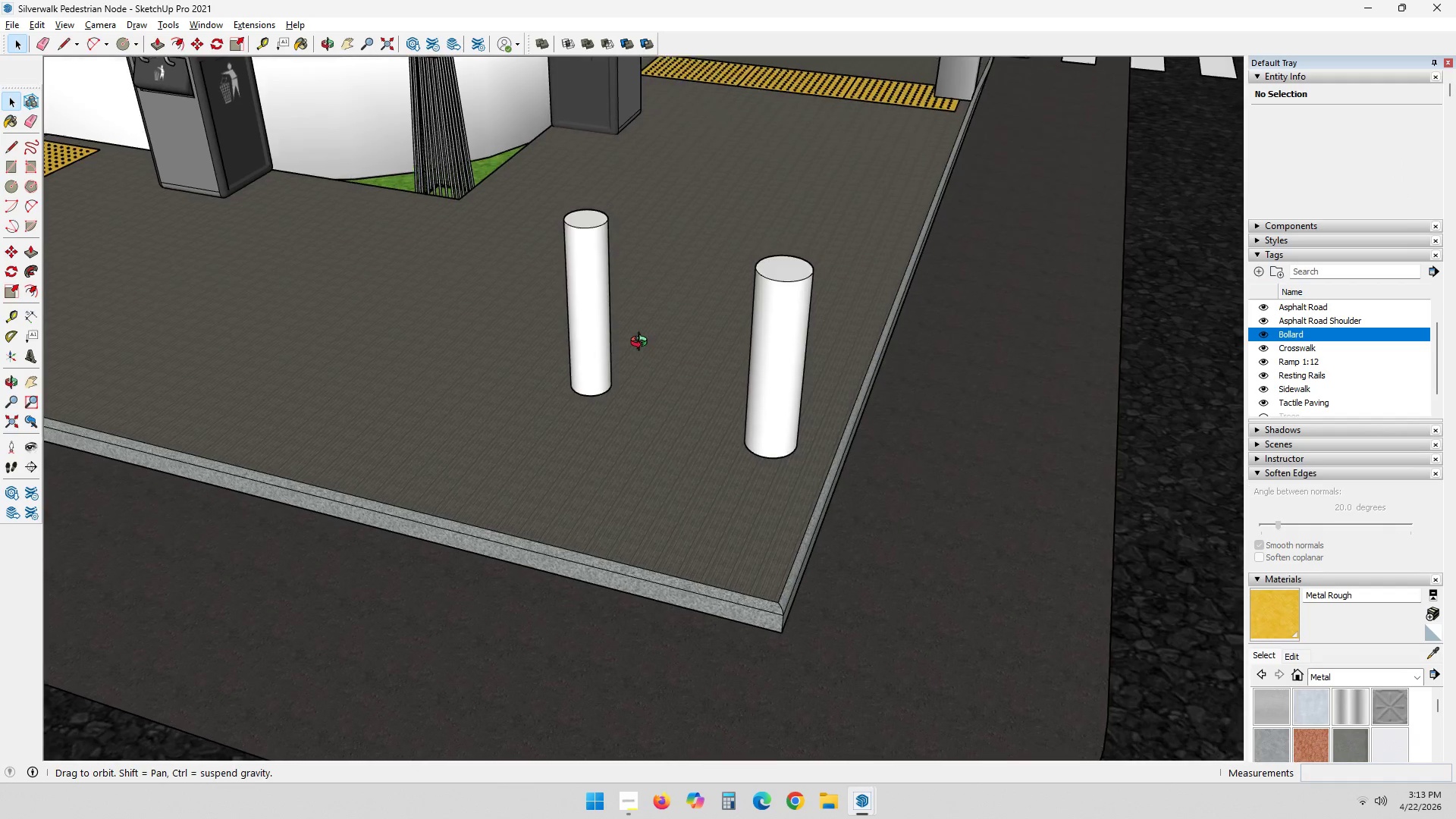 
scroll: coordinate [681, 239], scroll_direction: up, amount: 8.0
 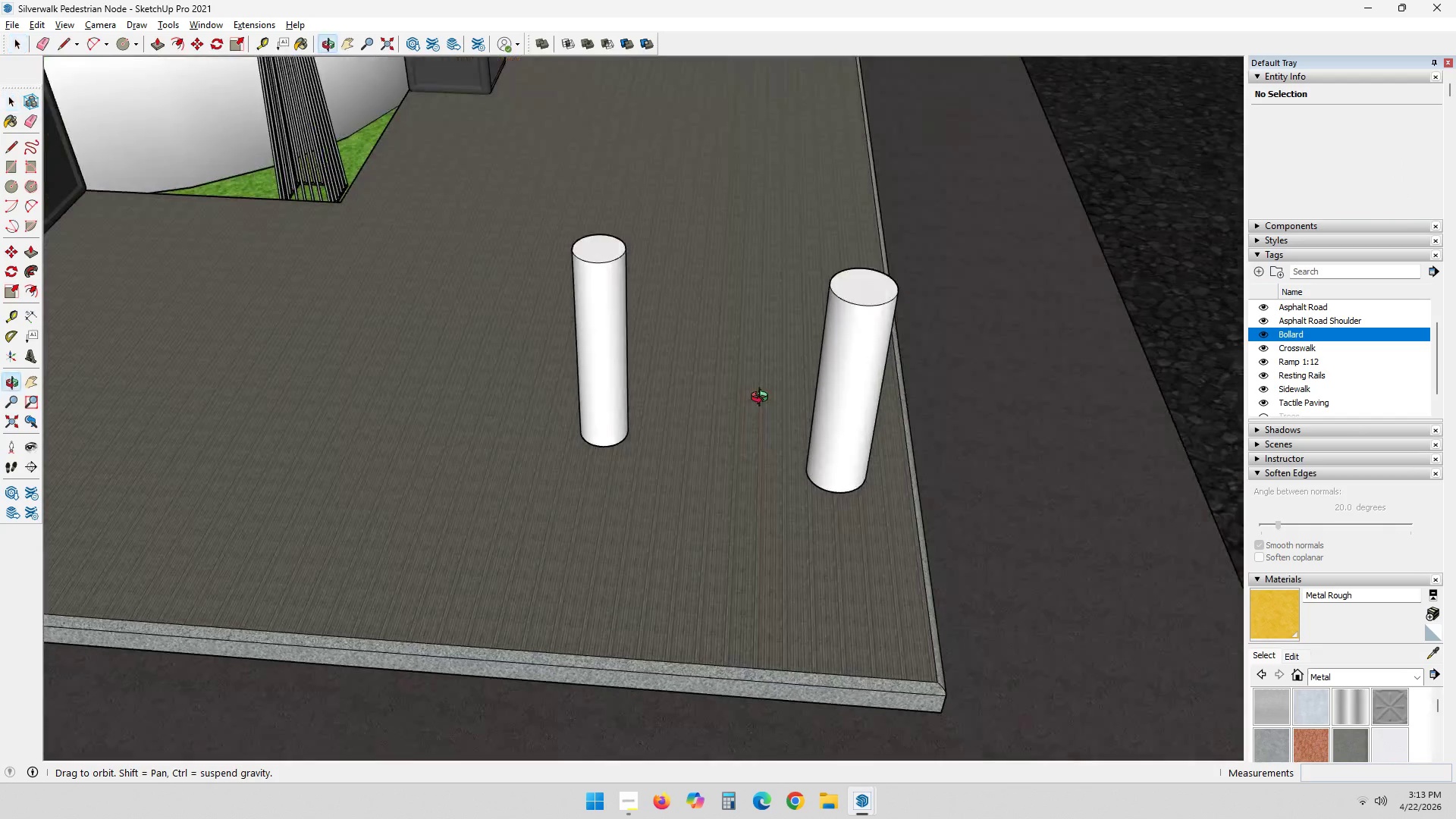 
left_click_drag(start_coordinate=[770, 265], to_coordinate=[987, 601])
 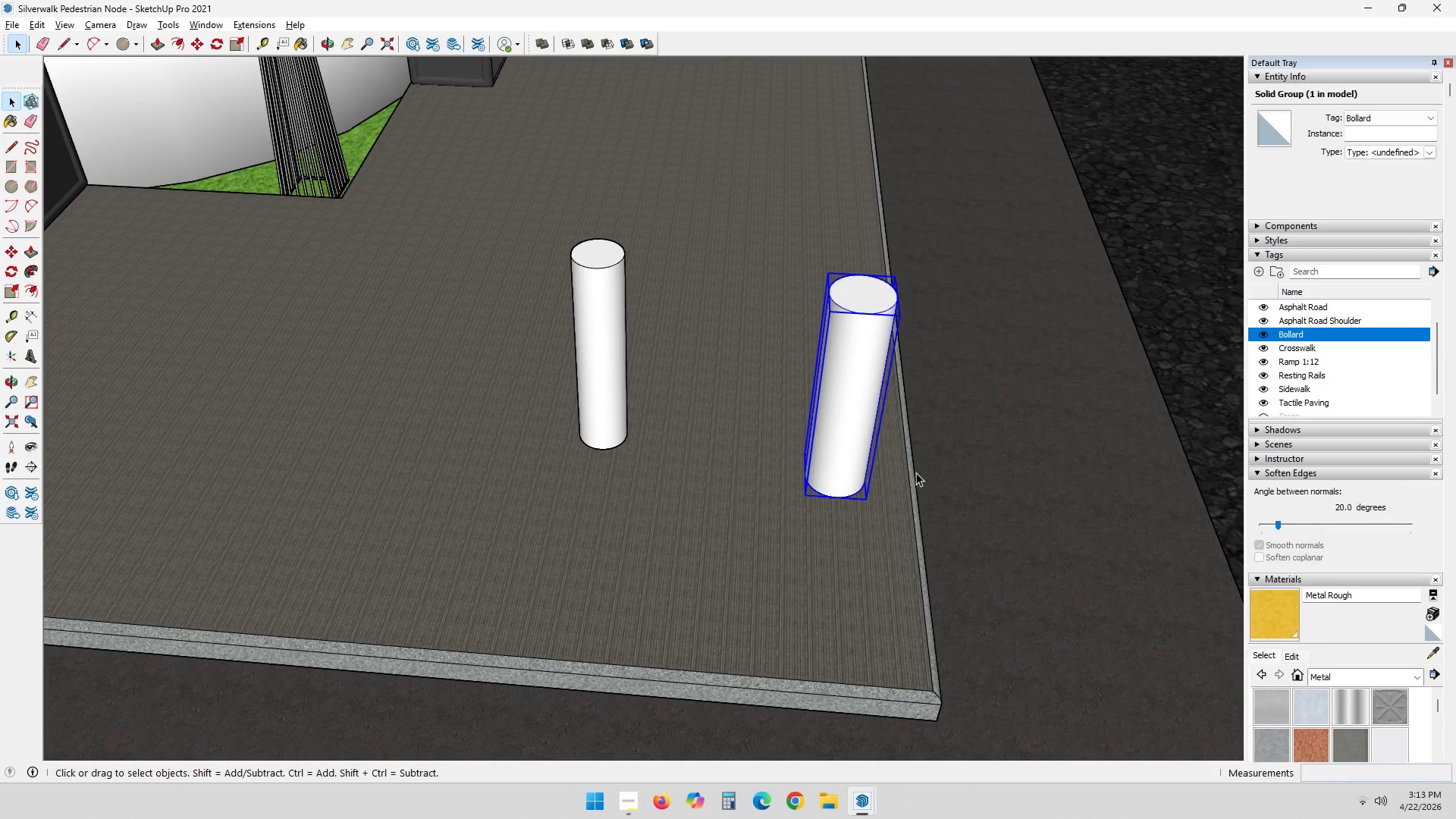 
key(Delete)
 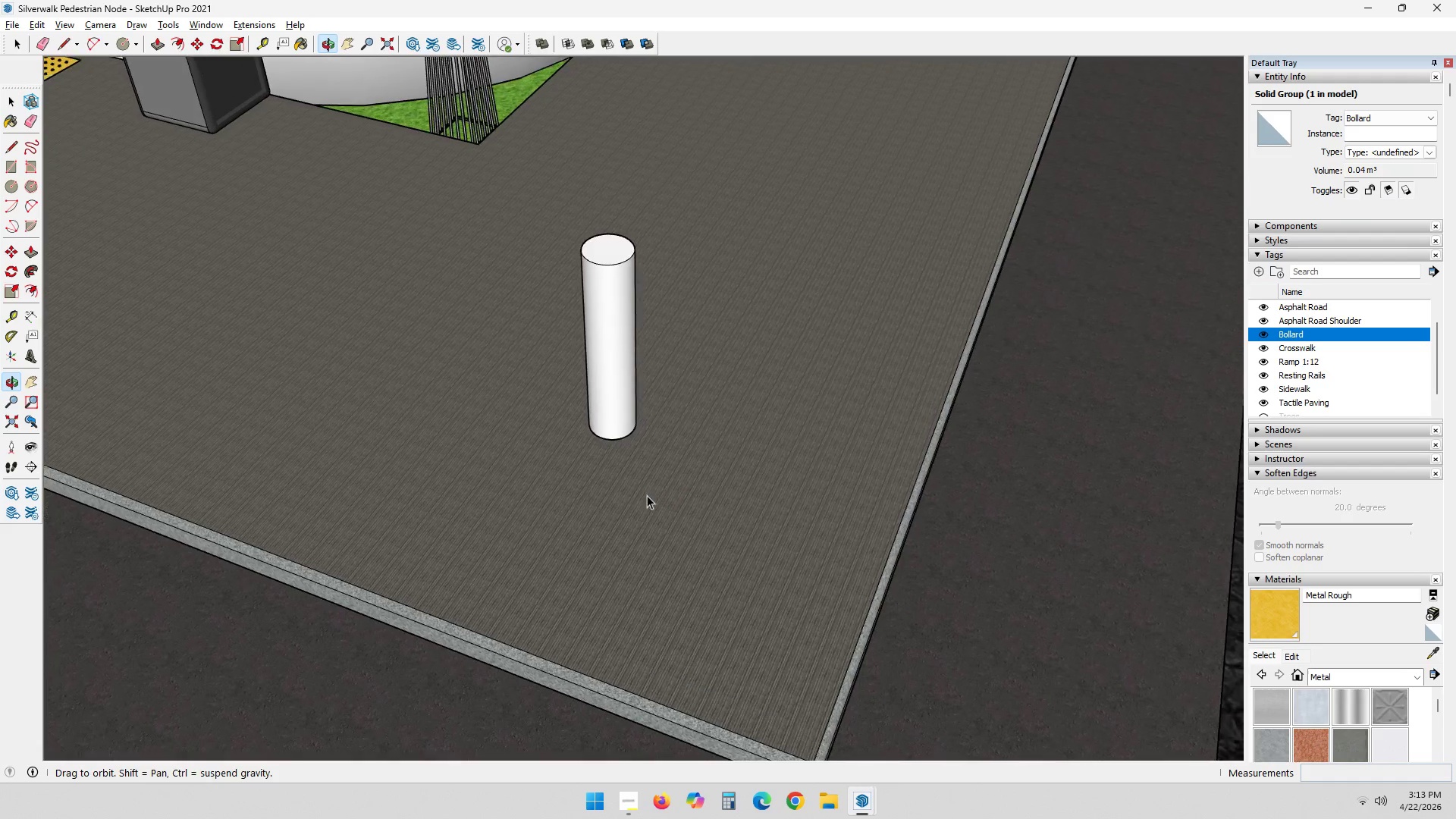 
scroll: coordinate [575, 422], scroll_direction: up, amount: 3.0
 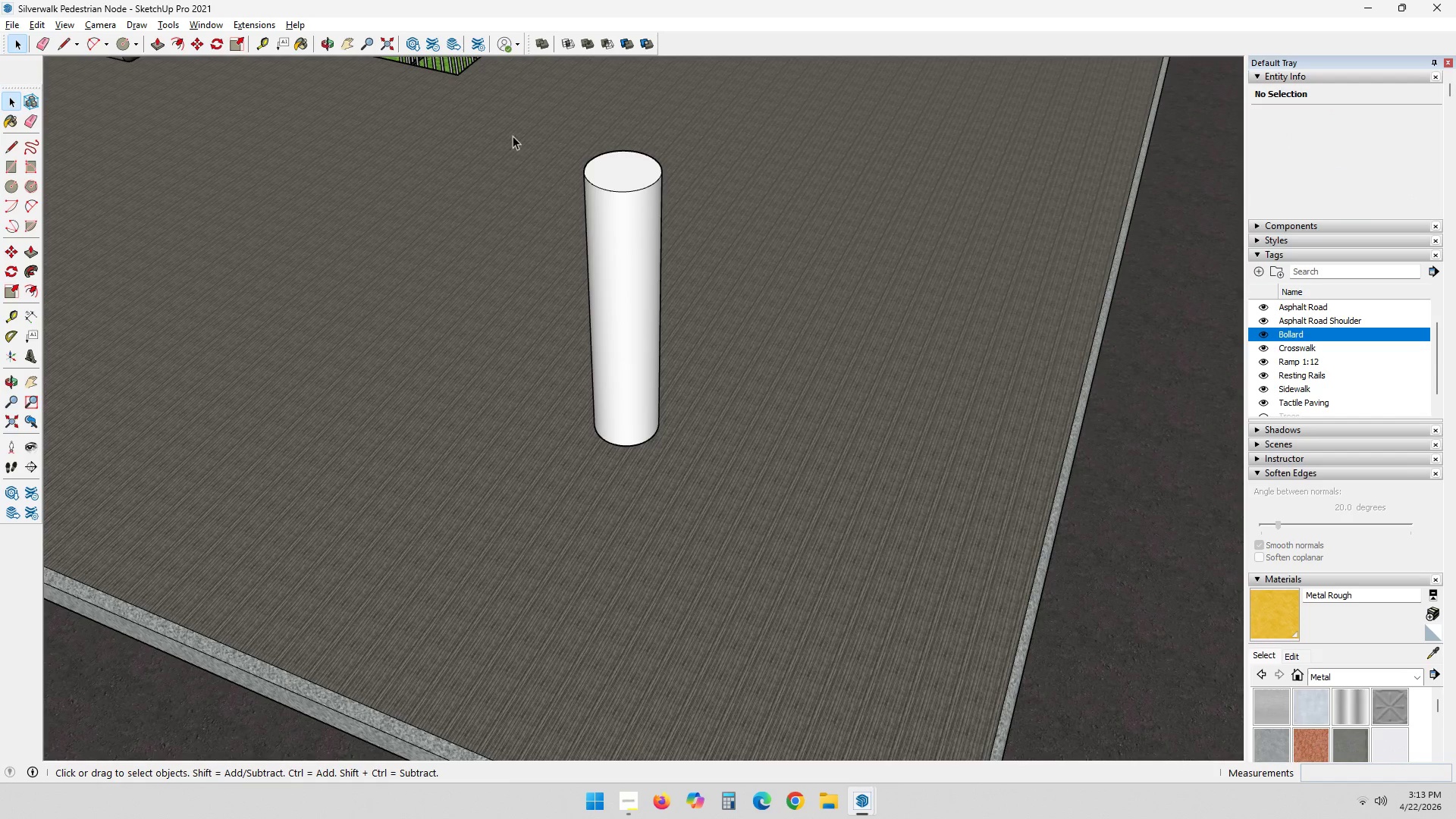 
left_click_drag(start_coordinate=[513, 115], to_coordinate=[895, 538])
 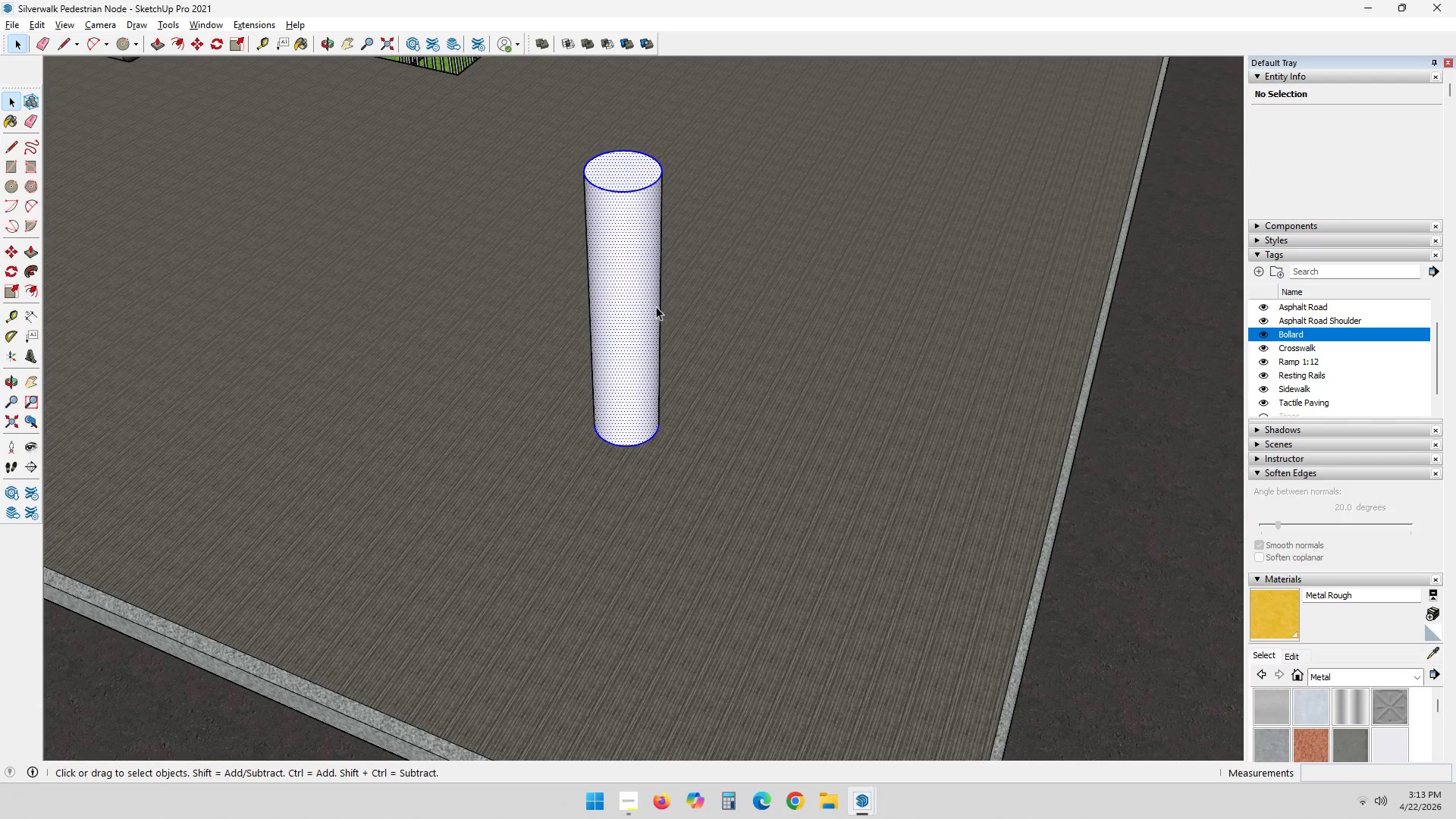 
right_click([624, 293])
 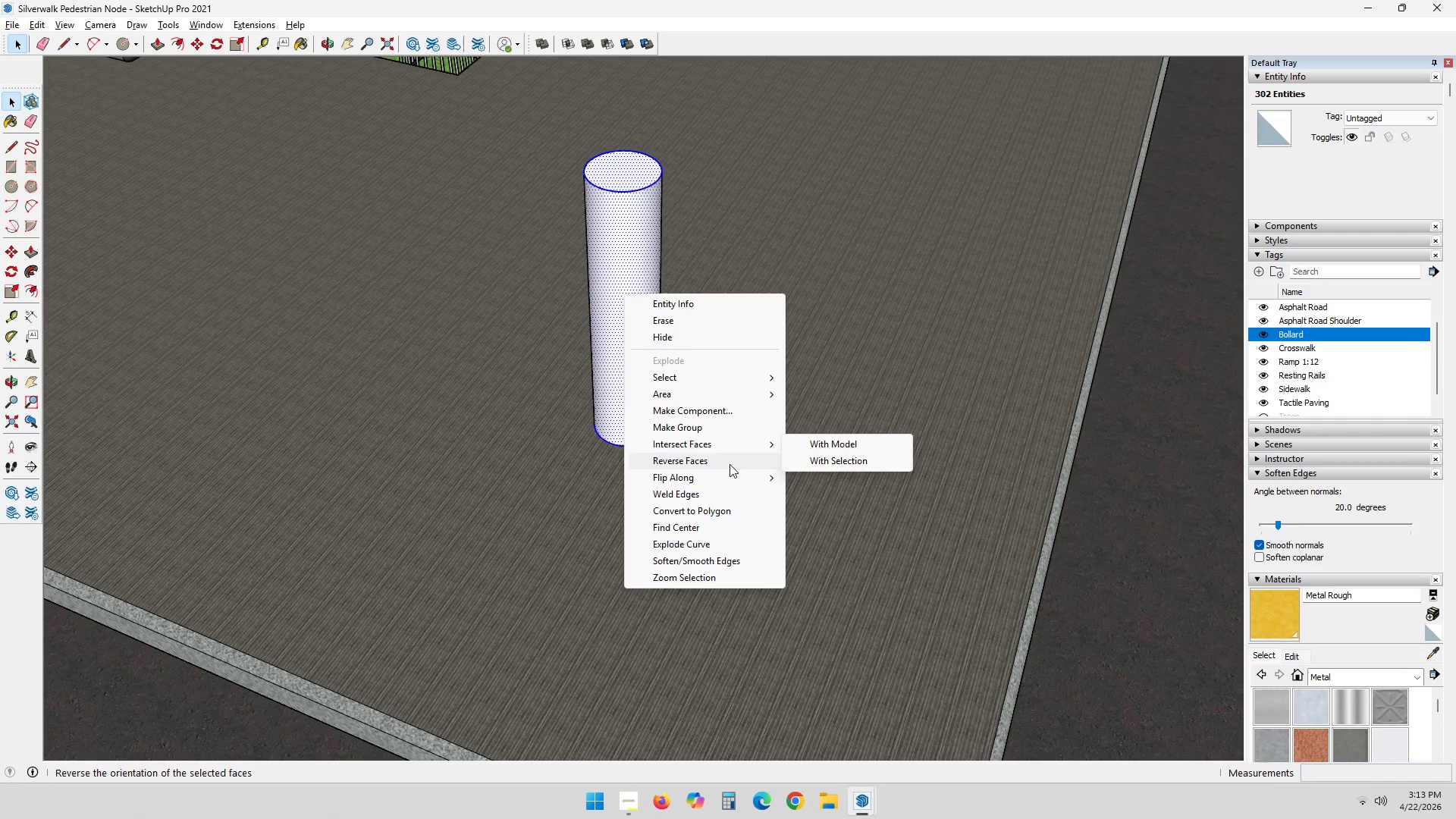 
left_click([723, 411])
 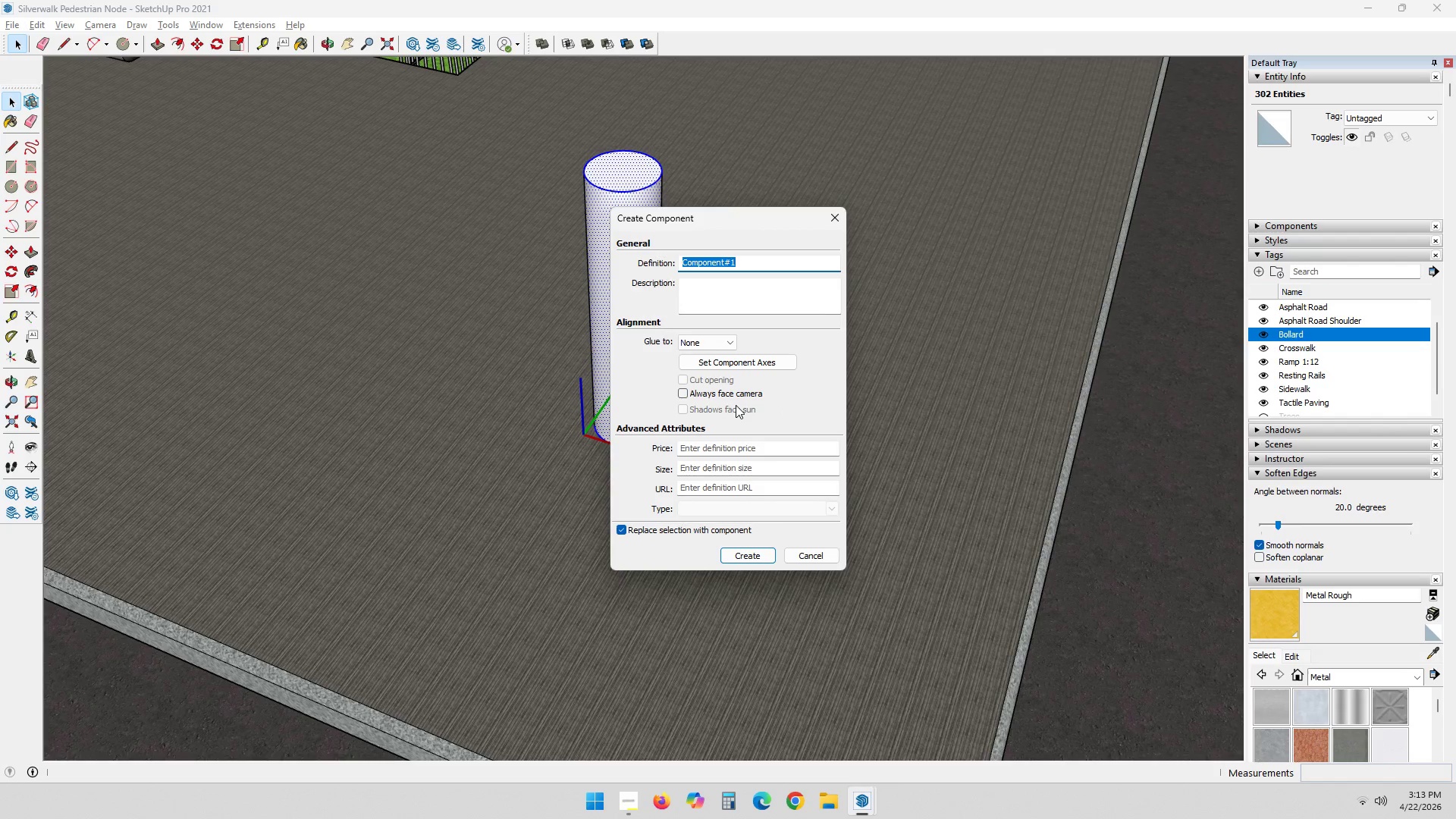 
type(Bollard)
 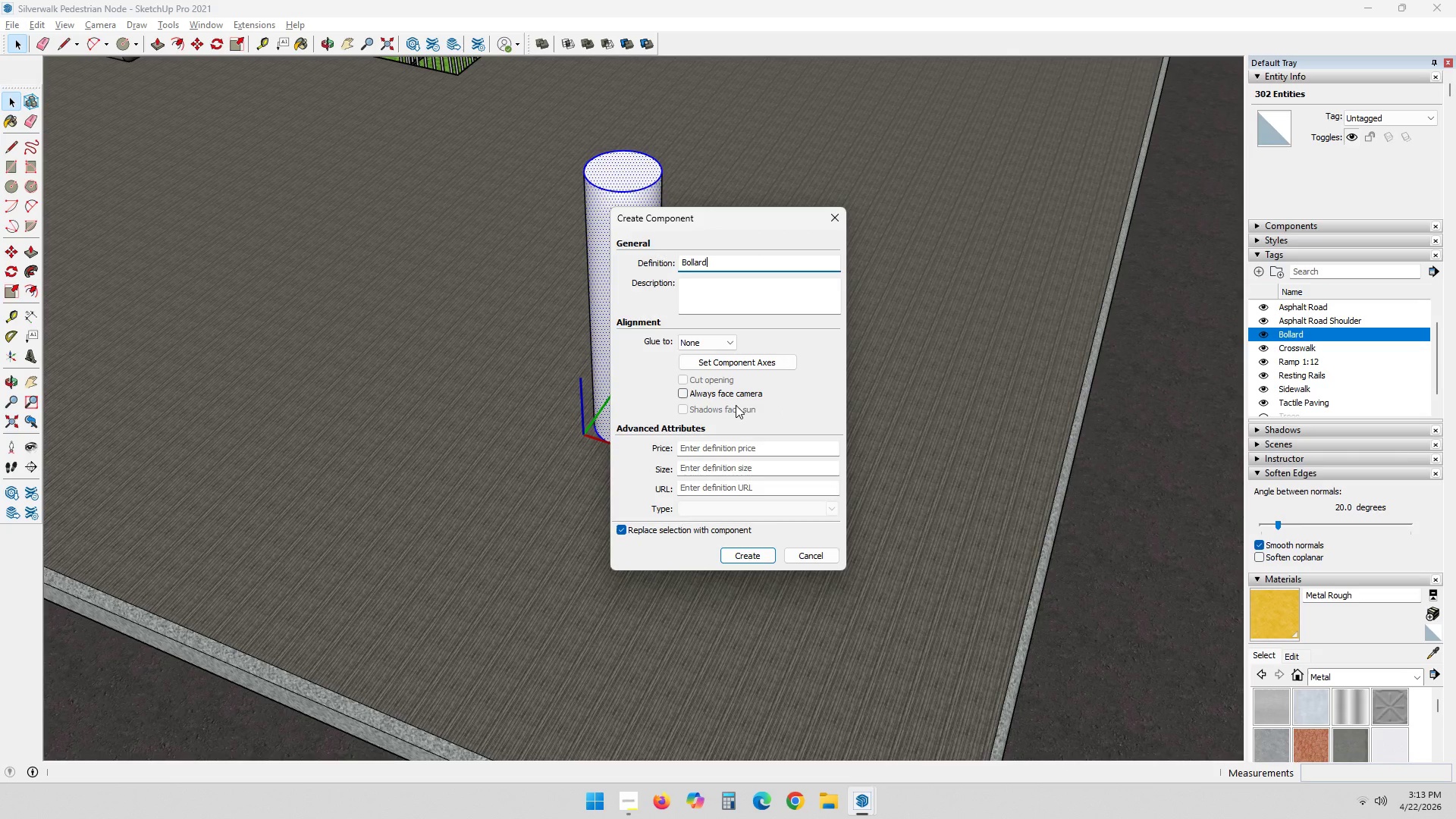 
key(Enter)
 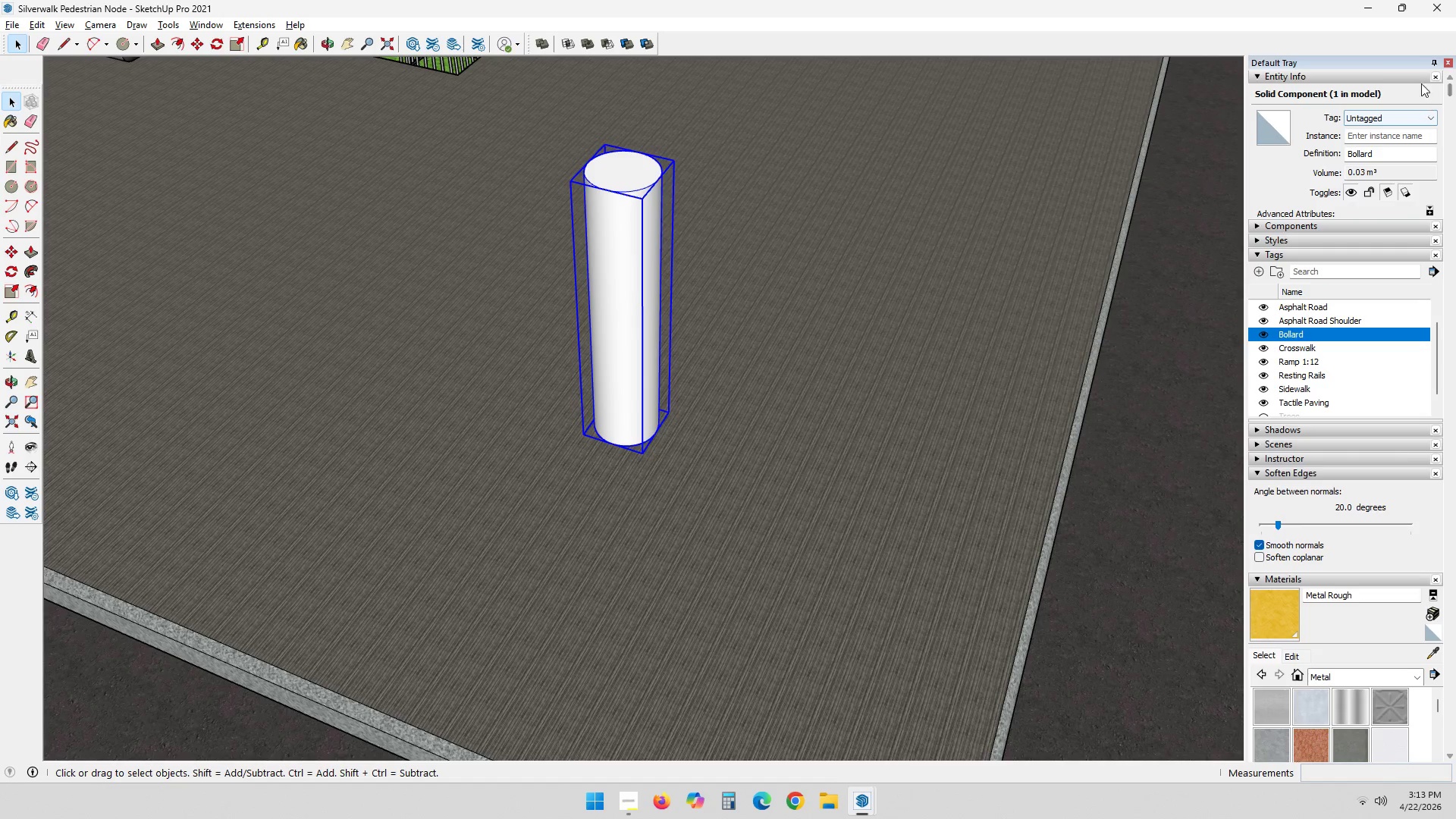 
left_click([1381, 110])
 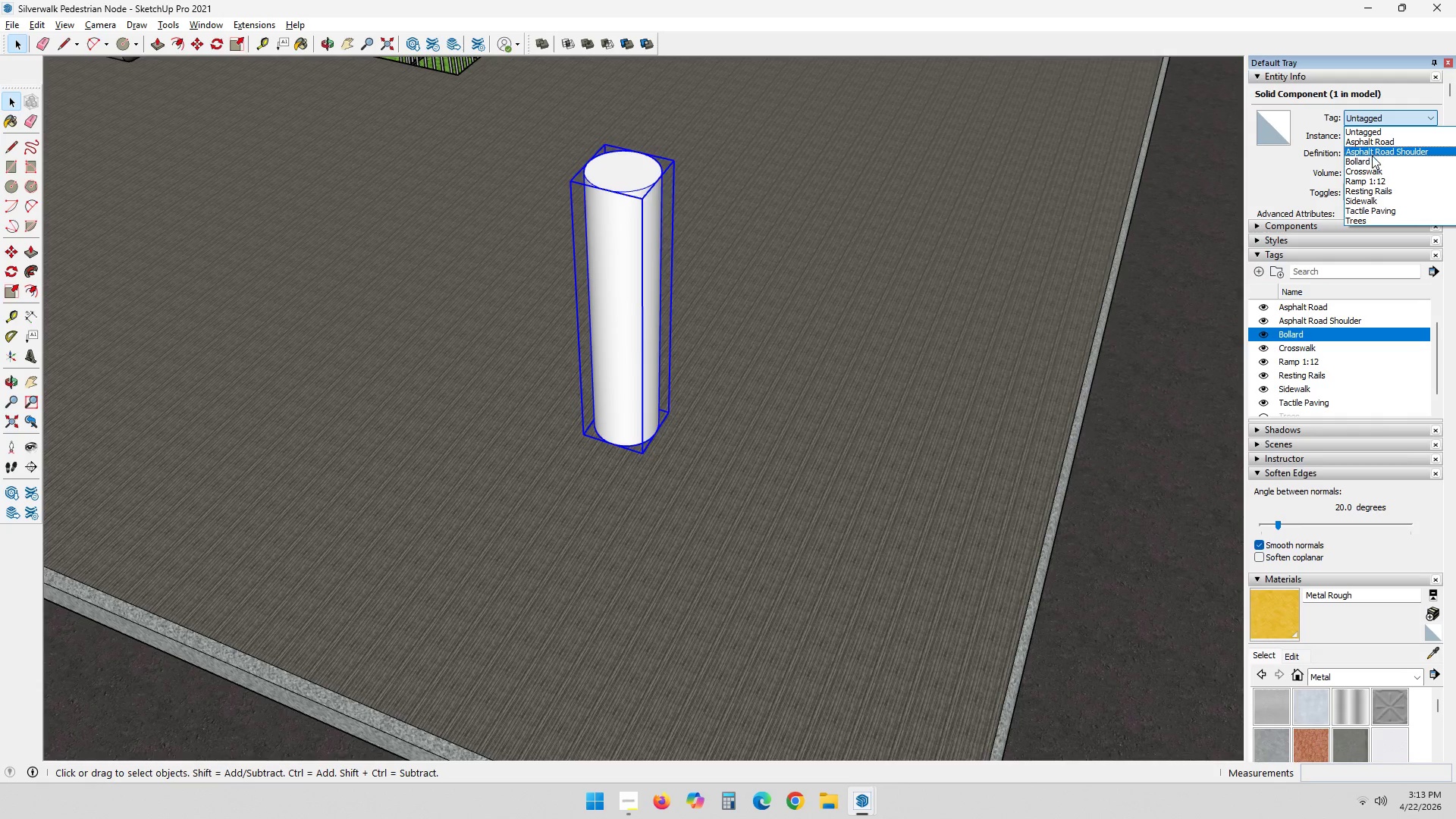 
left_click([1368, 160])
 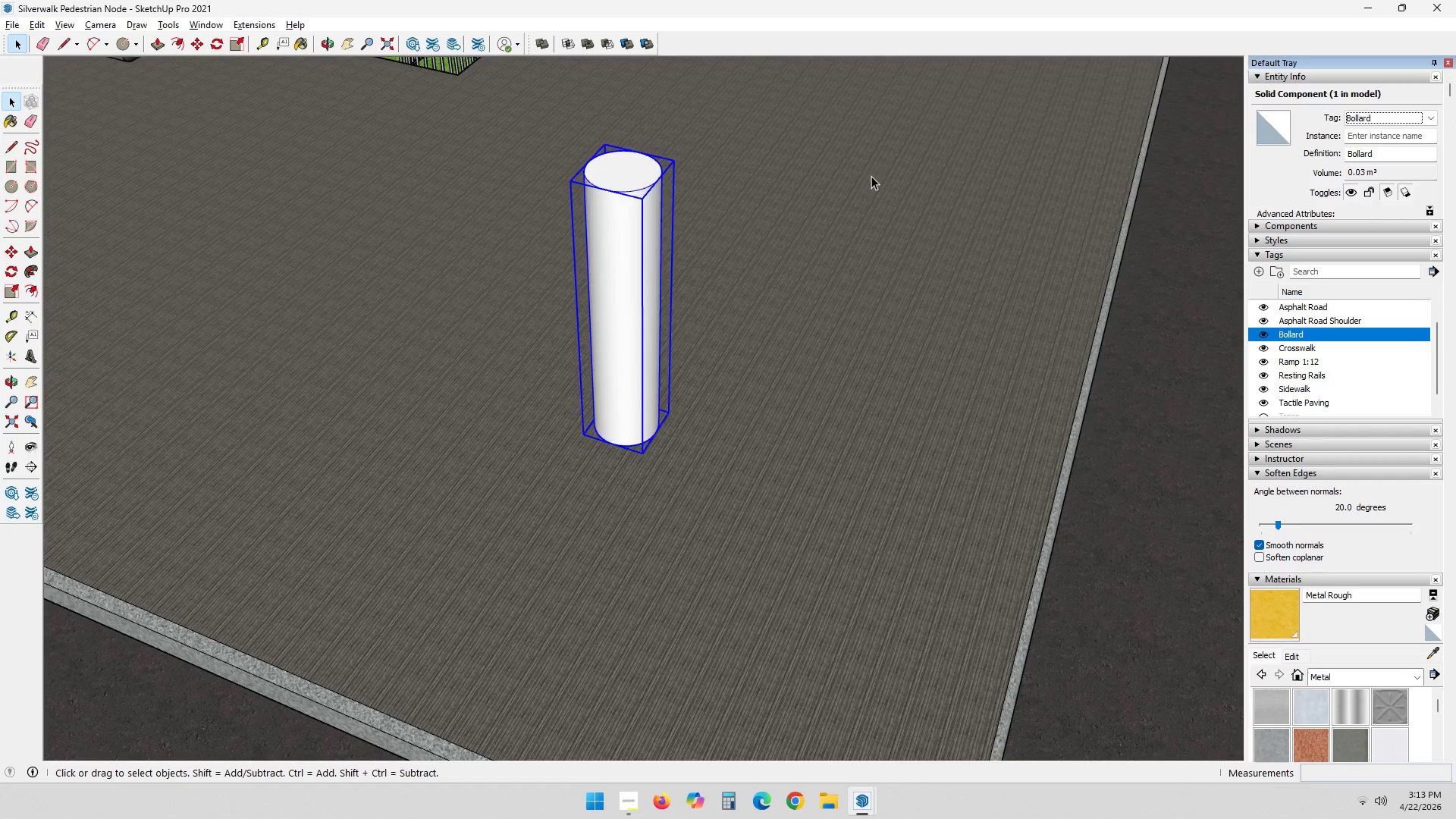 
scroll: coordinate [858, 224], scroll_direction: down, amount: 6.0
 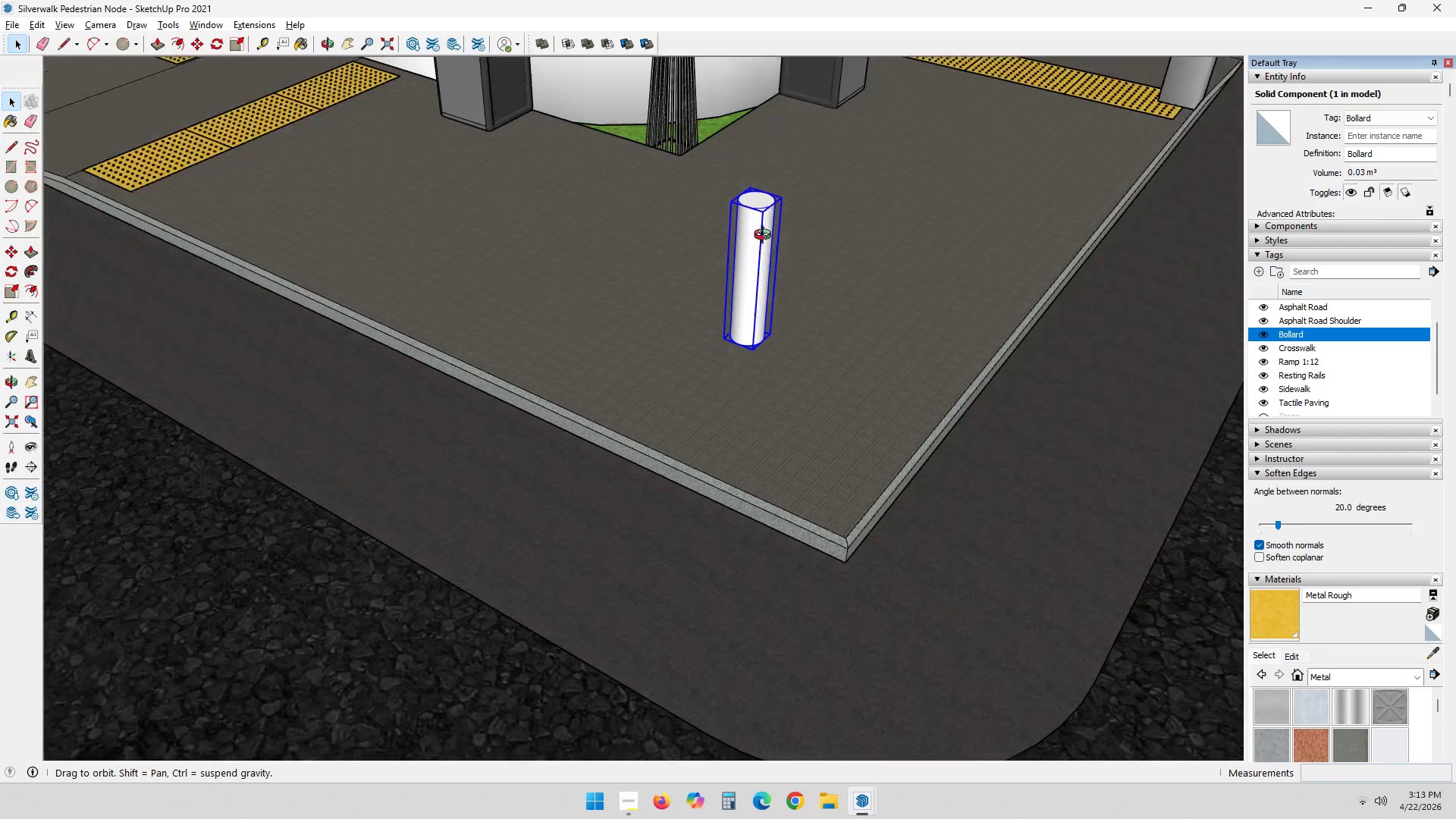 
scroll: coordinate [761, 510], scroll_direction: up, amount: 16.0
 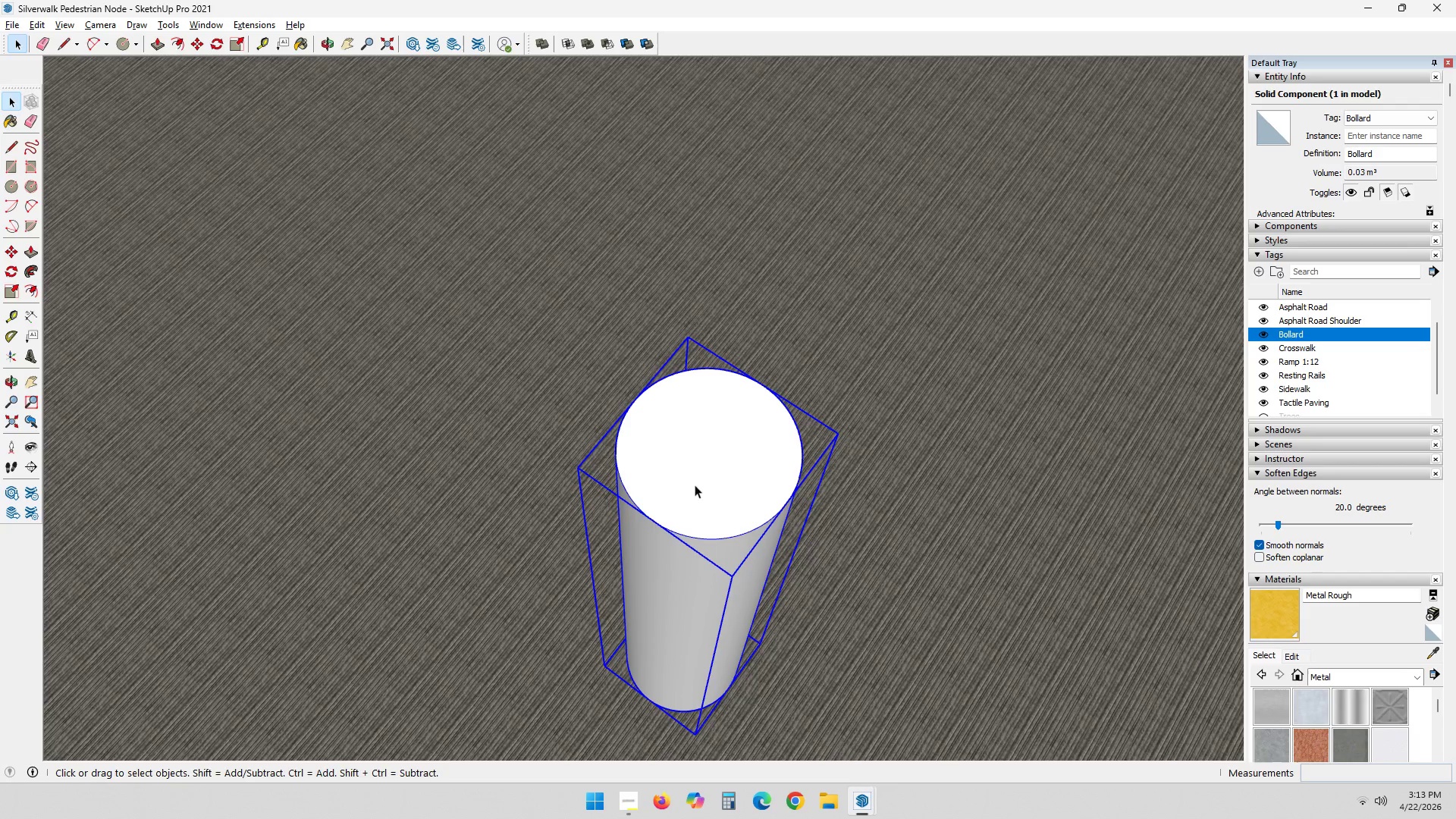 
key(T)
 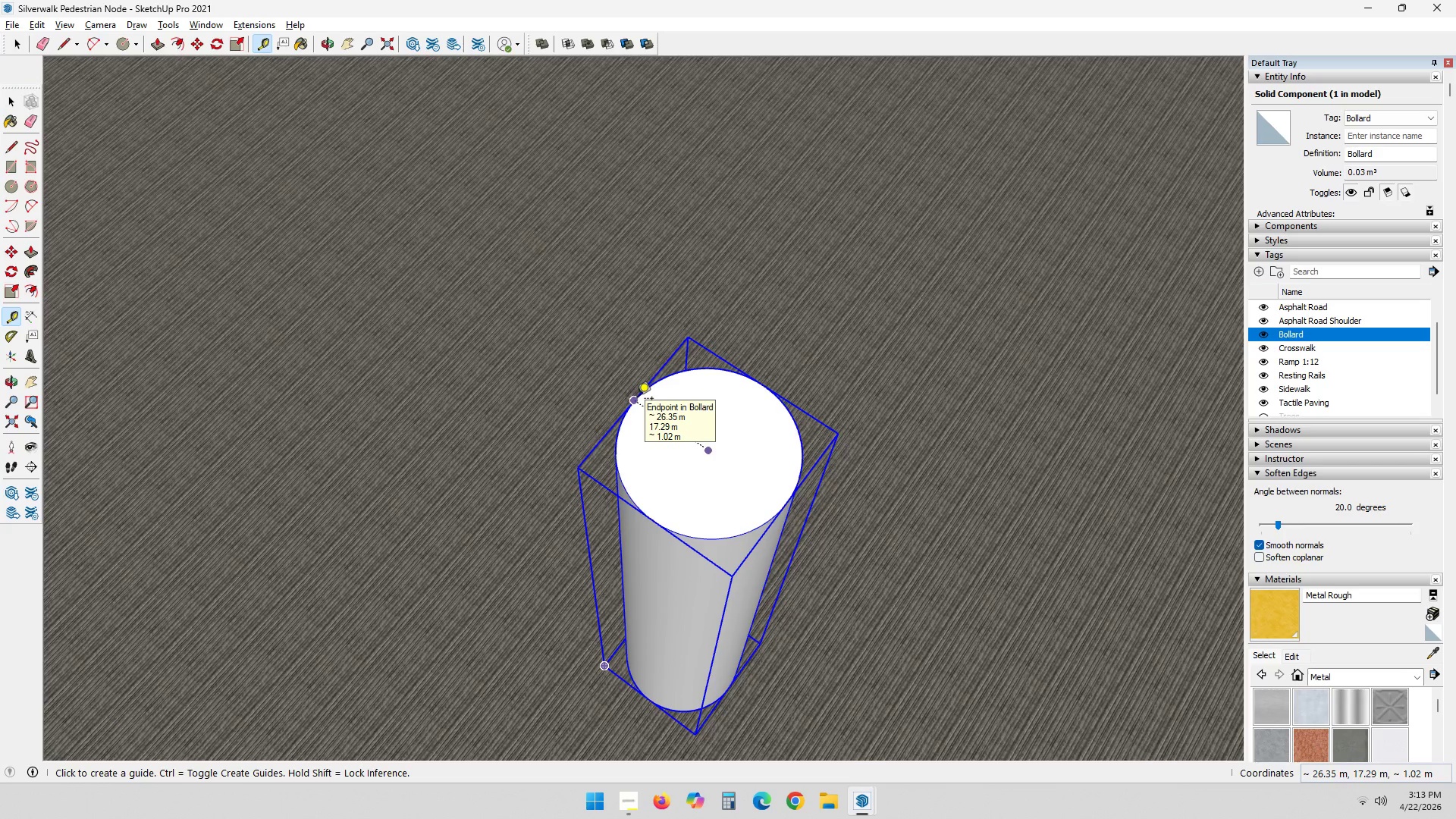 
left_click([637, 400])
 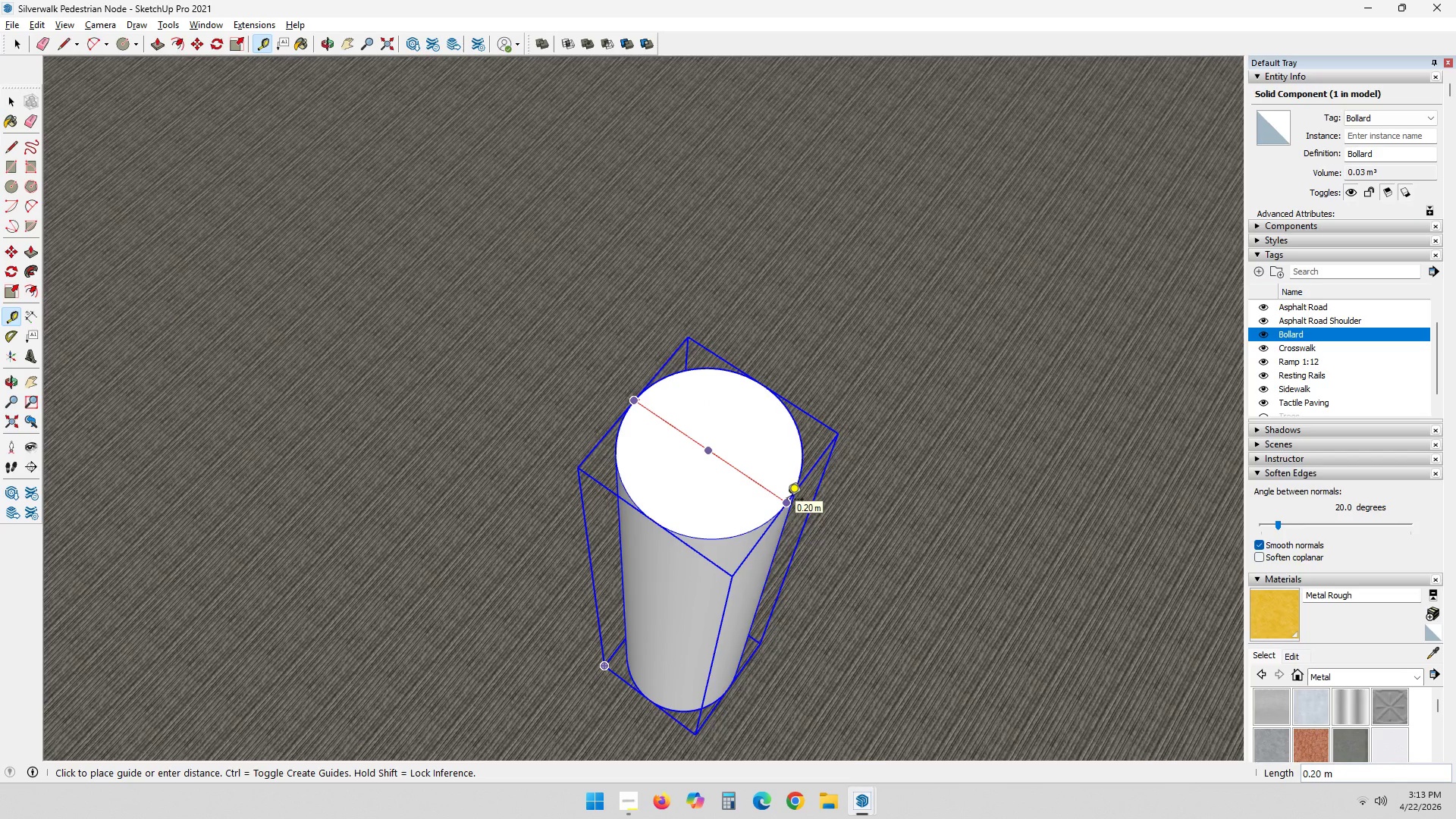 
scroll: coordinate [721, 381], scroll_direction: down, amount: 8.0
 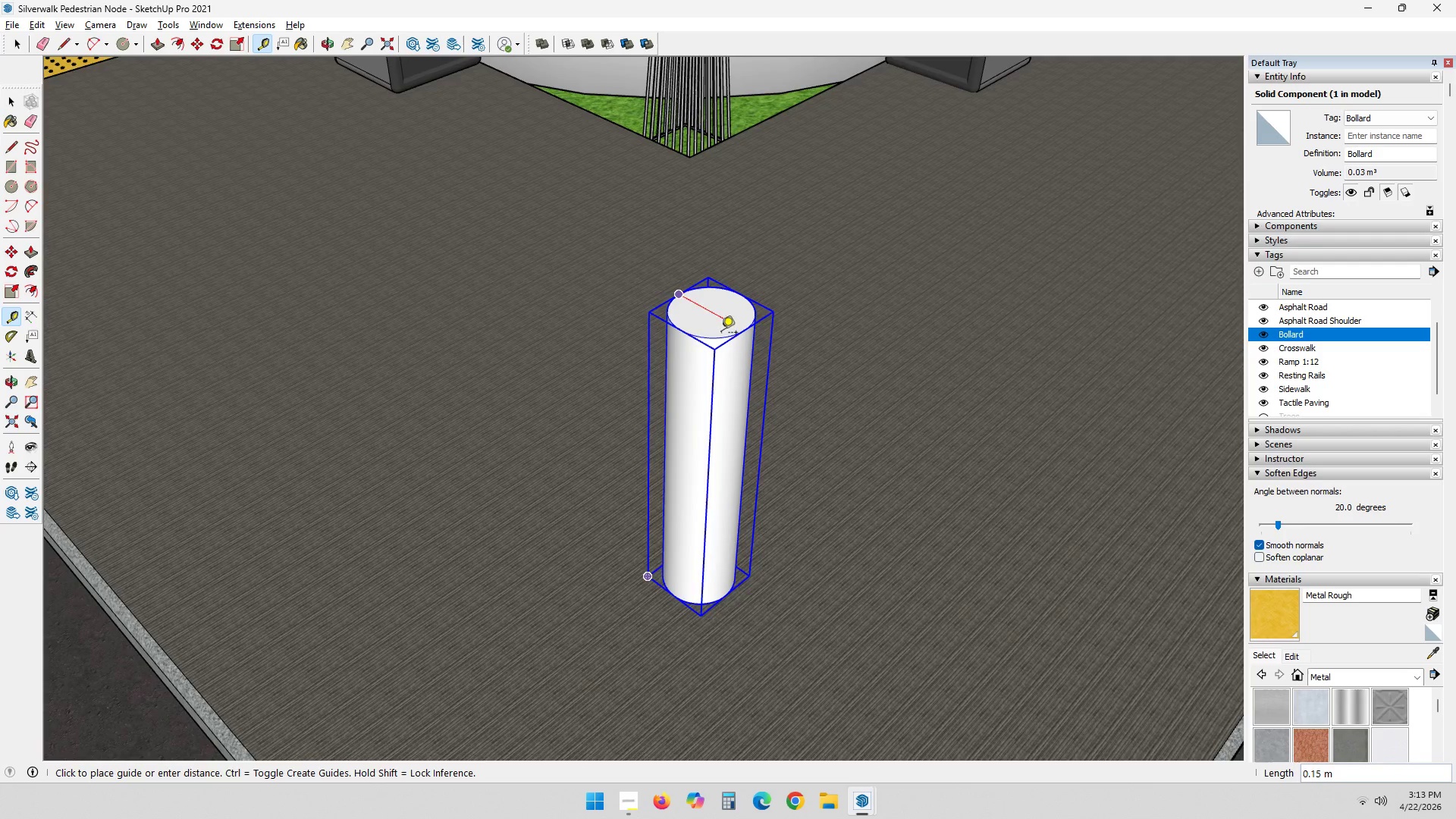 
scroll: coordinate [711, 416], scroll_direction: up, amount: 4.0
 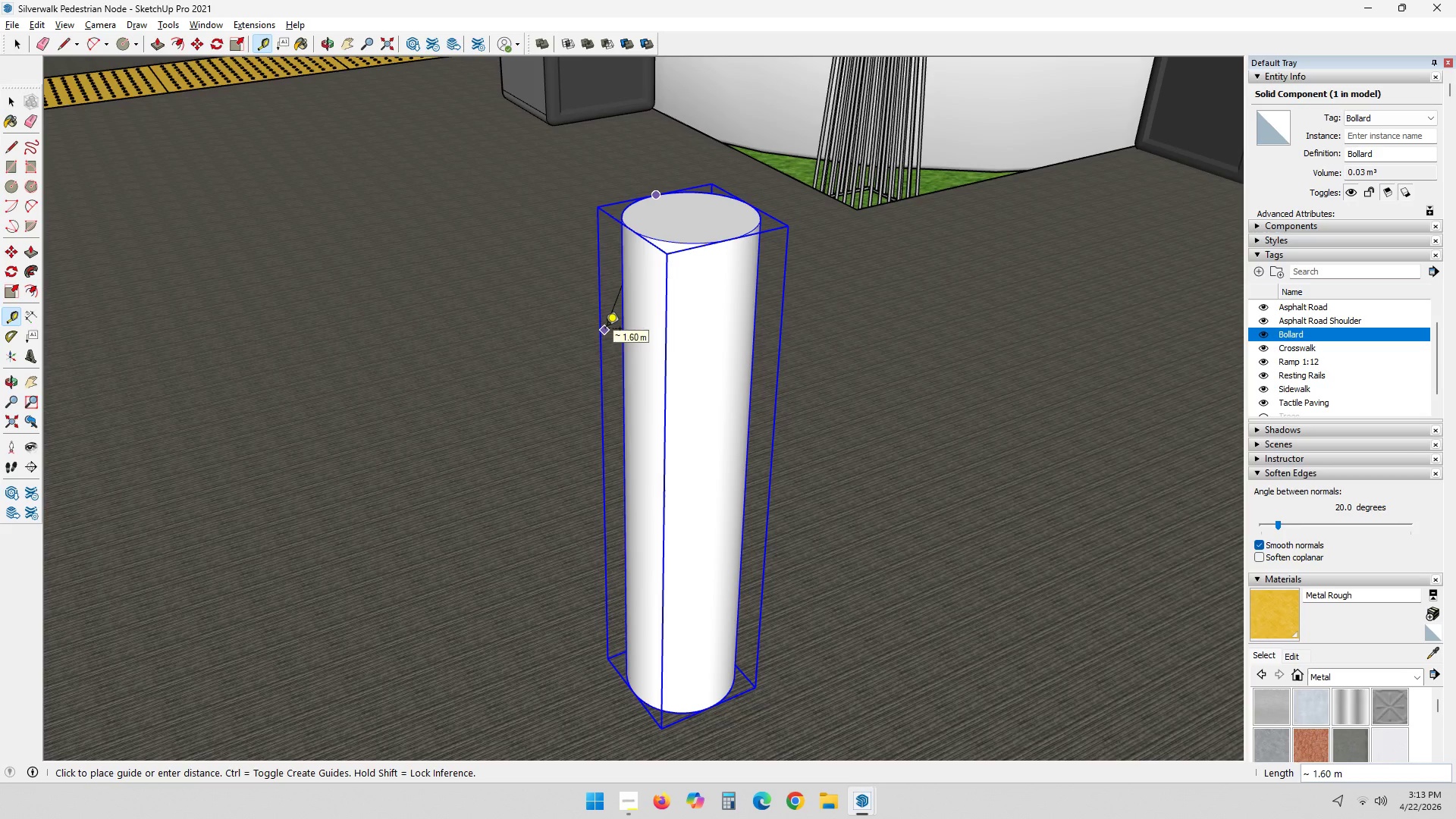 
wait(10.86)
 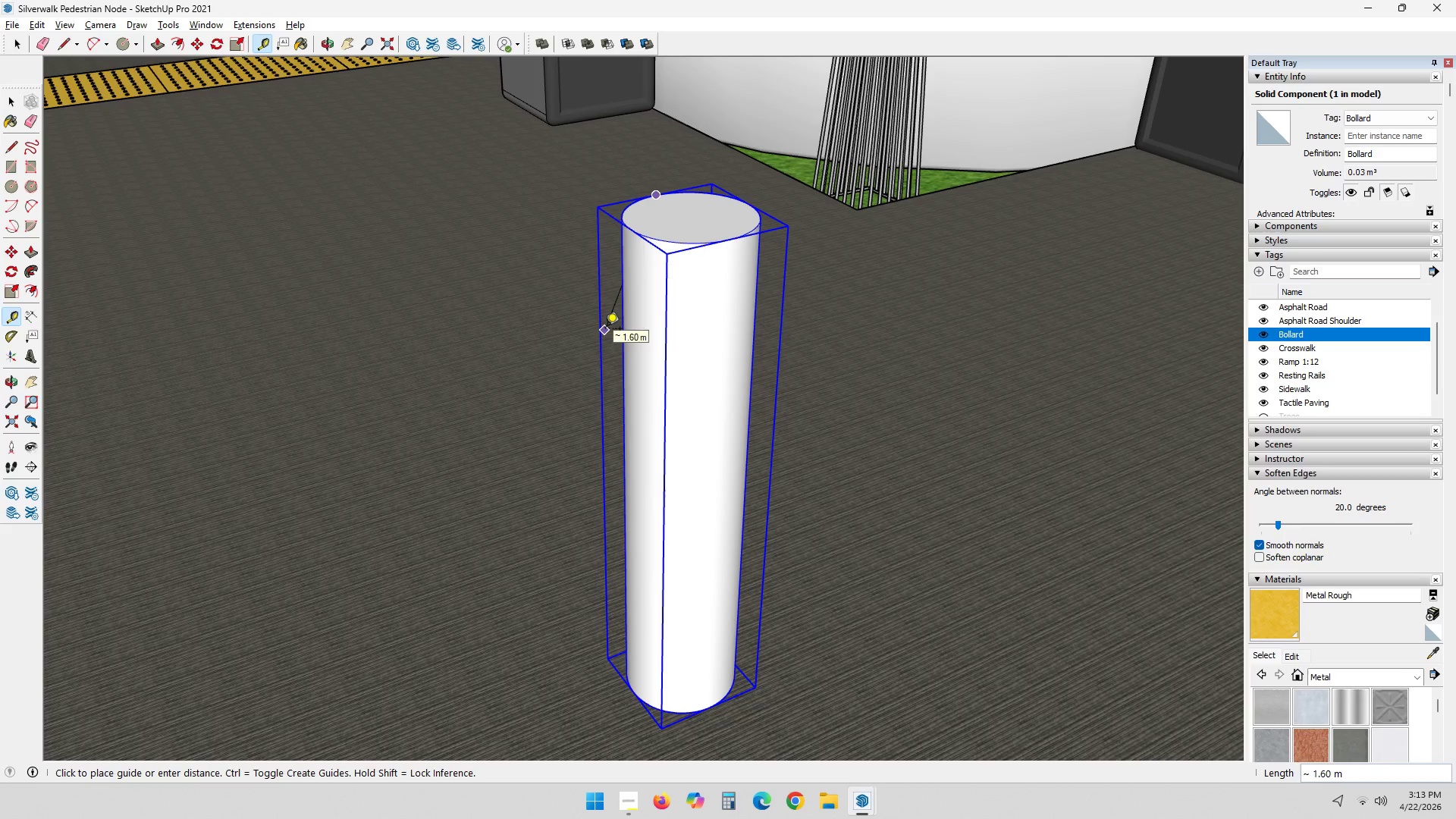 
scroll: coordinate [745, 287], scroll_direction: up, amount: 1.0
 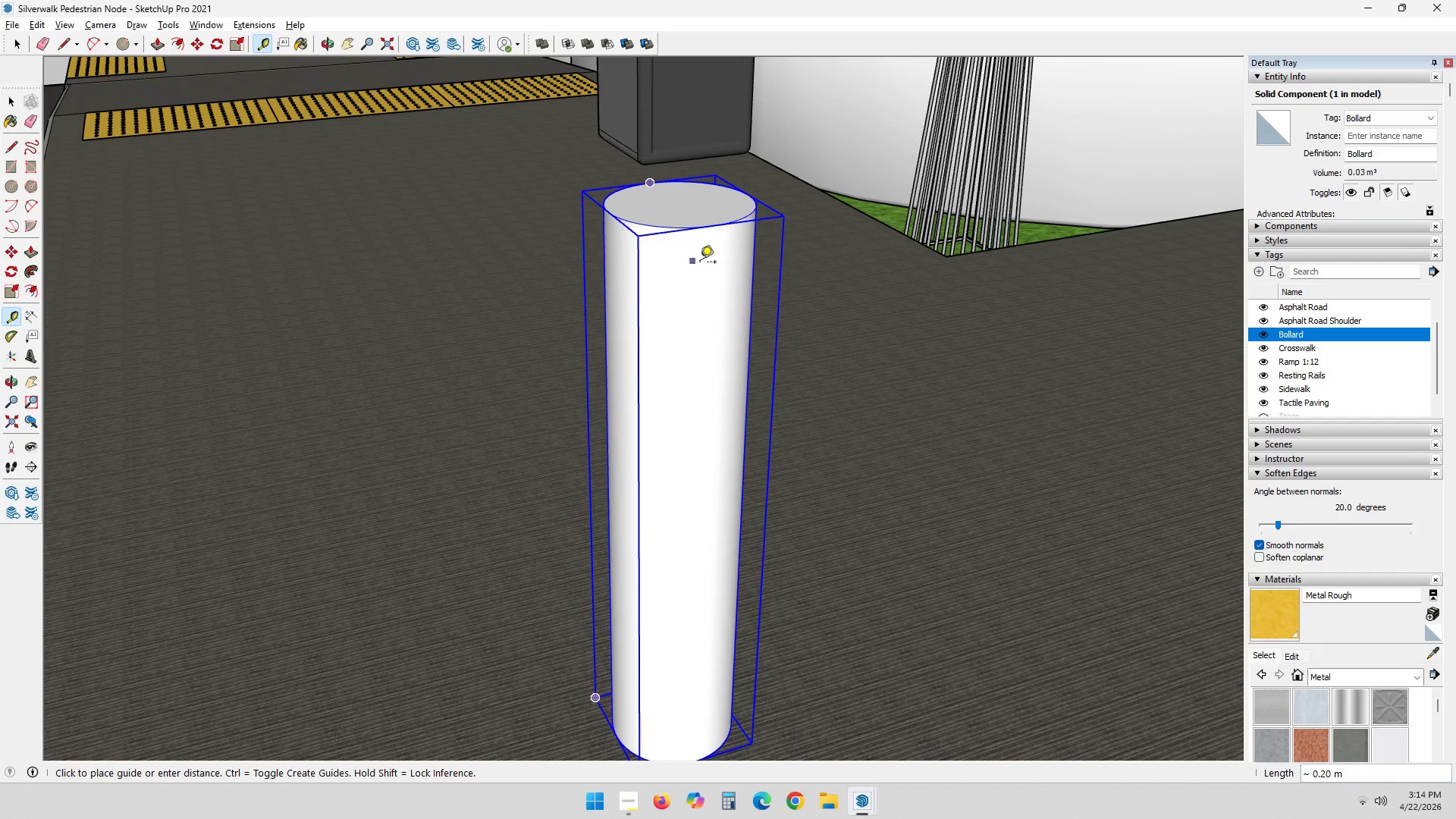 
key(T)
 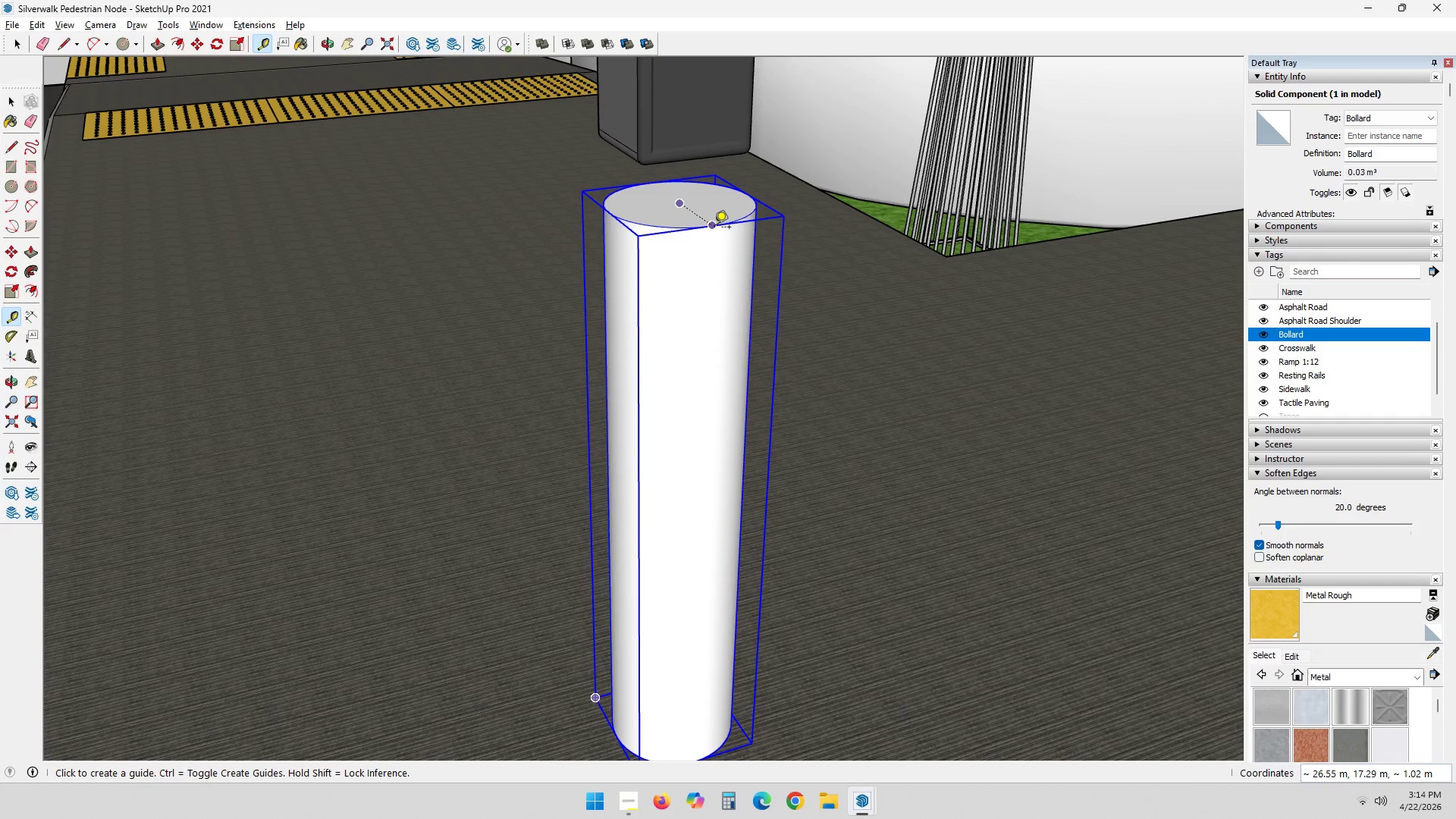 
left_click([714, 228])
 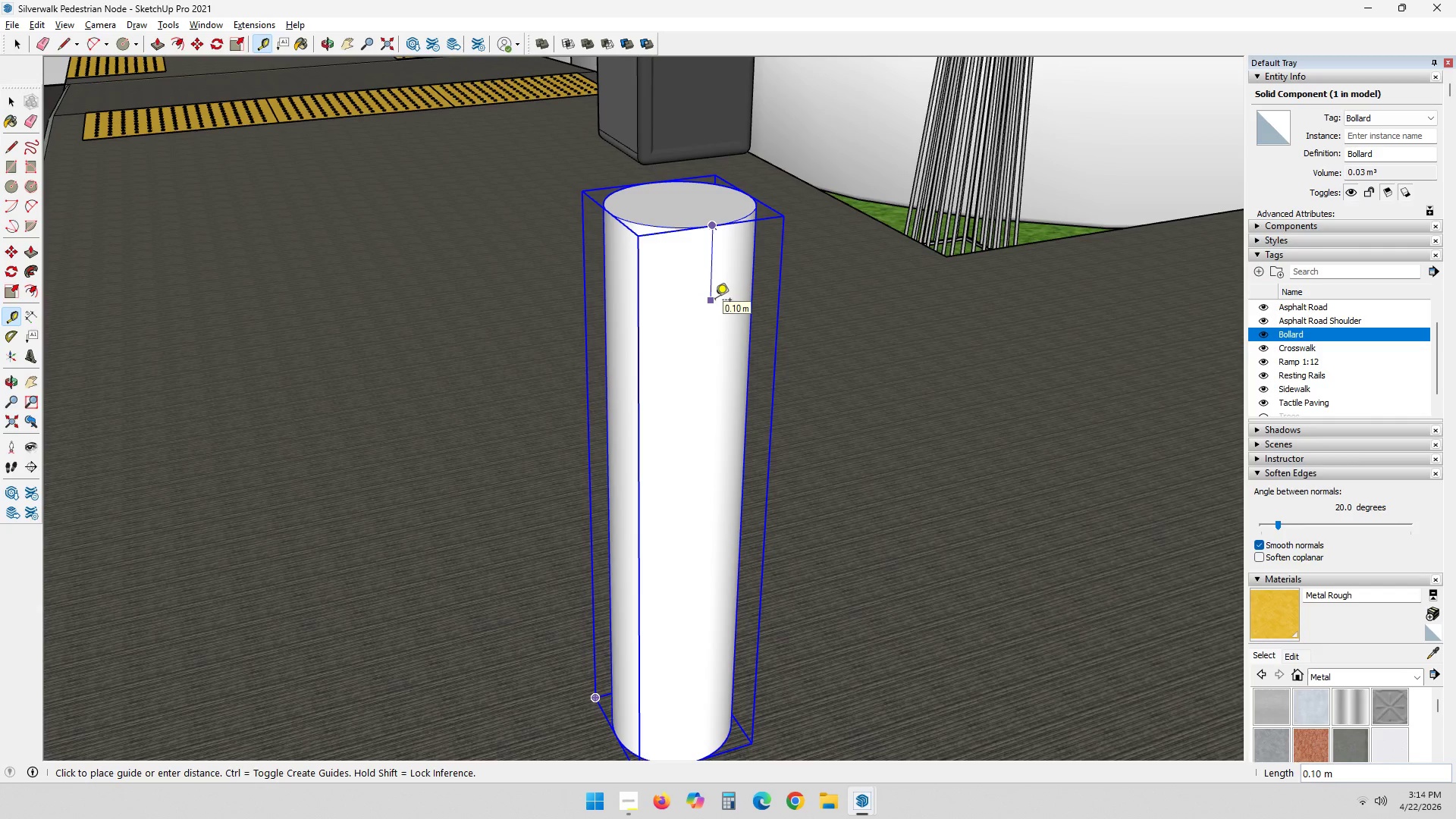 
key(Escape)
 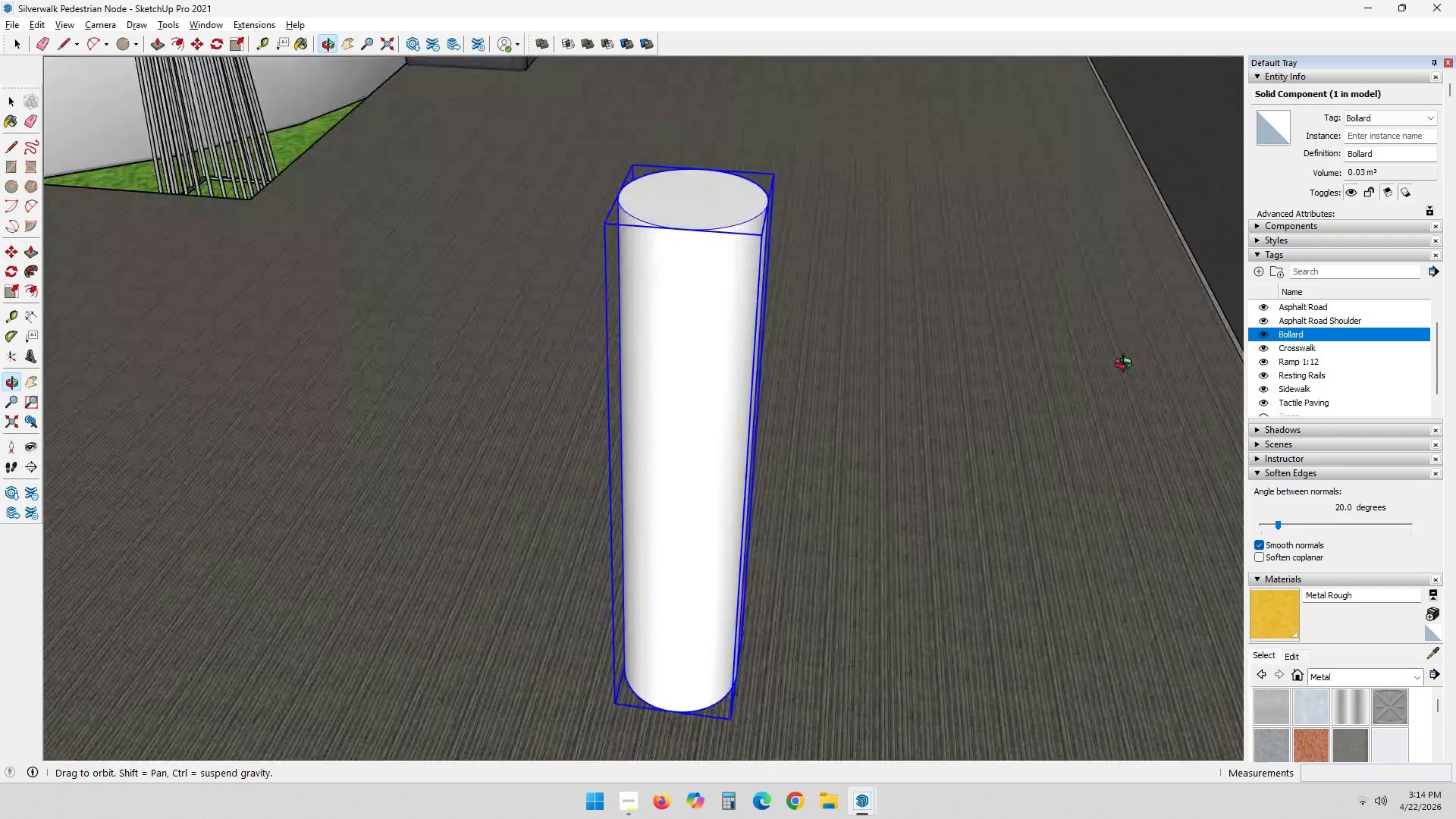 
scroll: coordinate [740, 458], scroll_direction: down, amount: 11.0
 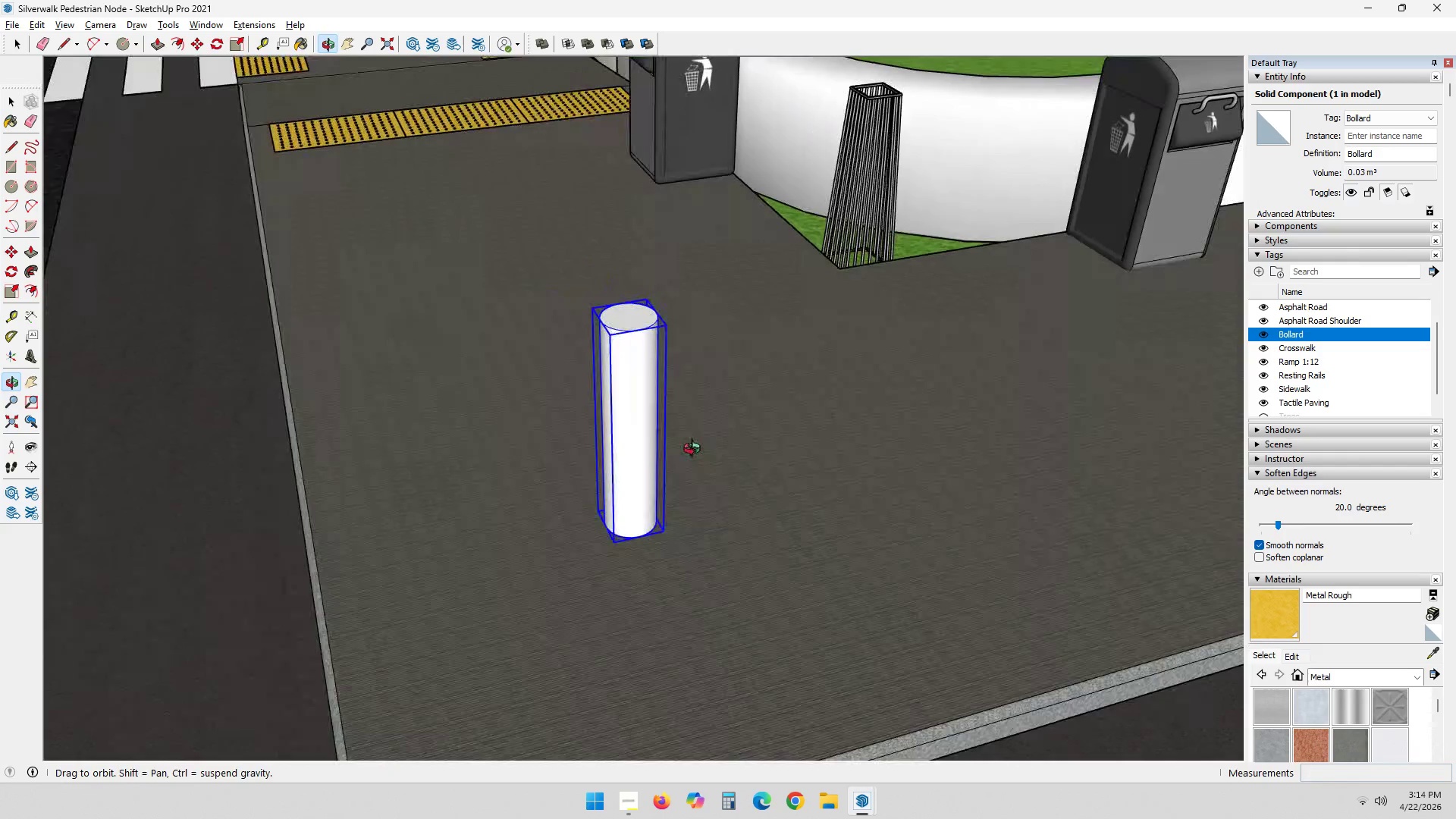 
scroll: coordinate [638, 391], scroll_direction: up, amount: 12.0
 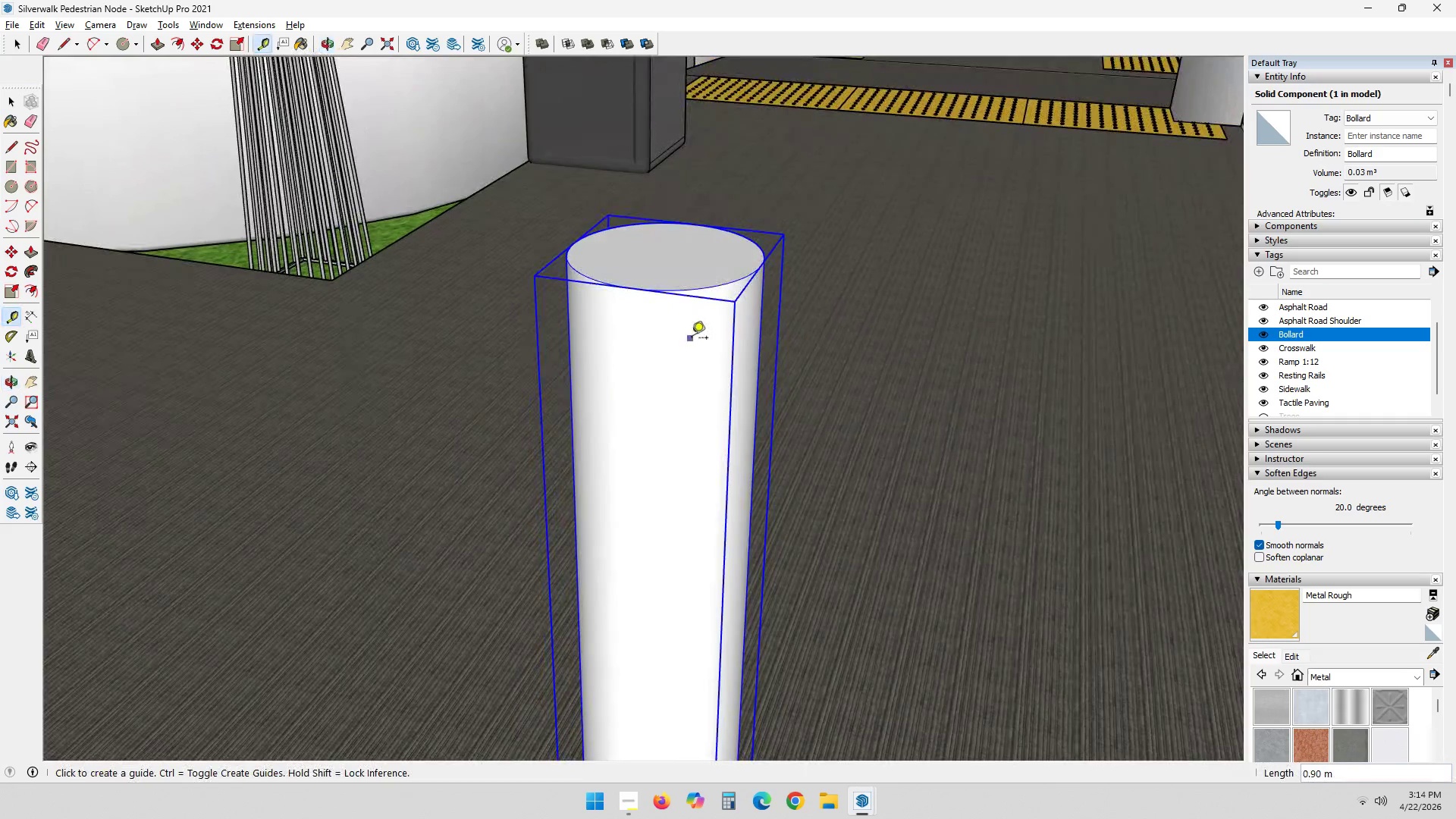 
key(L)
 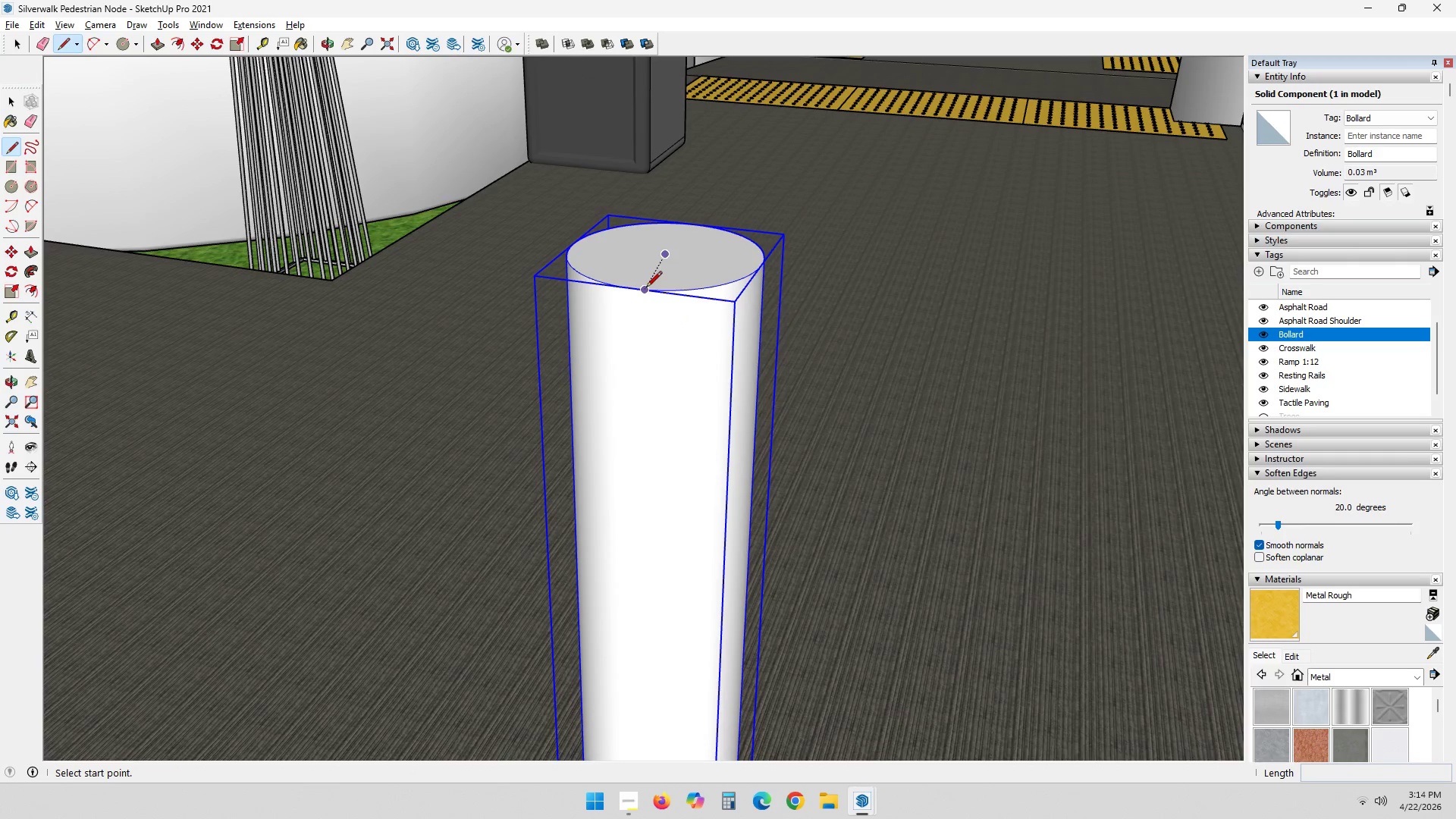 
key(P)
 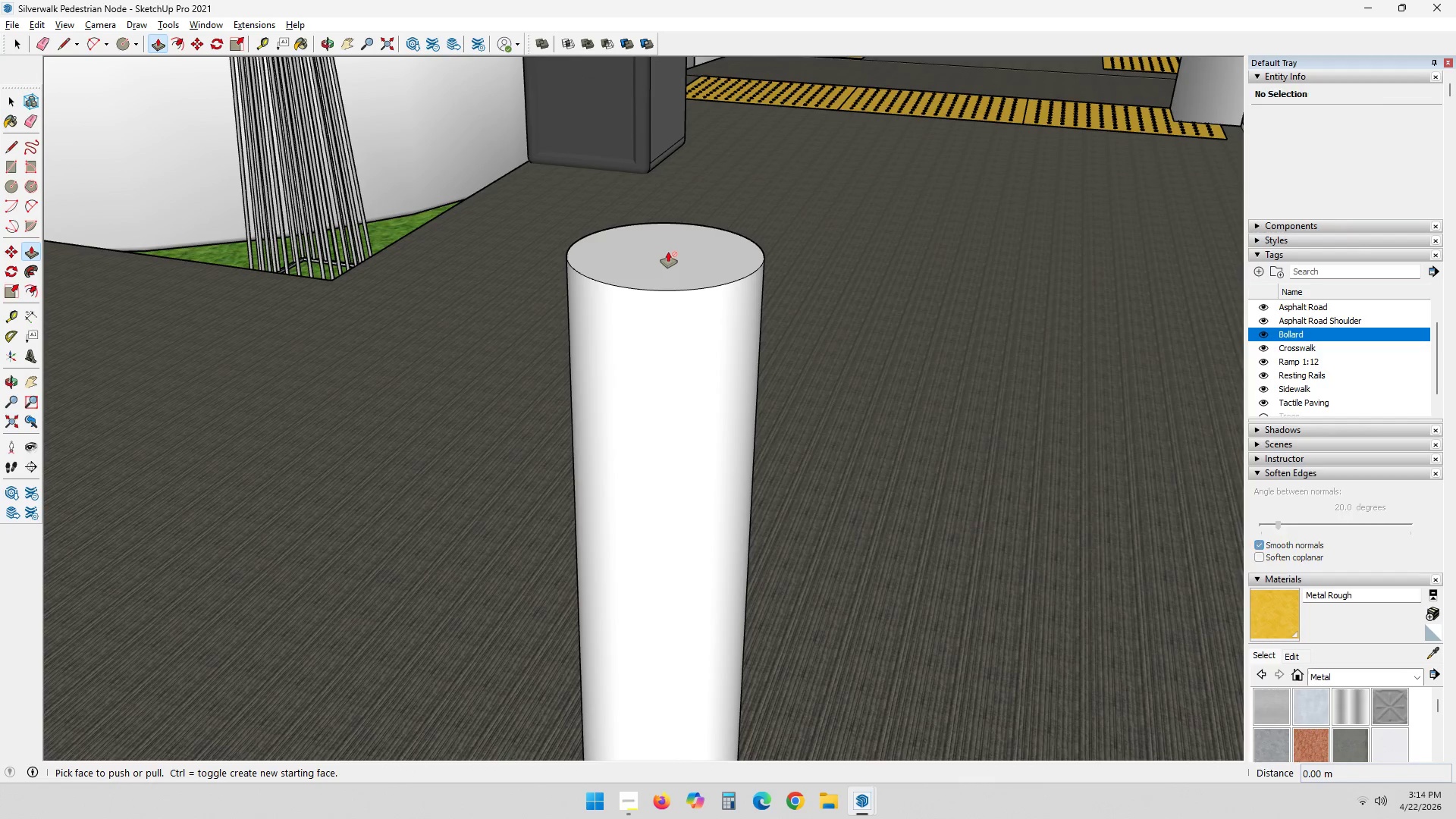 
key(Space)
 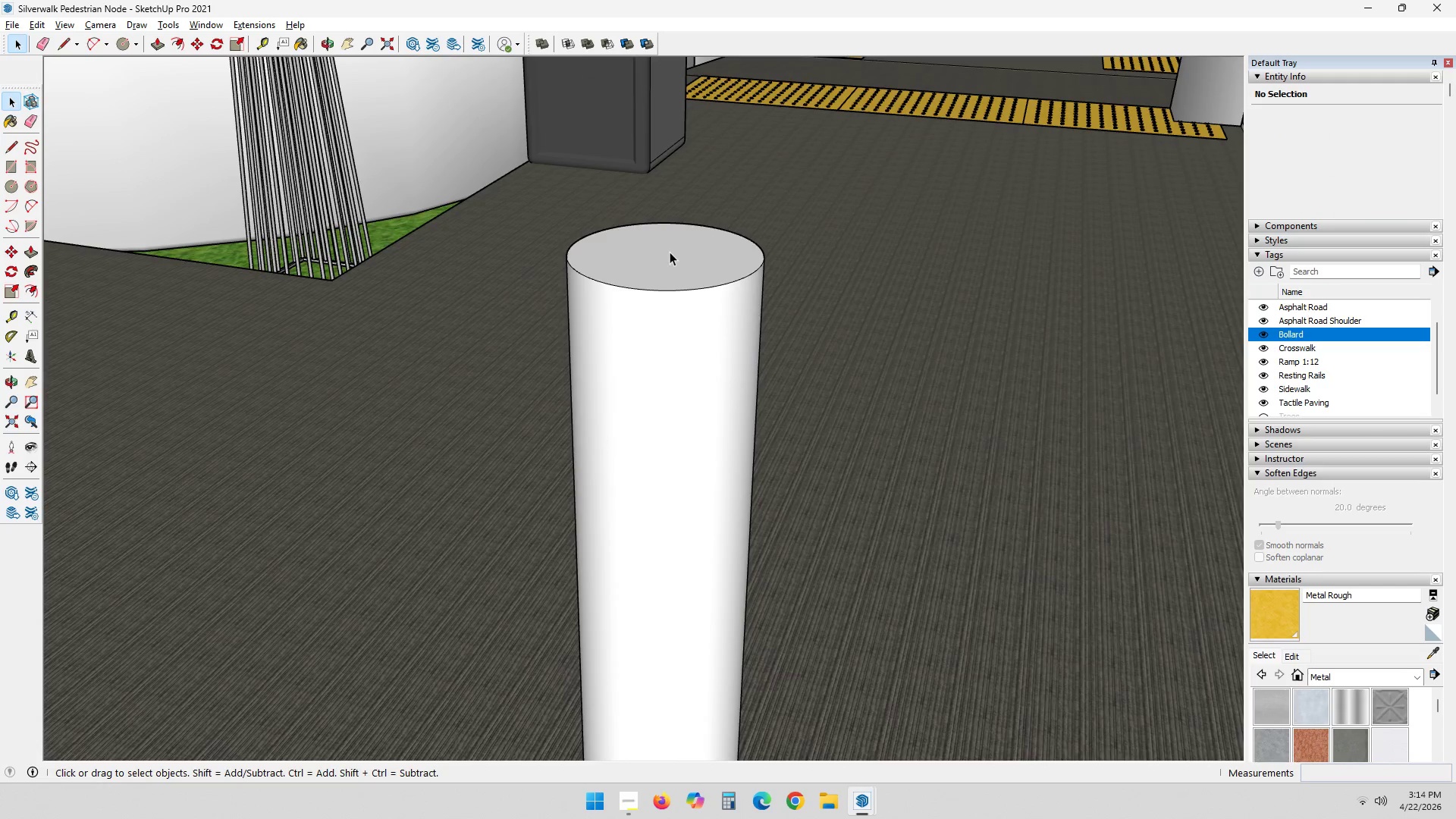 
double_click([670, 252])
 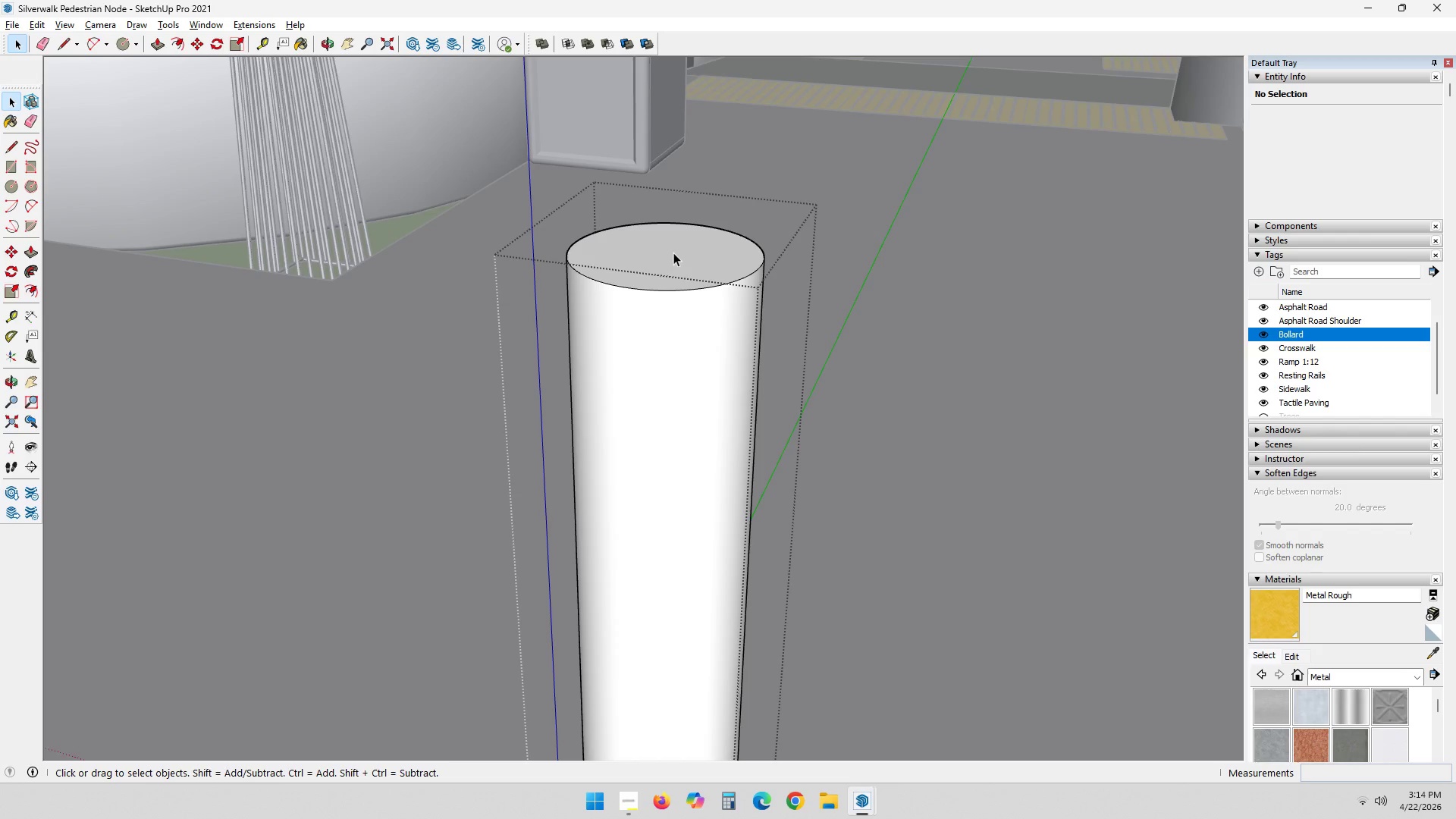 
key(P)
 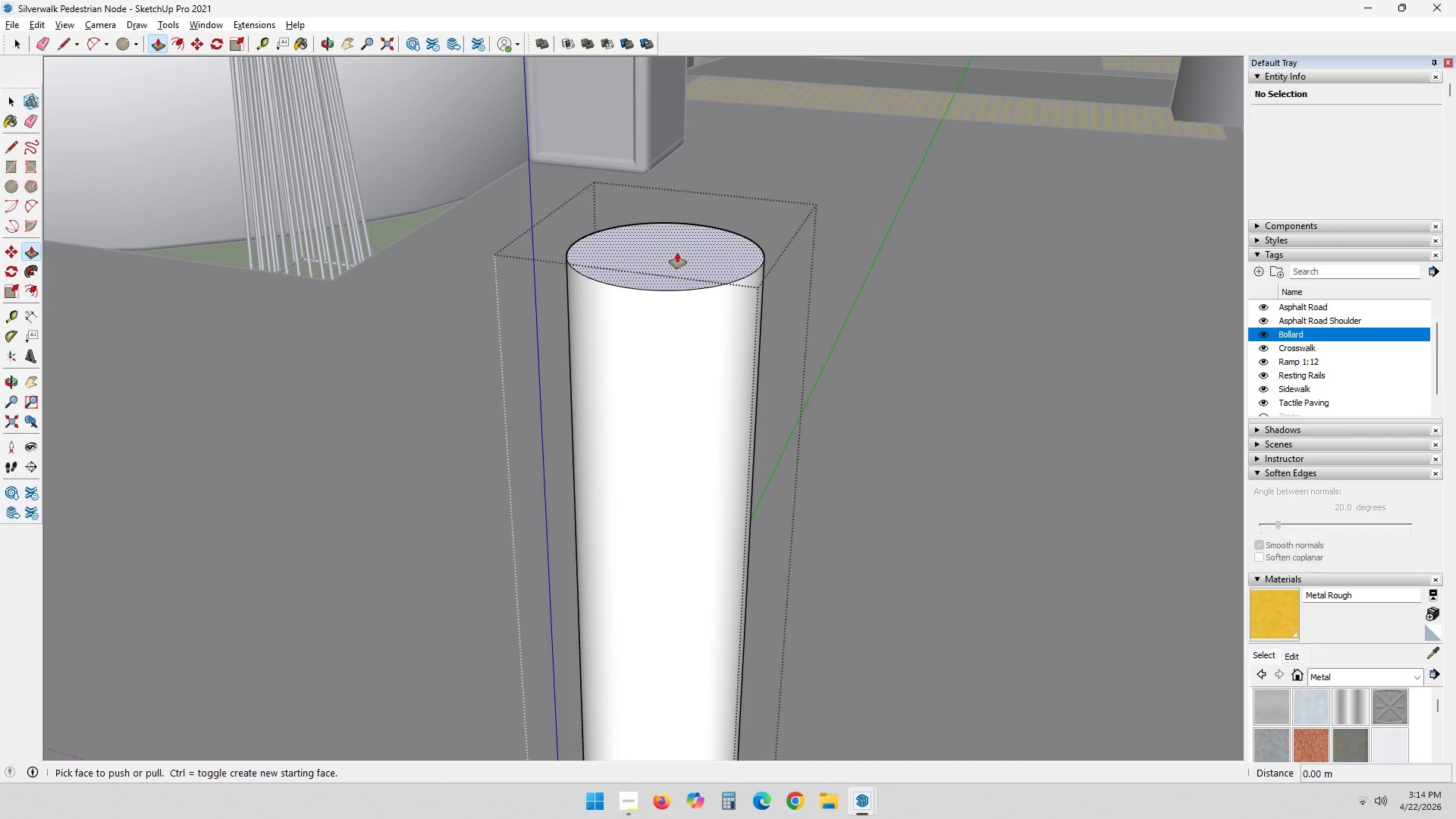 
left_click([677, 253])
 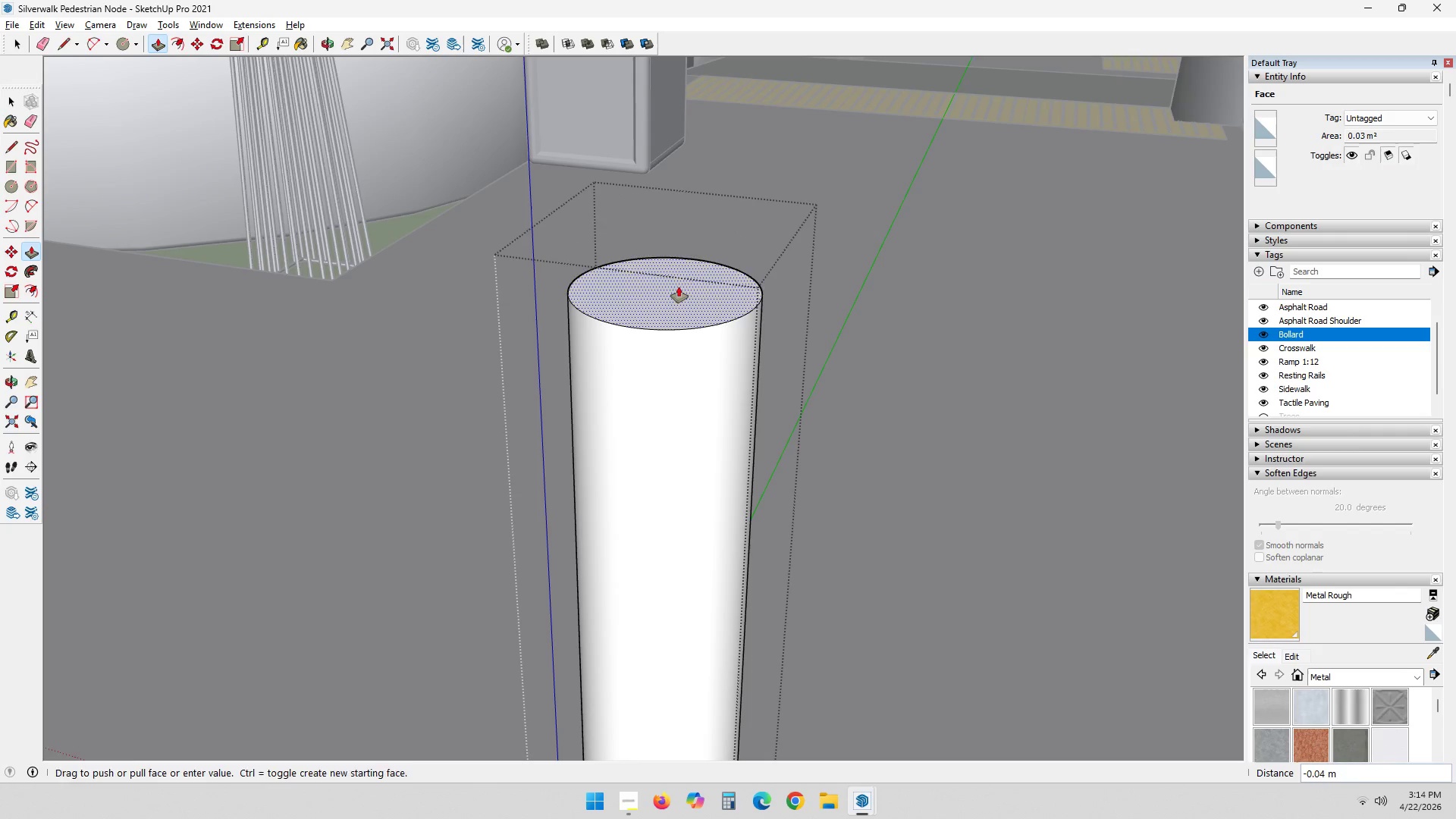 
key(Control+ControlLeft)
 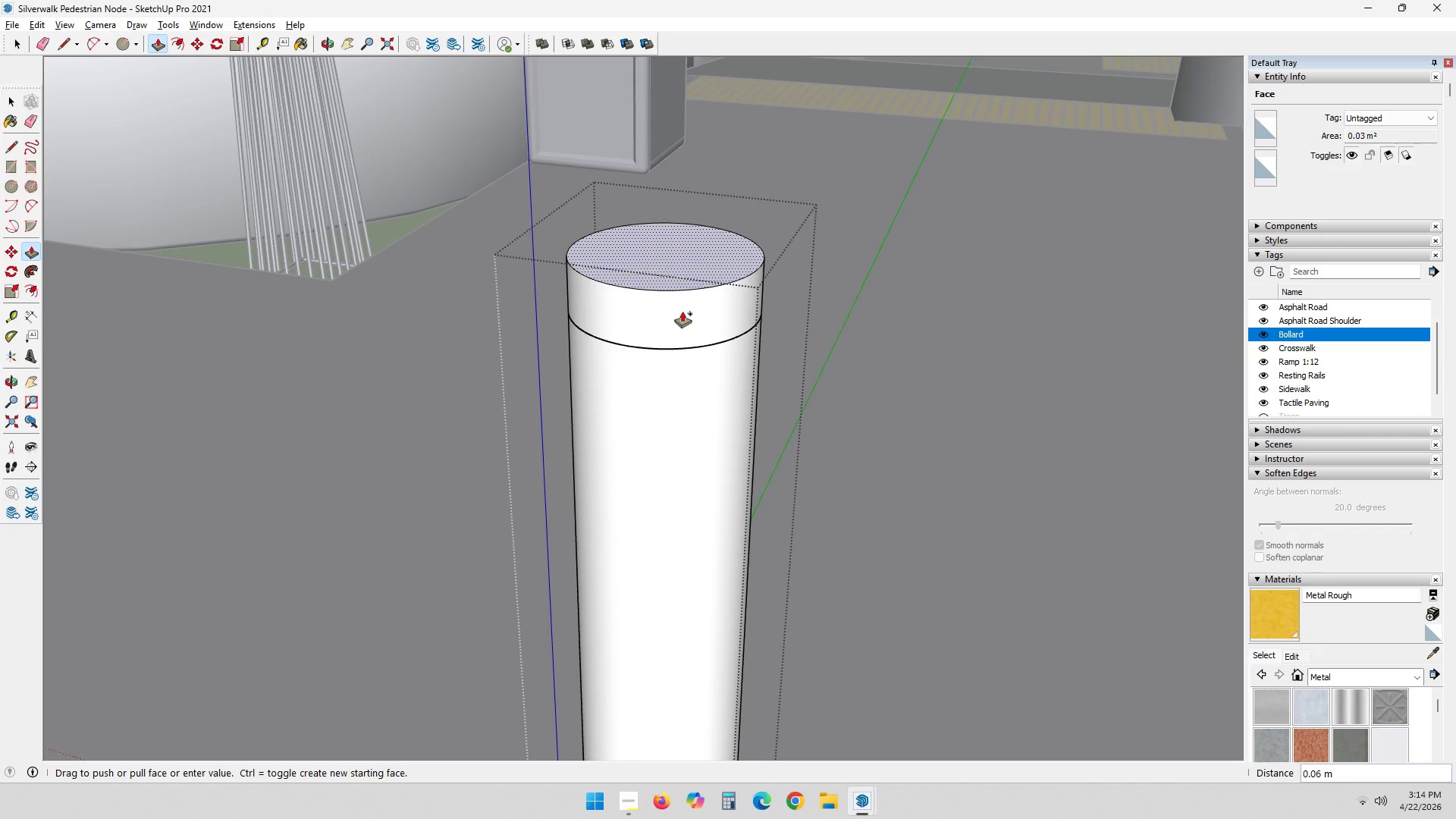 
key(NumpadDecimal)
 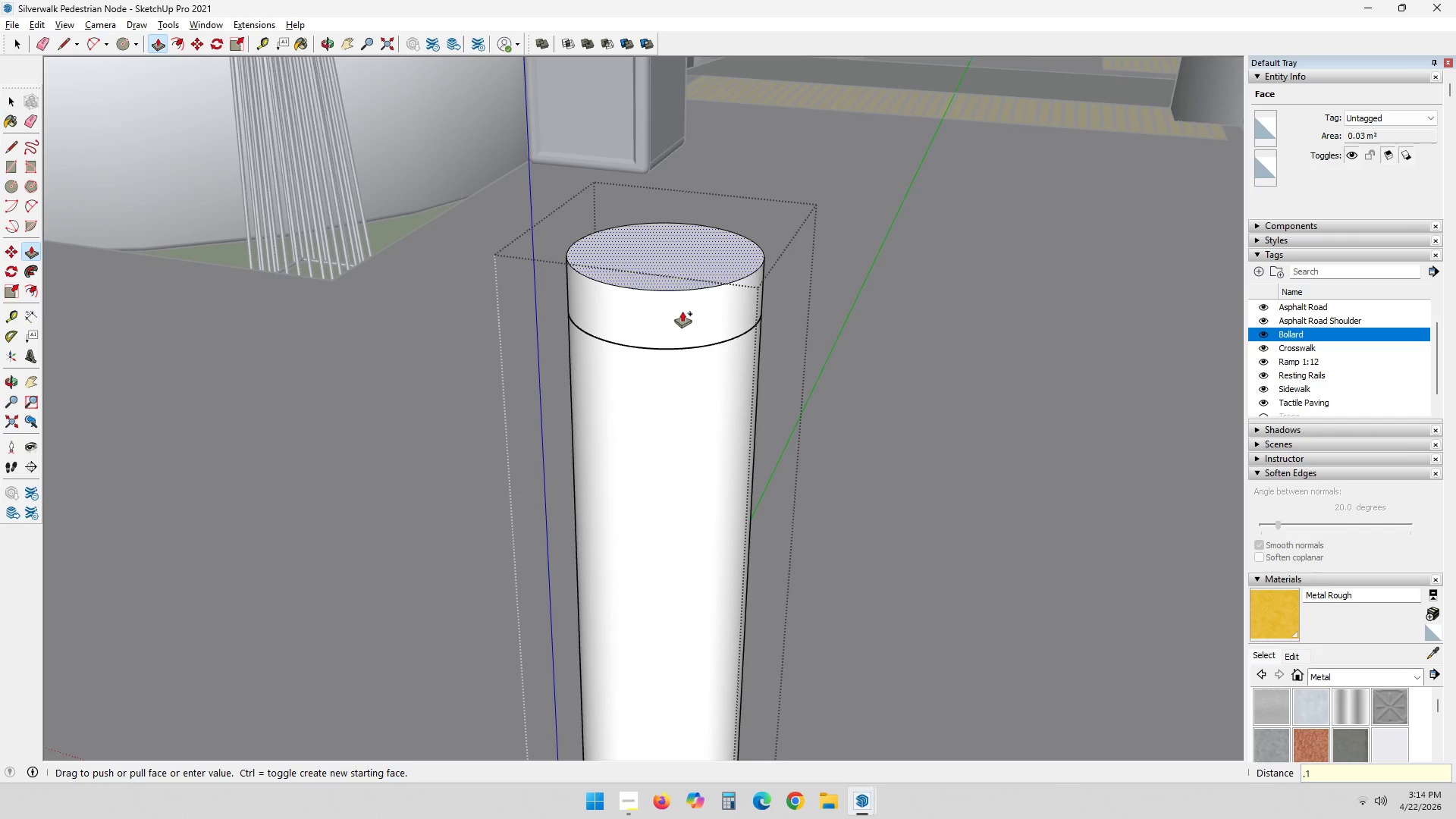 
key(Numpad1)
 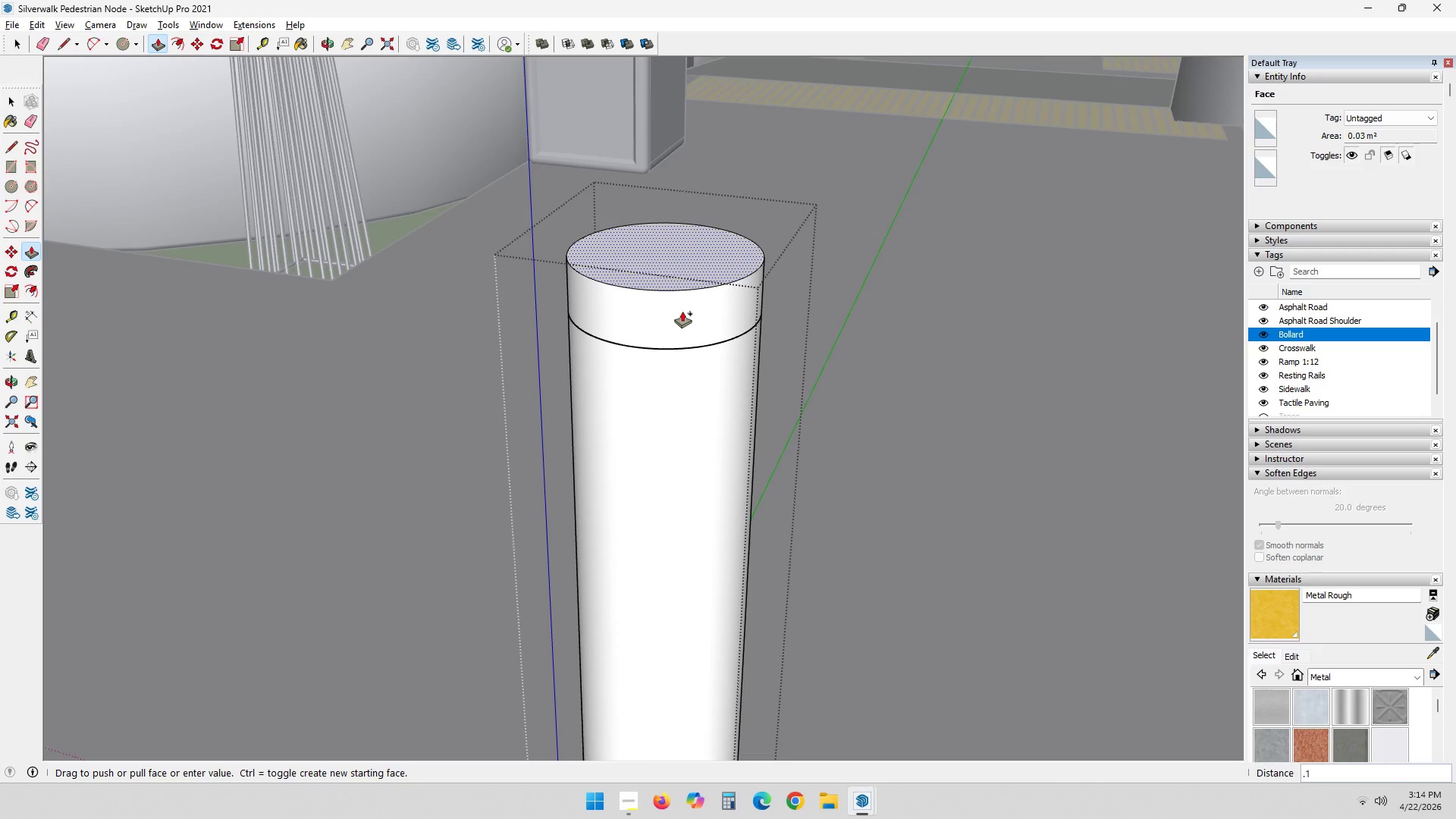 
wait(17.5)
 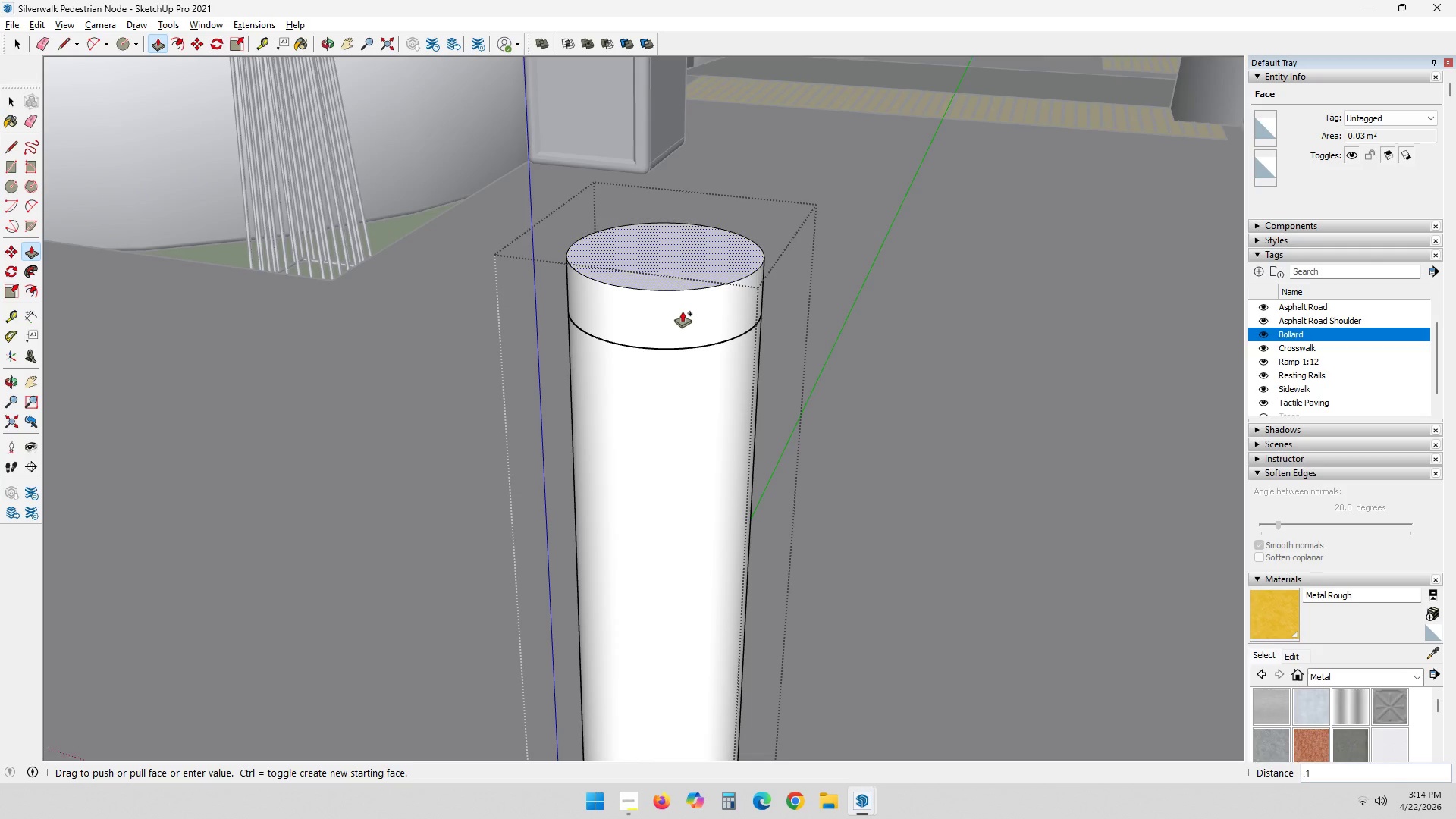 
key(Numpad5)
 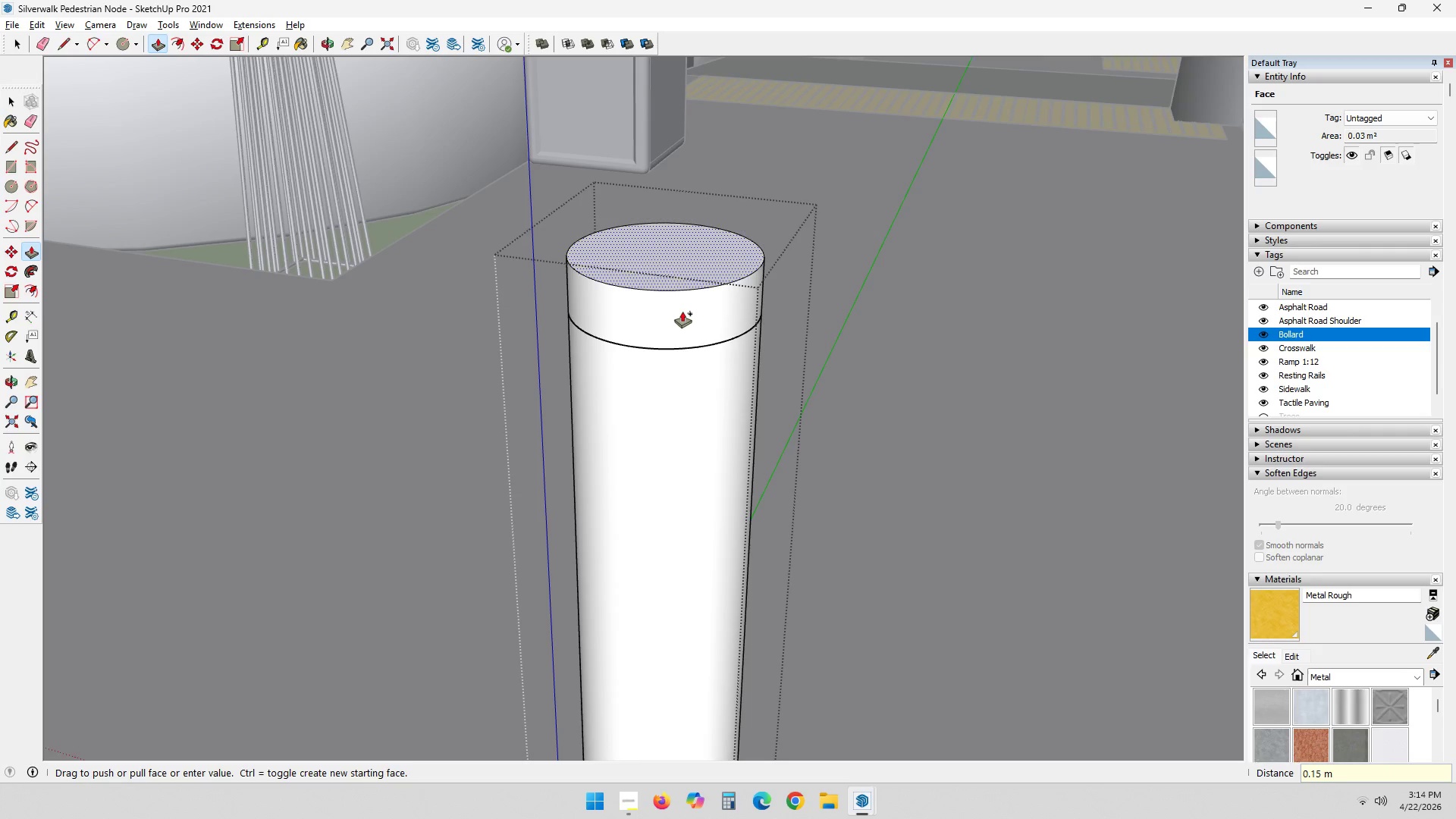 
key(NumpadEnter)
 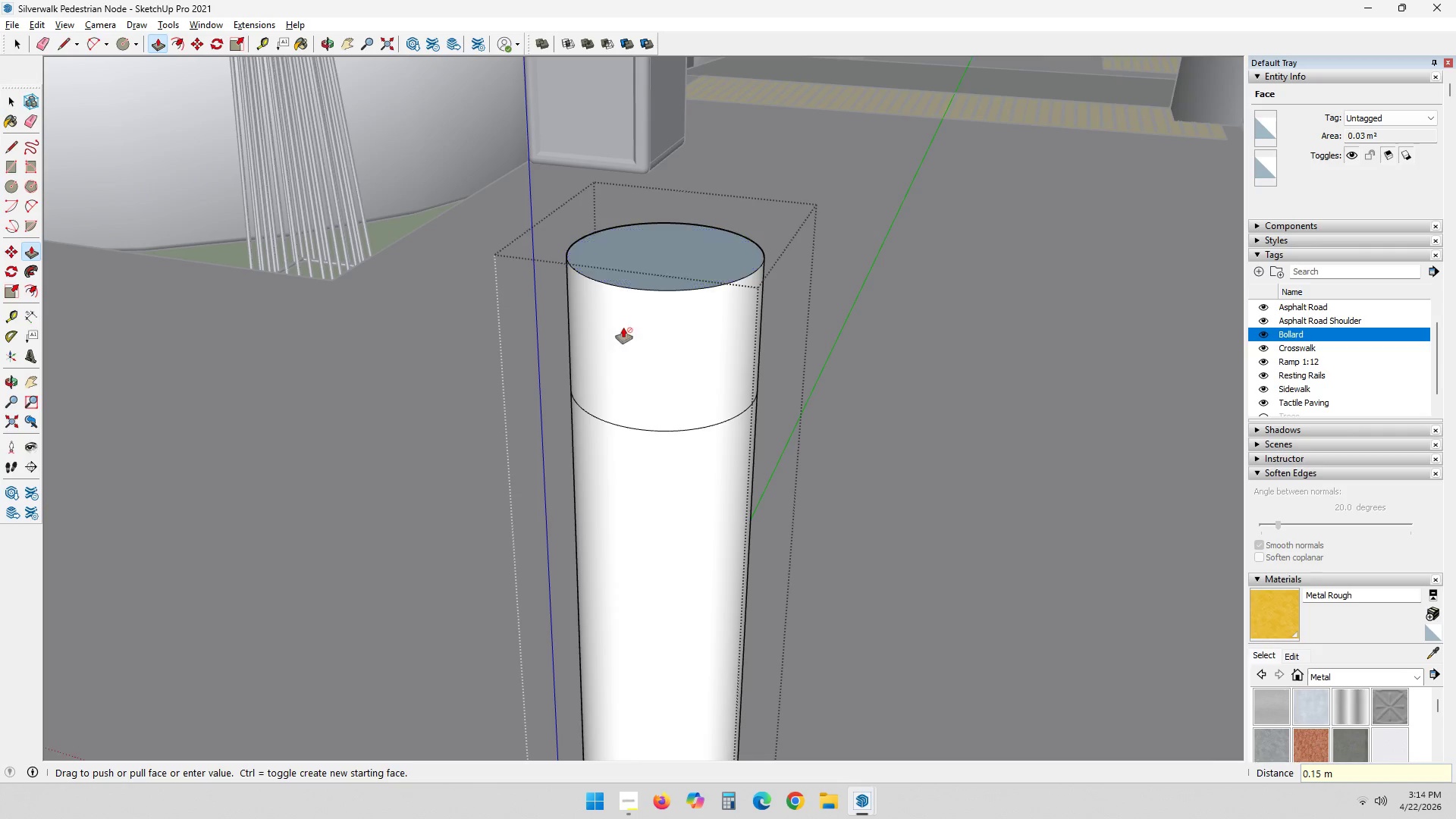 
scroll: coordinate [712, 437], scroll_direction: down, amount: 4.0
 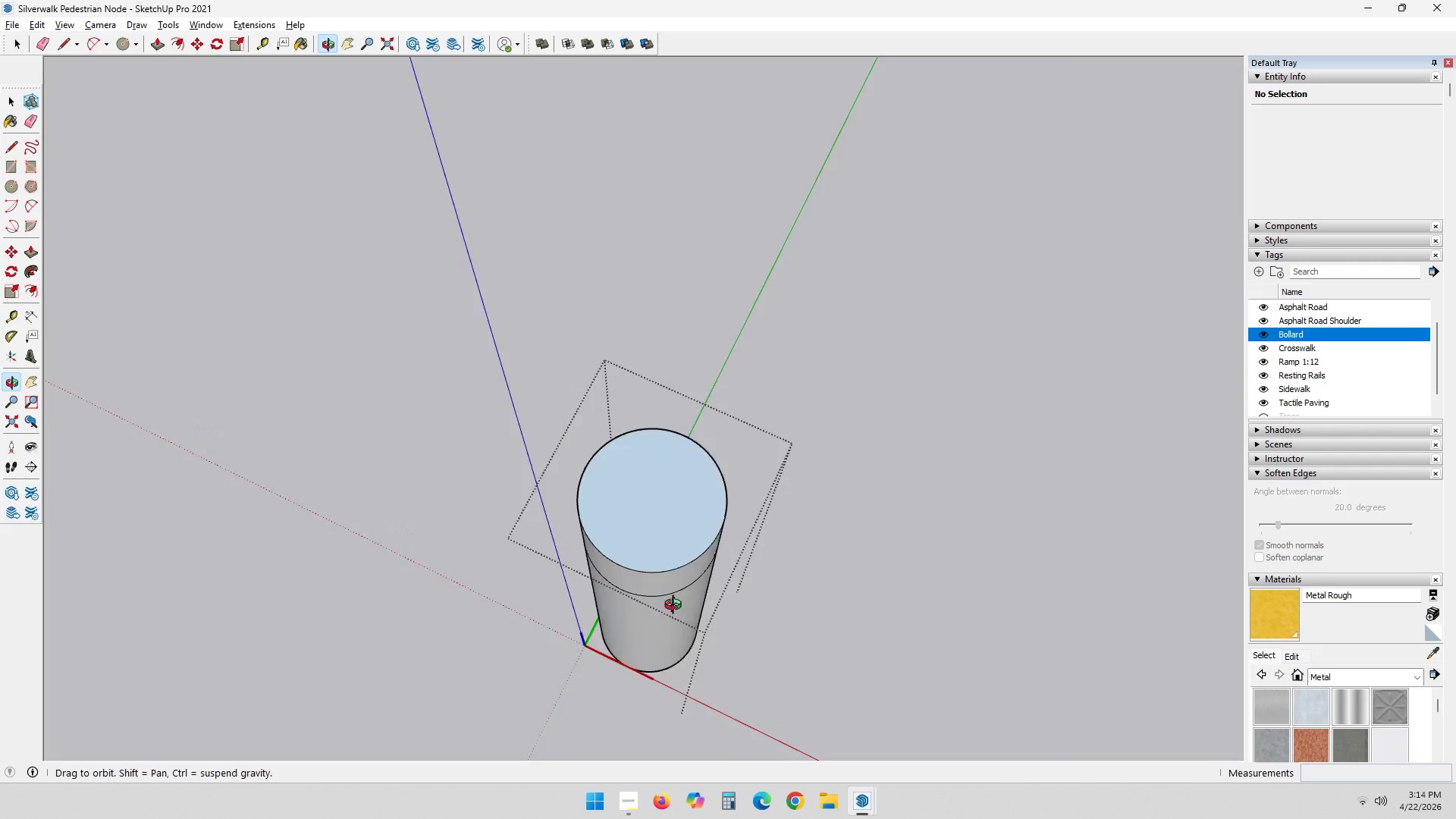 
key(Space)
 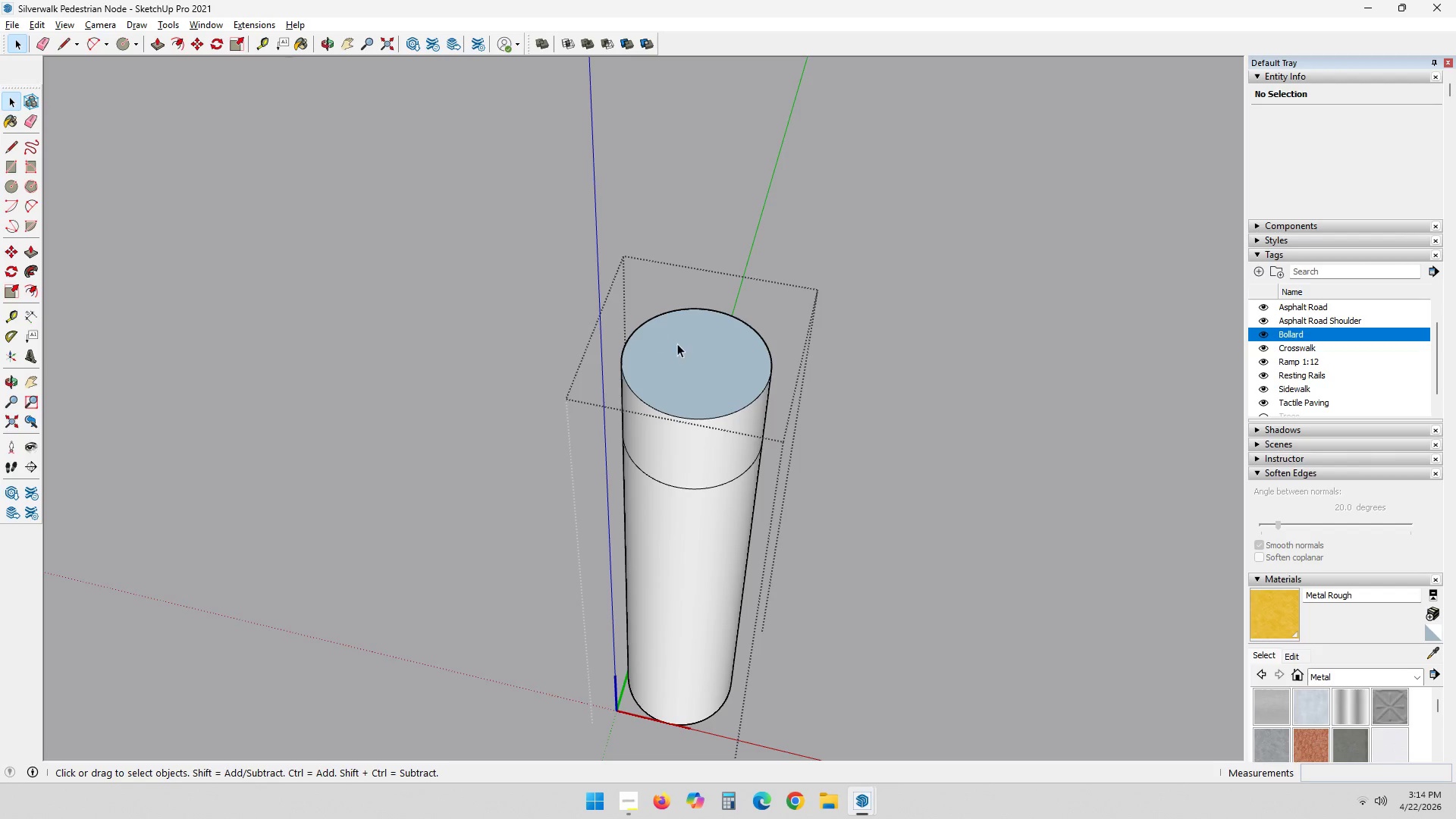 
double_click([679, 344])
 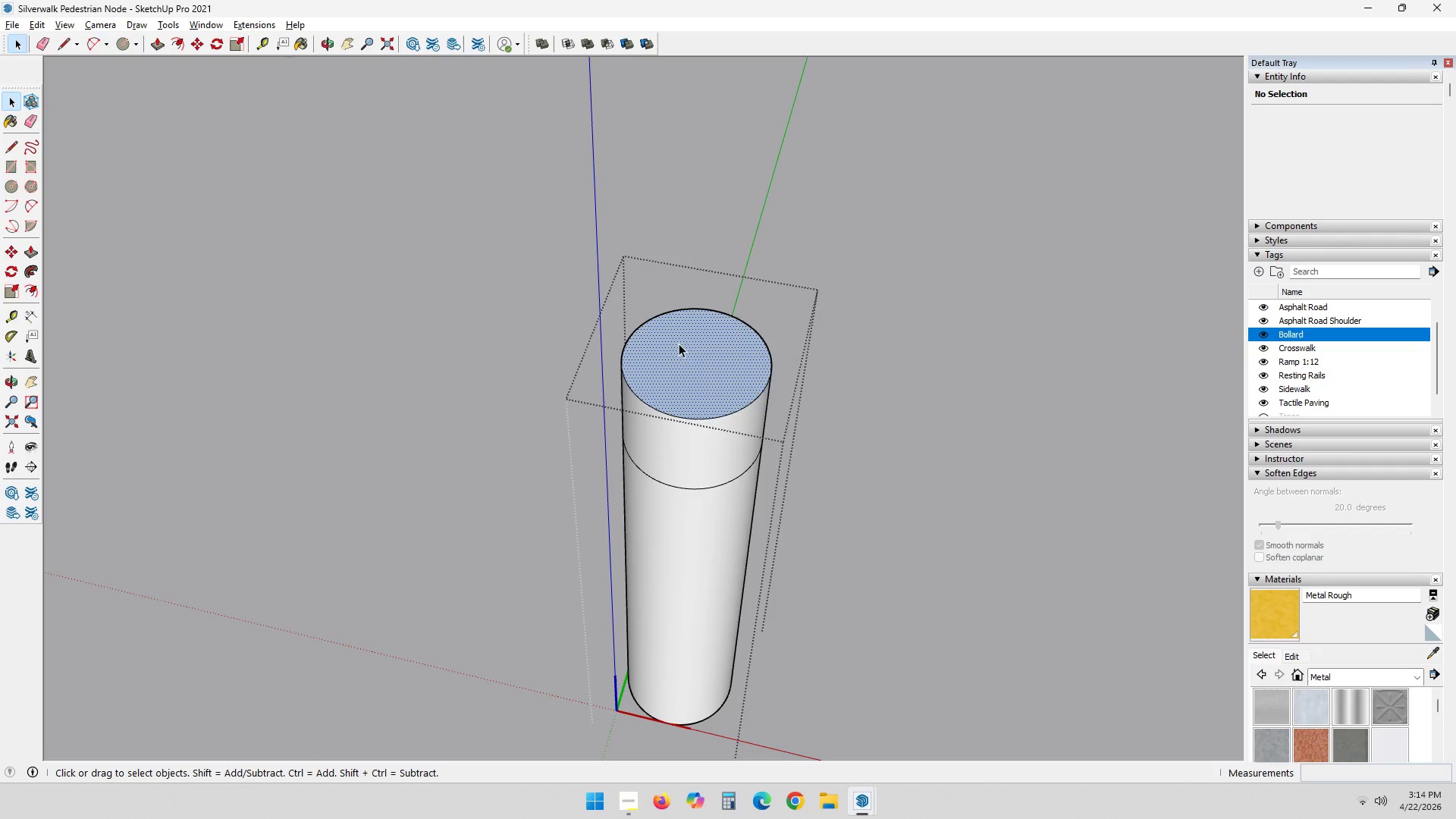 
right_click([679, 344])
 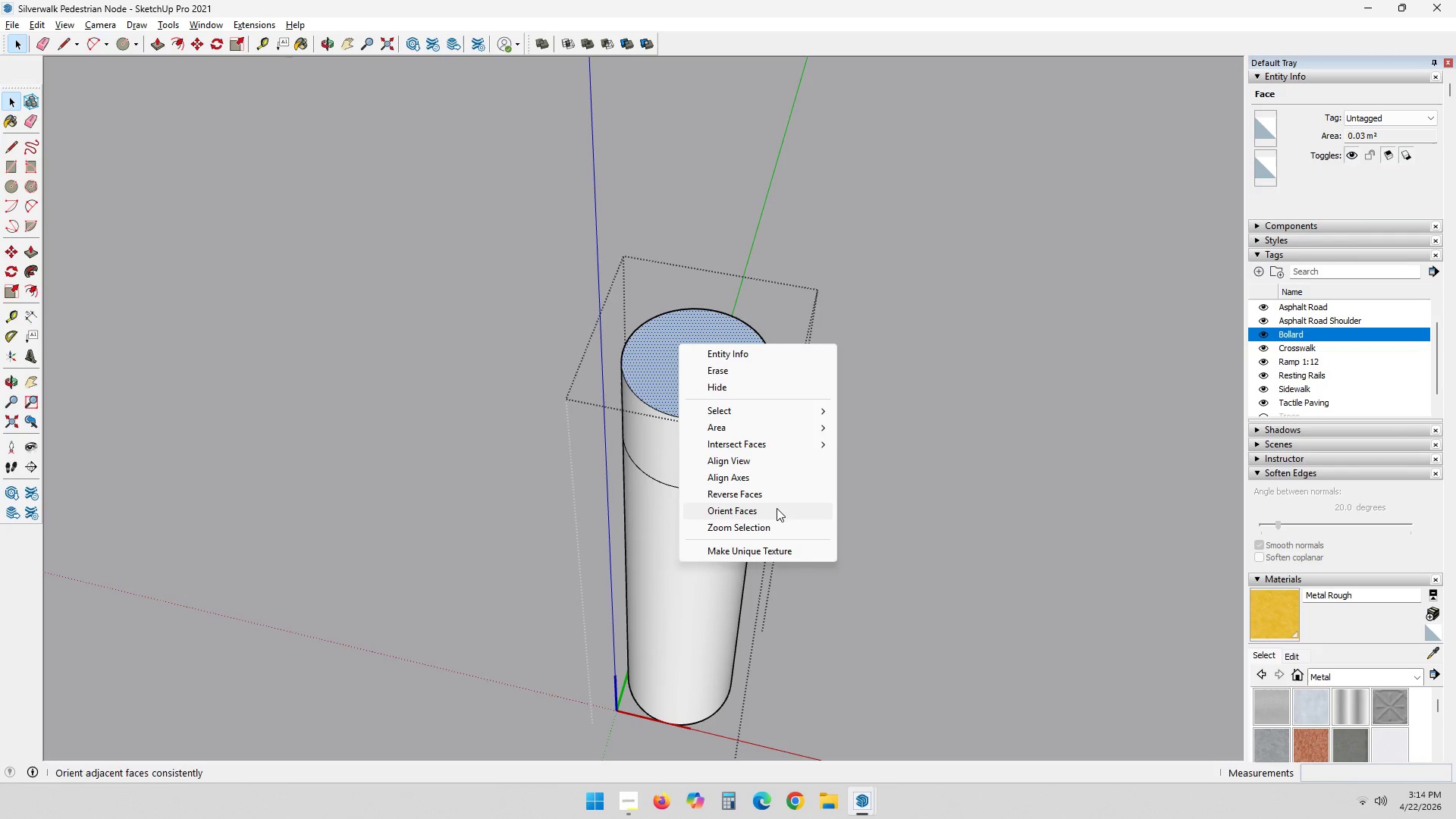 
left_click([786, 495])
 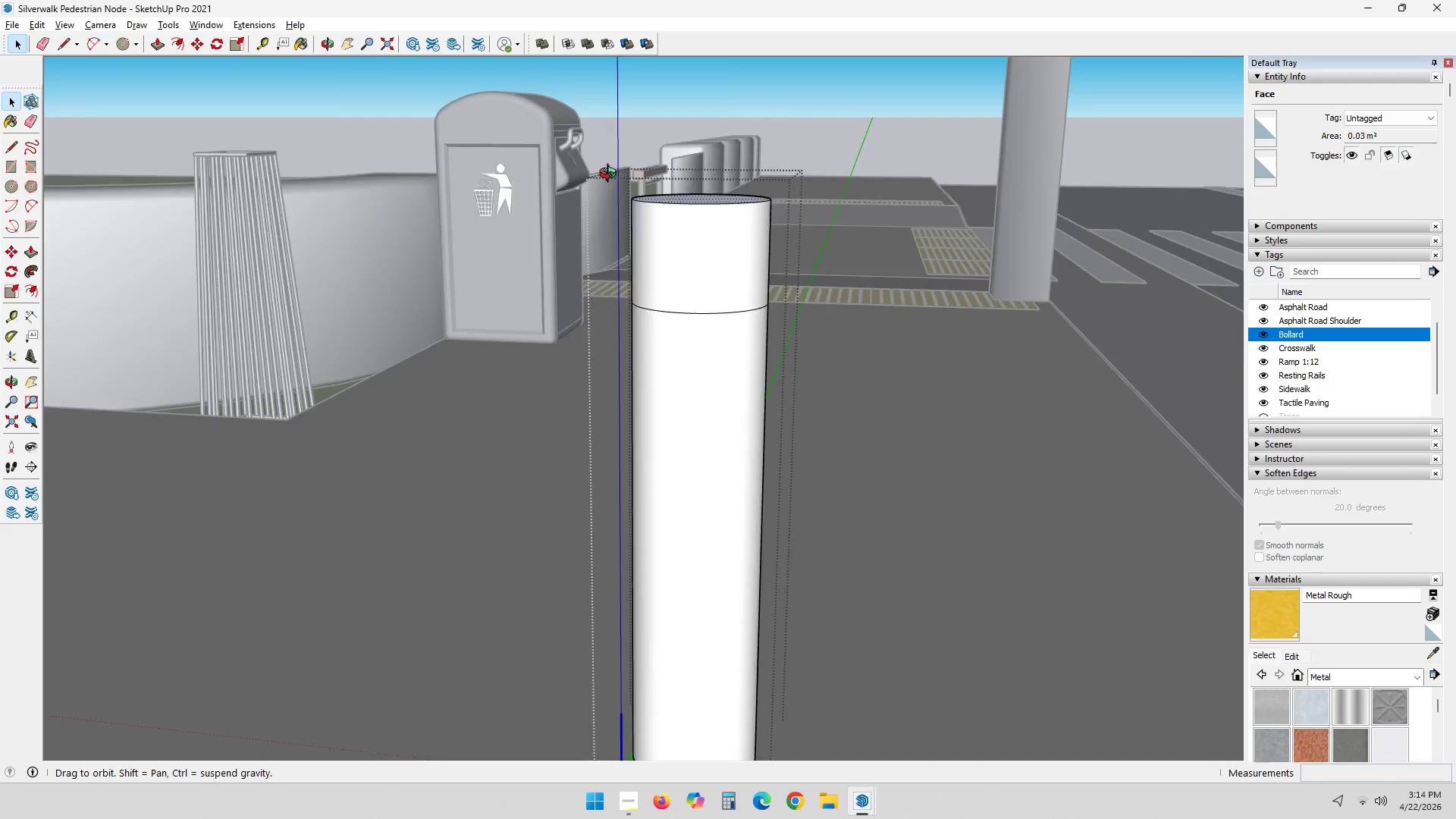 
scroll: coordinate [624, 259], scroll_direction: up, amount: 2.0
 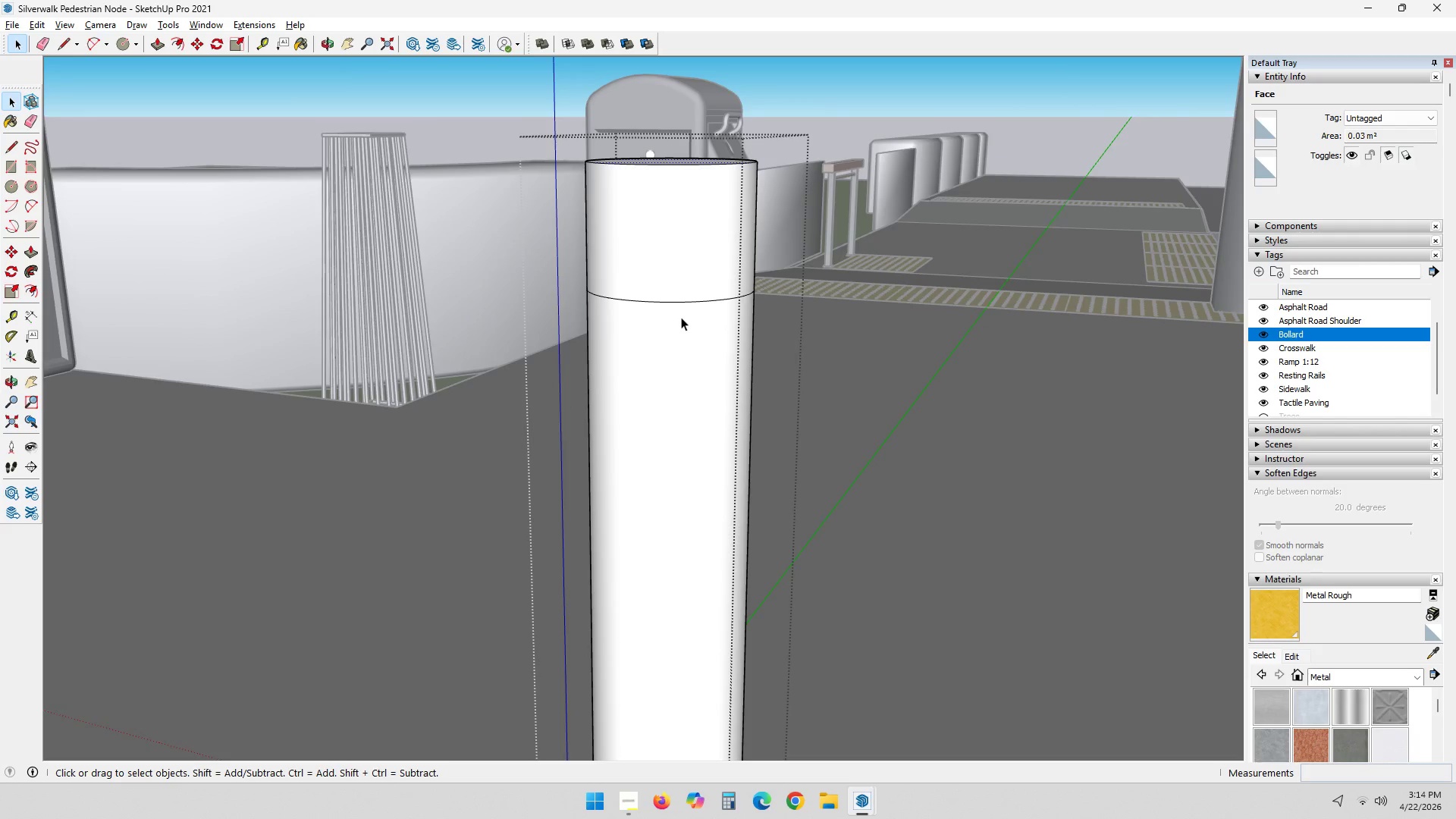 
left_click([680, 305])
 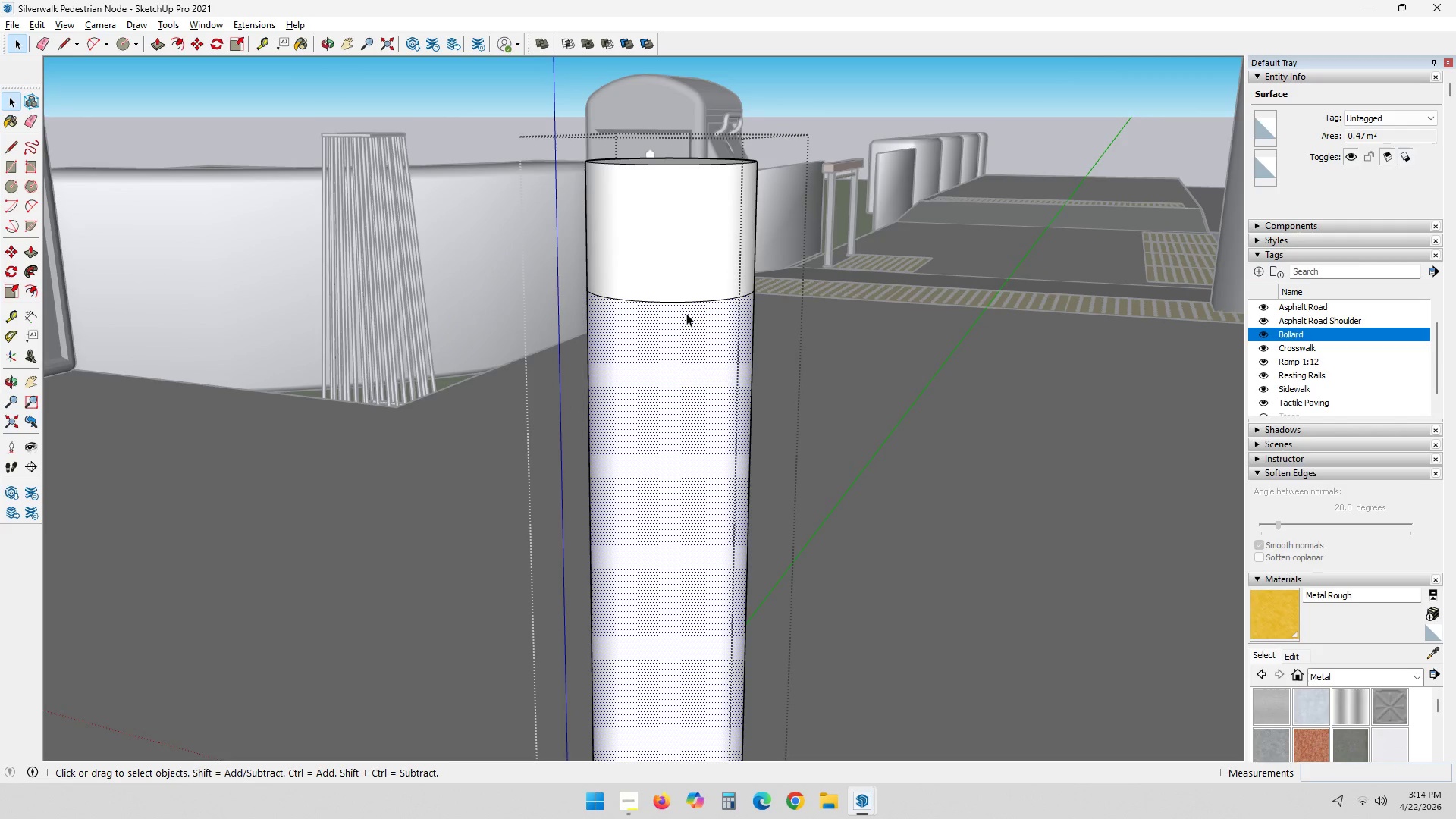 
scroll: coordinate [676, 384], scroll_direction: down, amount: 1.0
 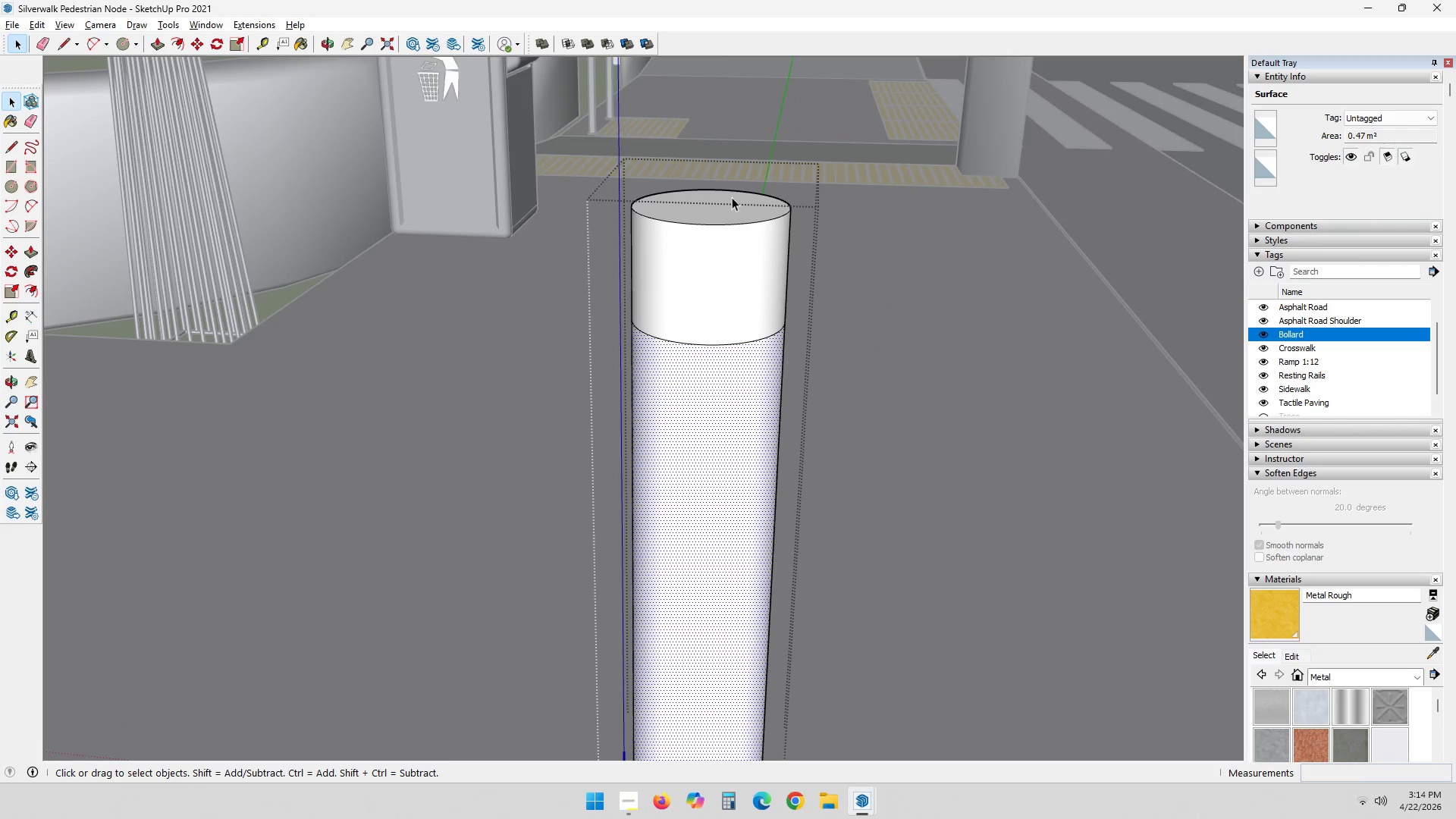 
left_click([704, 215])
 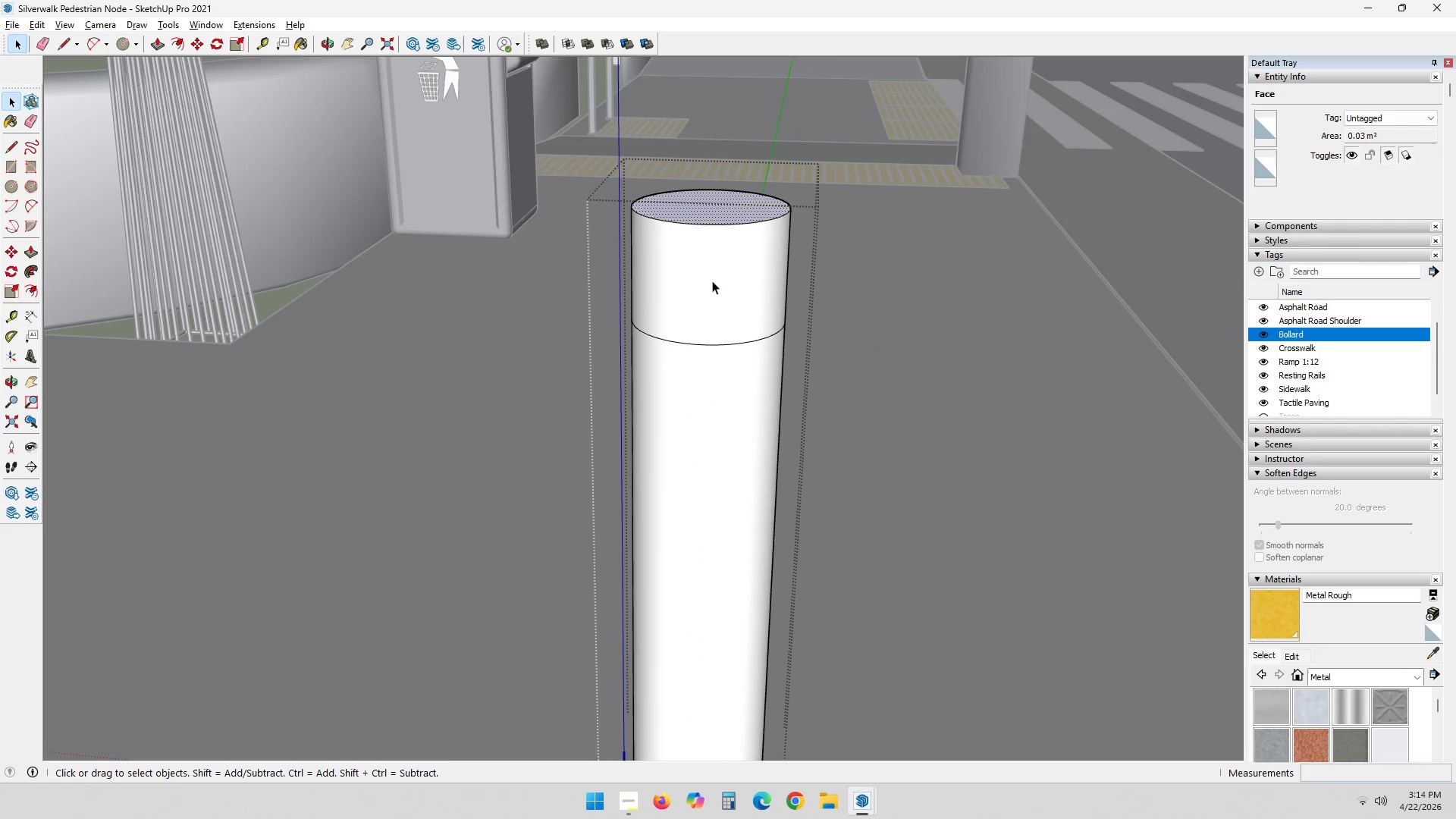 
left_click([710, 312])
 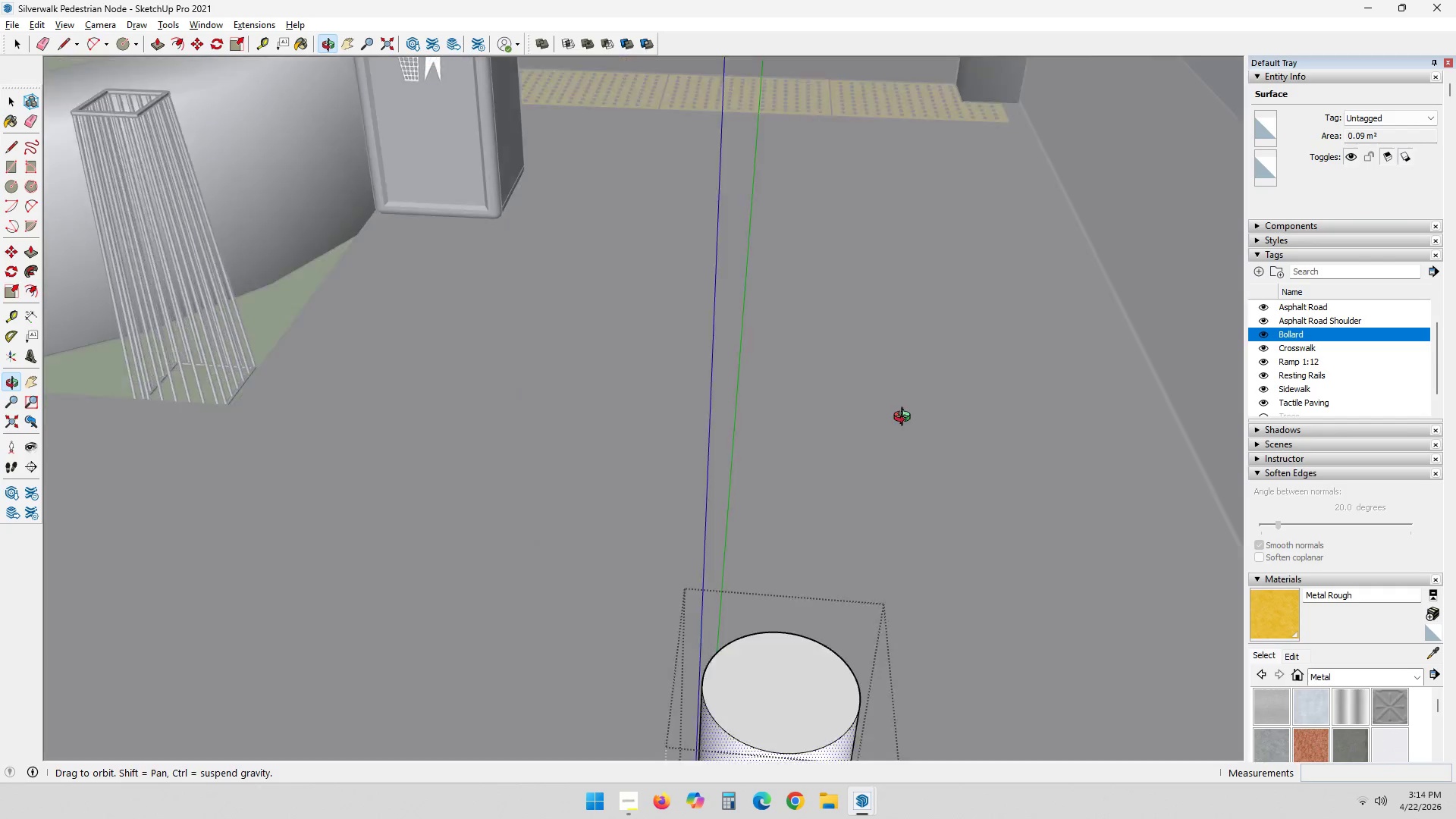 
wait(5.52)
 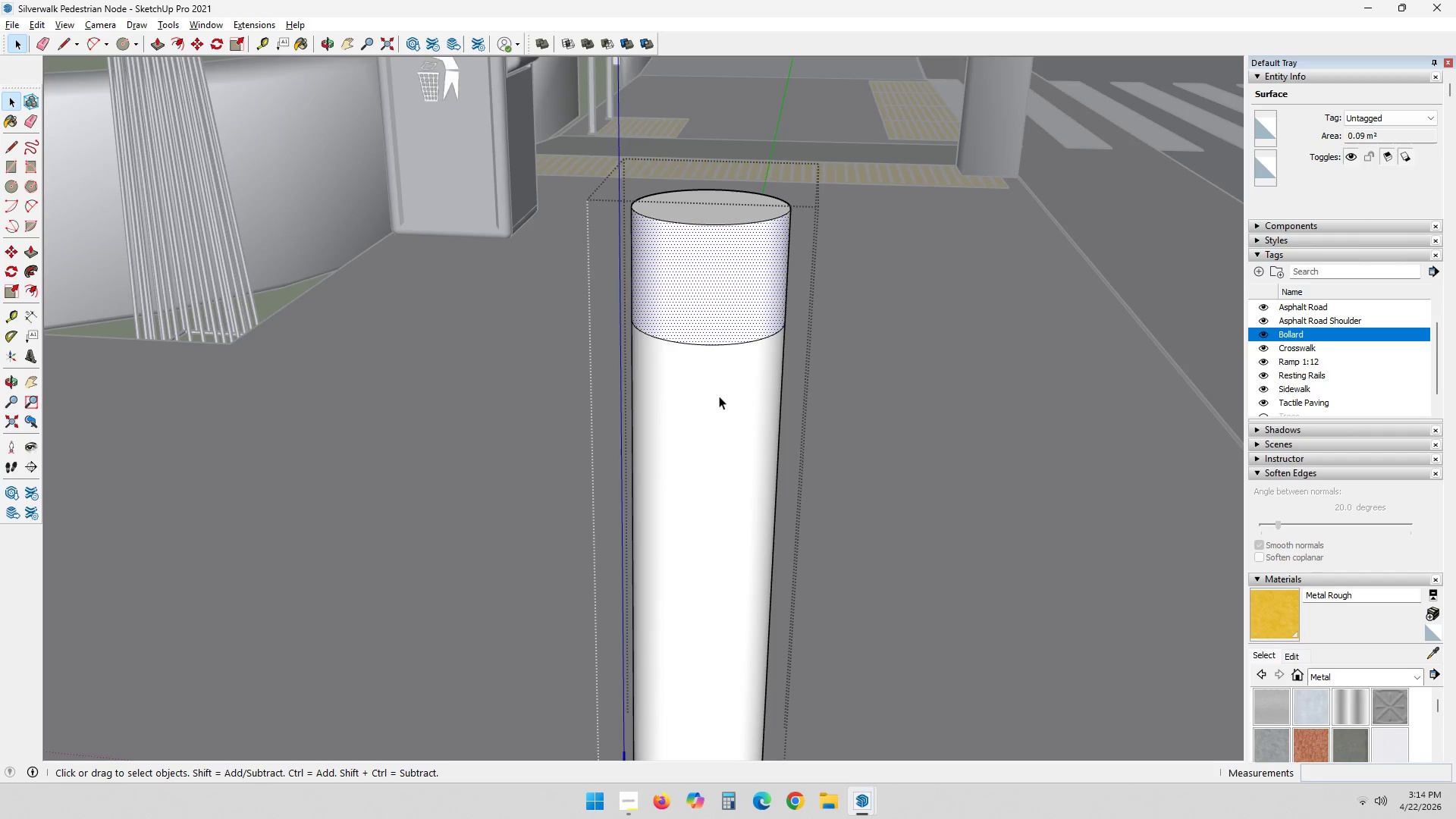 
left_click([653, 304])
 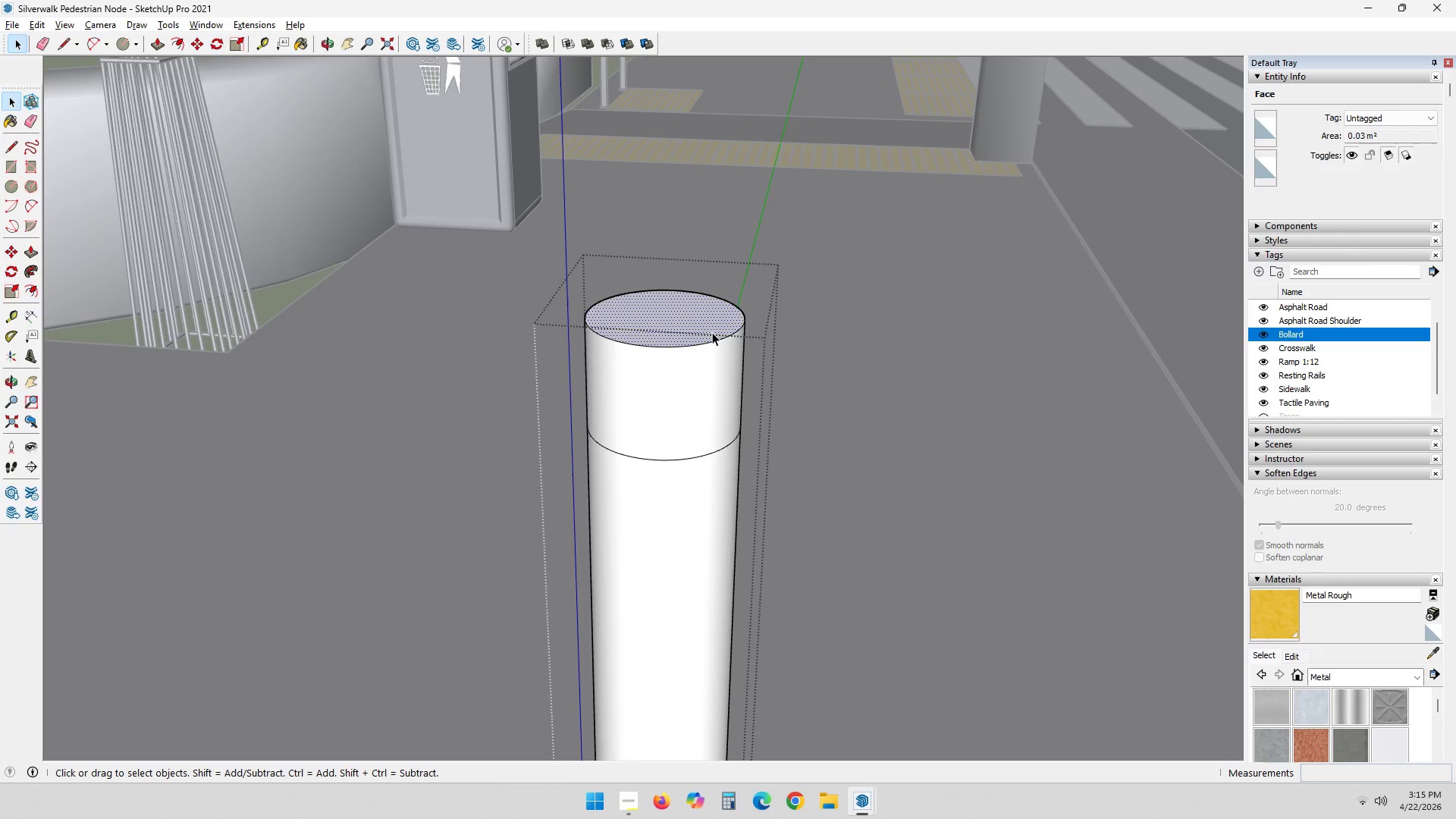 
key(P)
 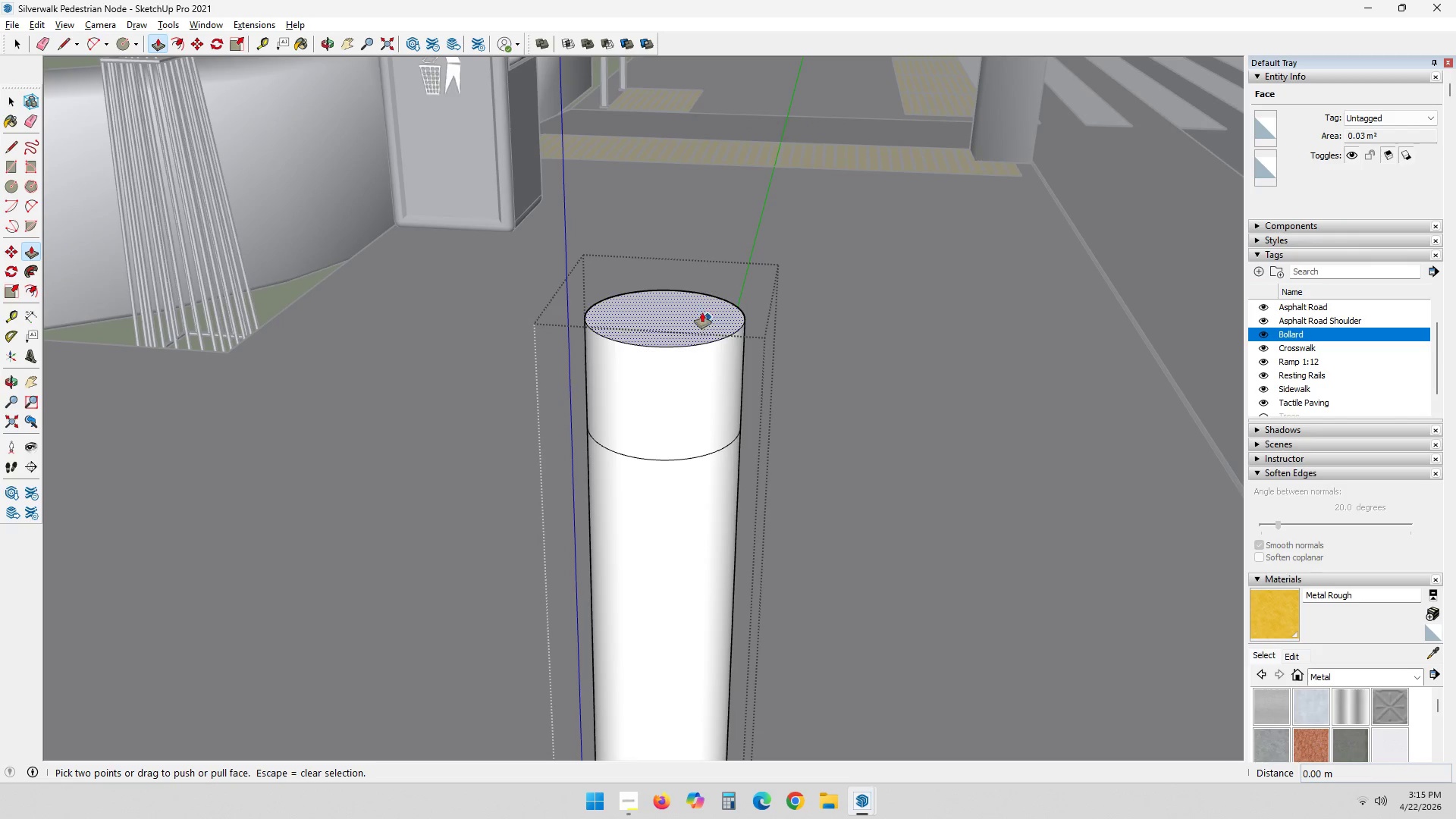 
left_click([702, 312])
 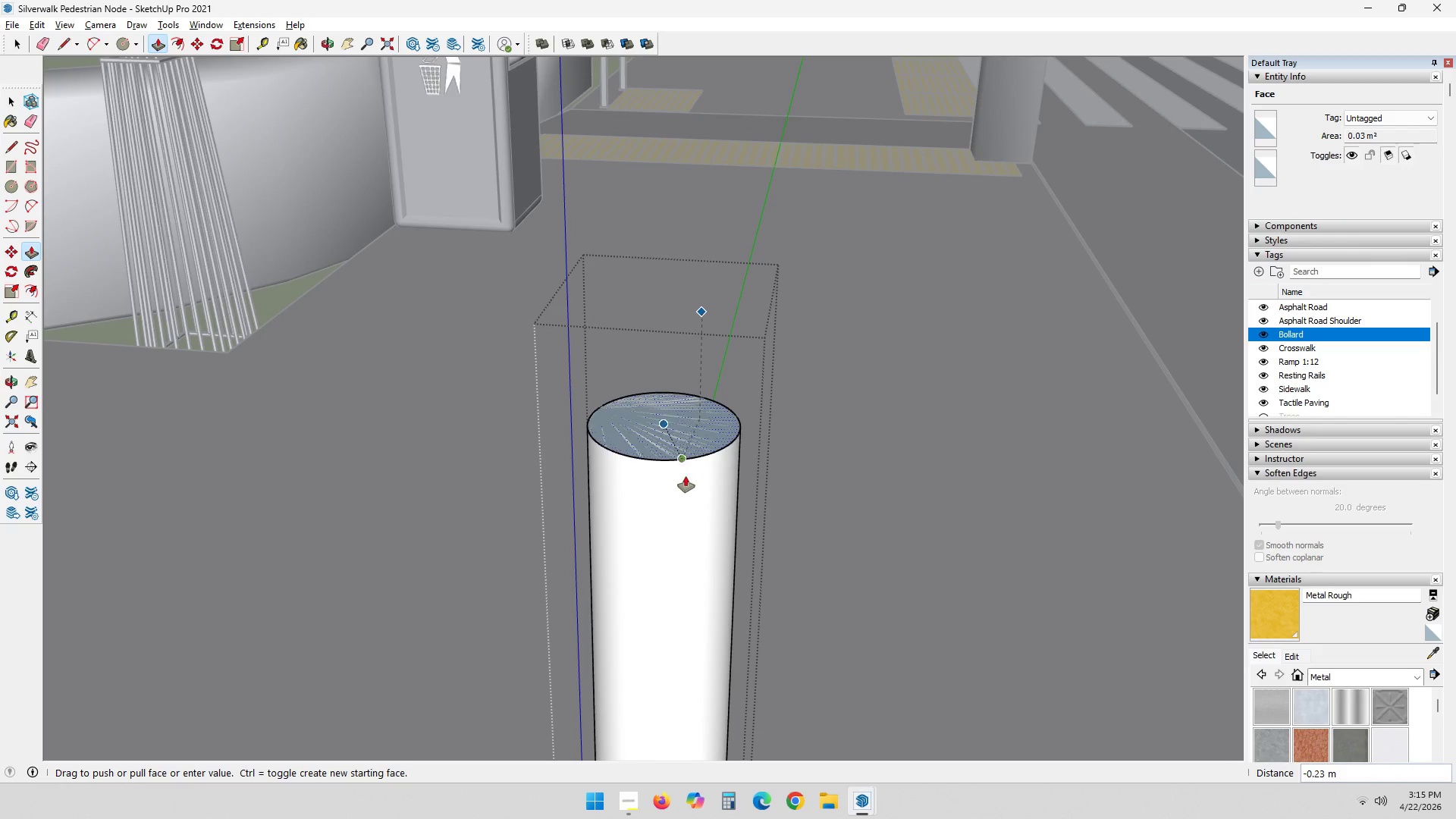 
key(Control+ControlLeft)
 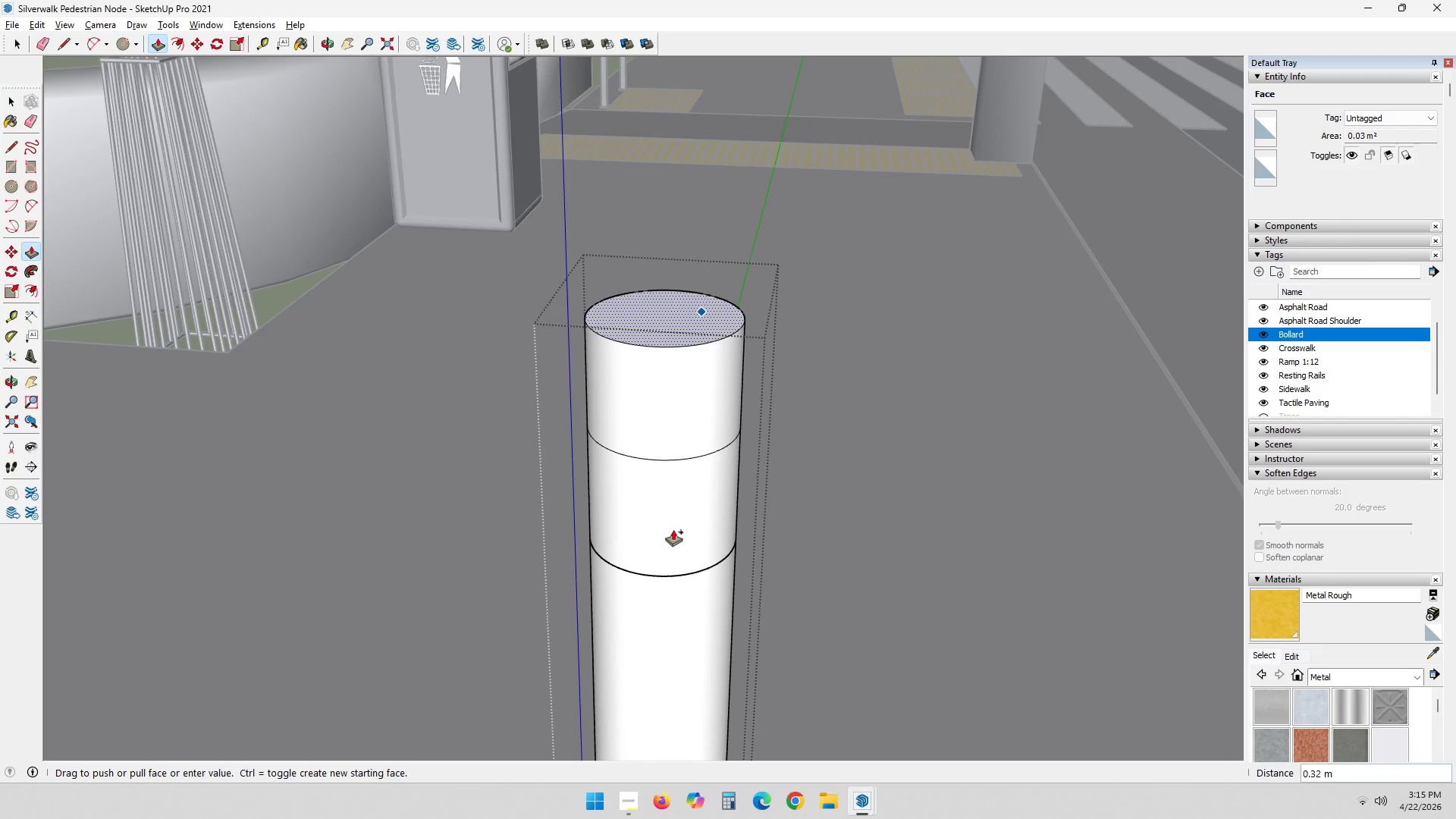 
key(NumpadDecimal)
 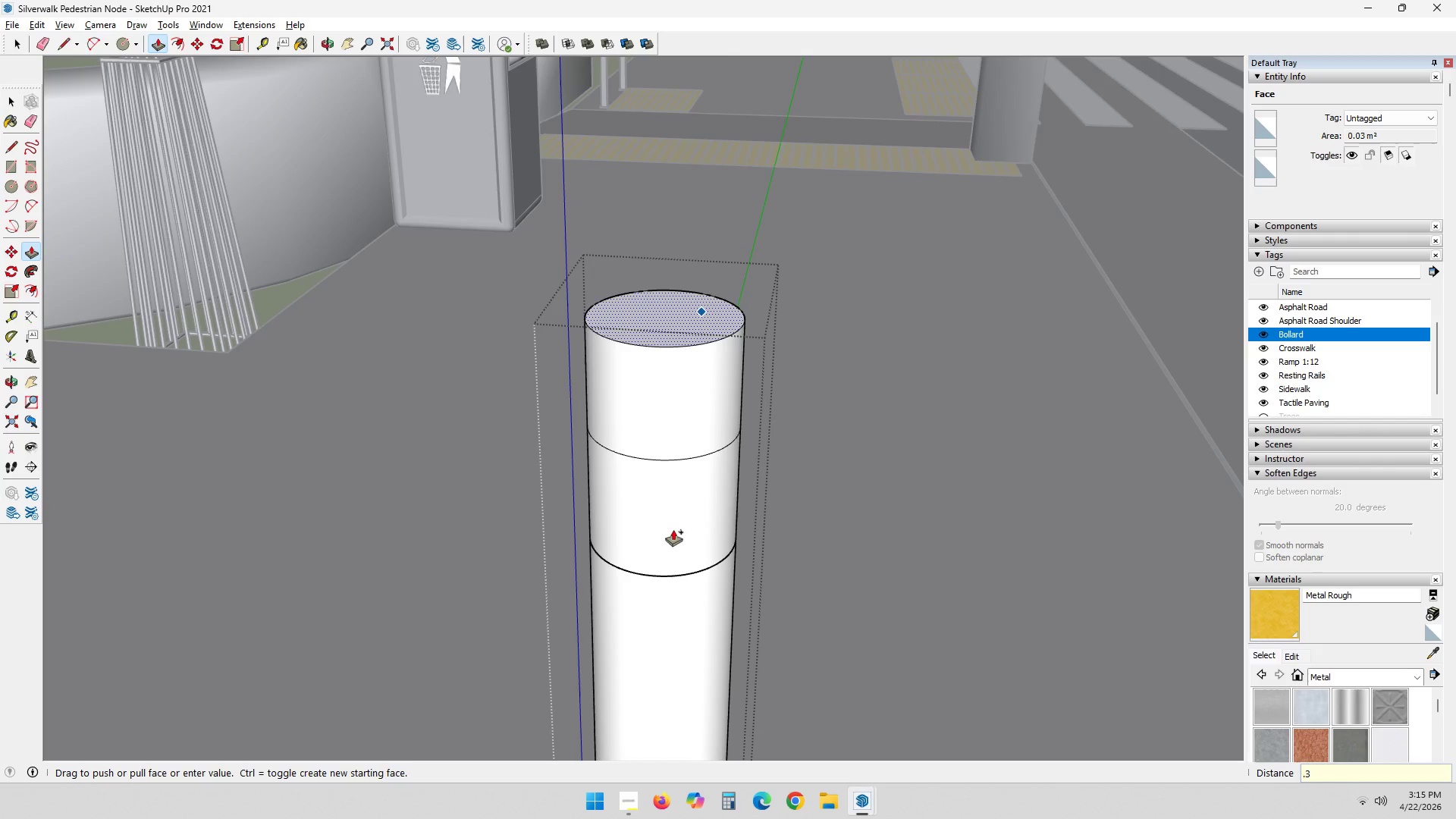 
key(Numpad3)
 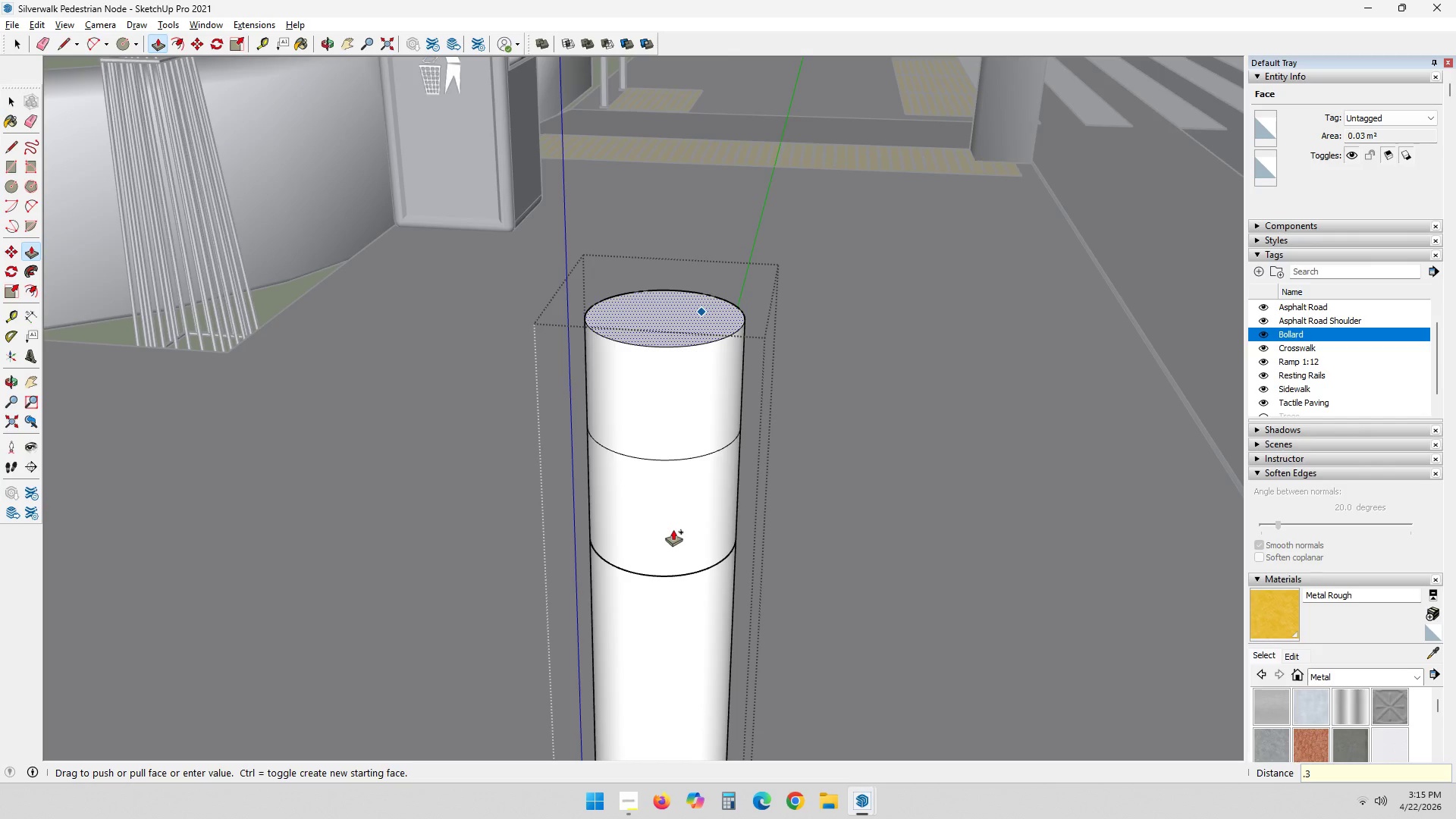 
key(NumpadEnter)
 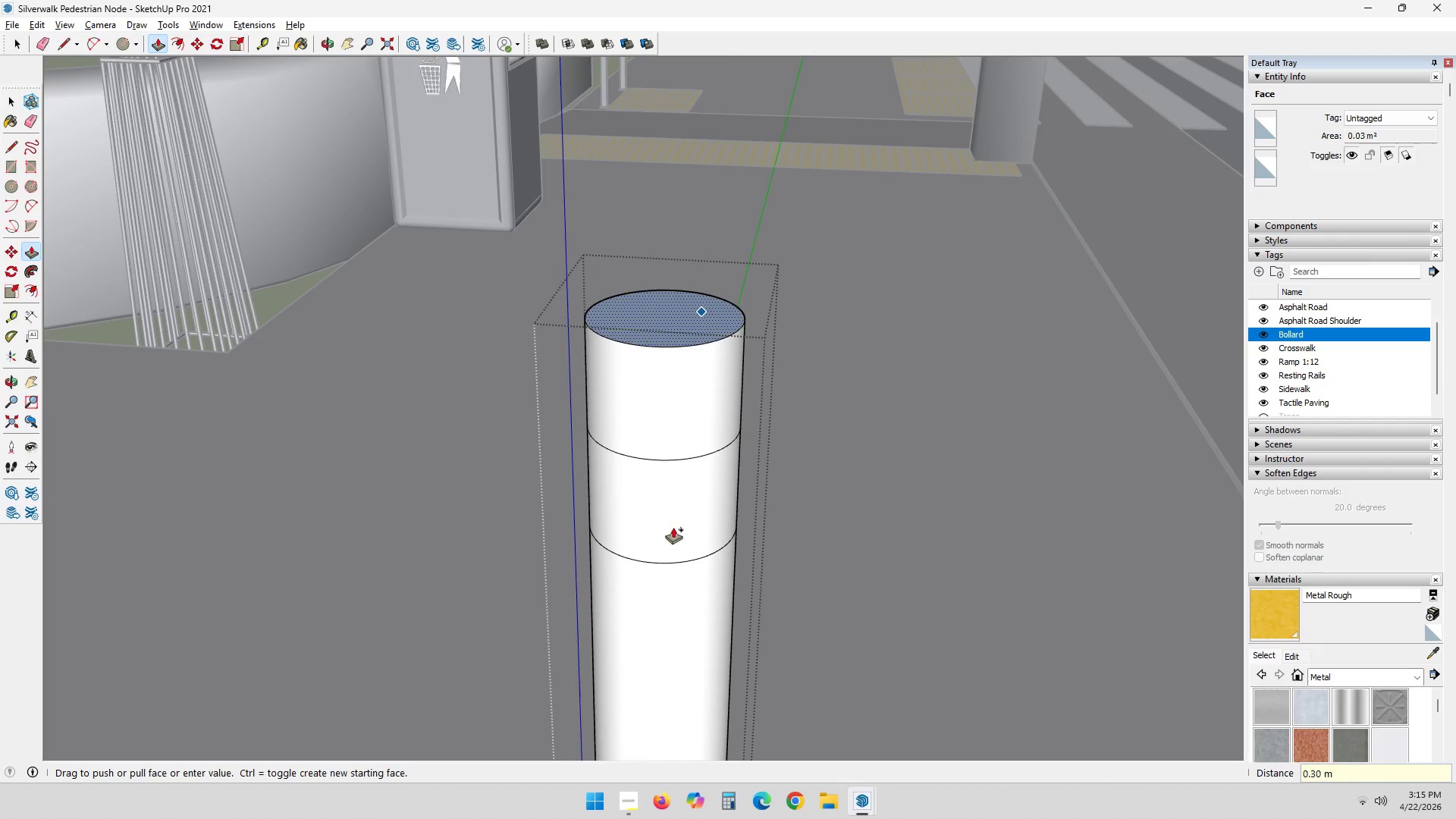 
key(Space)
 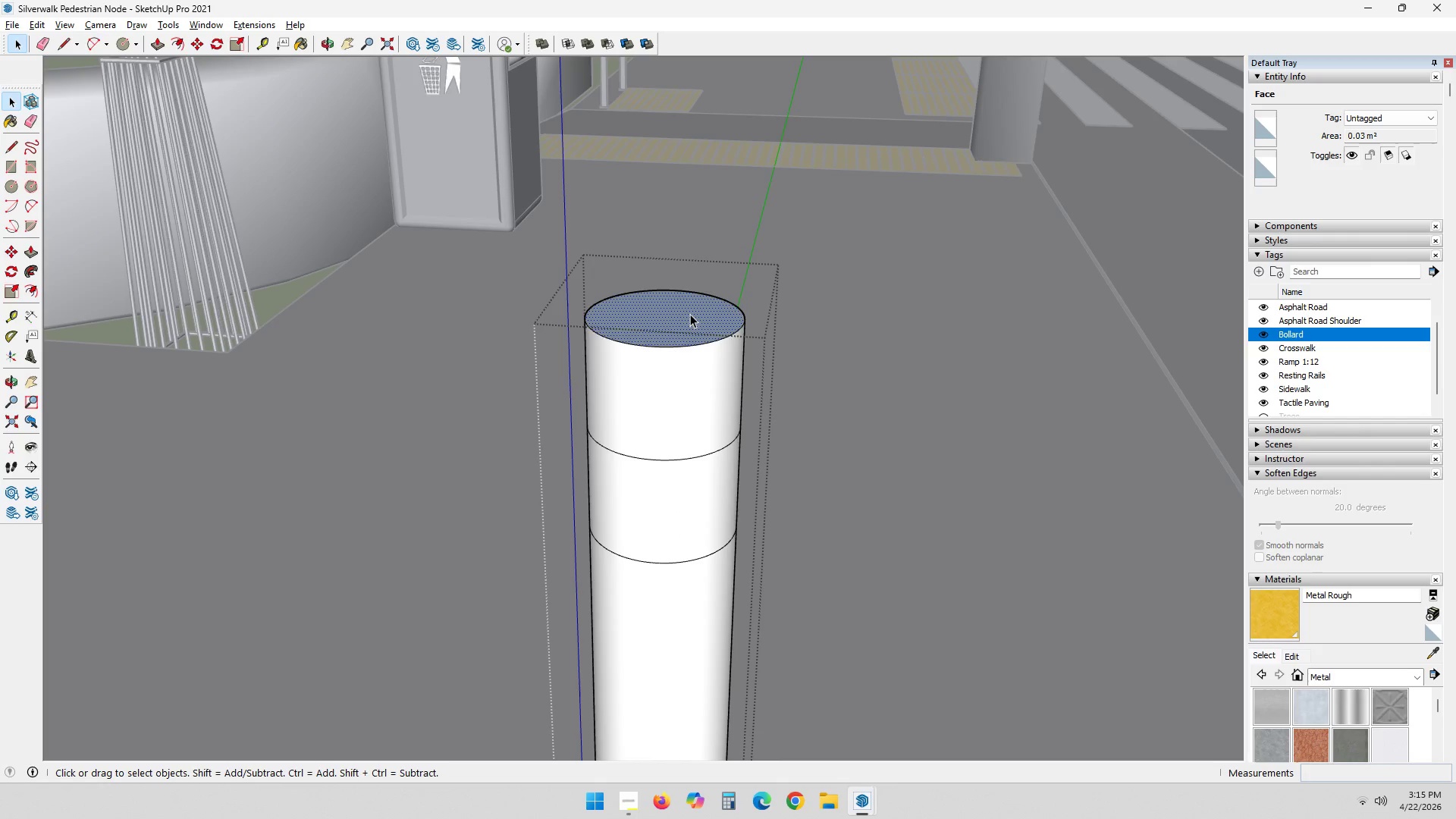 
left_click([690, 313])
 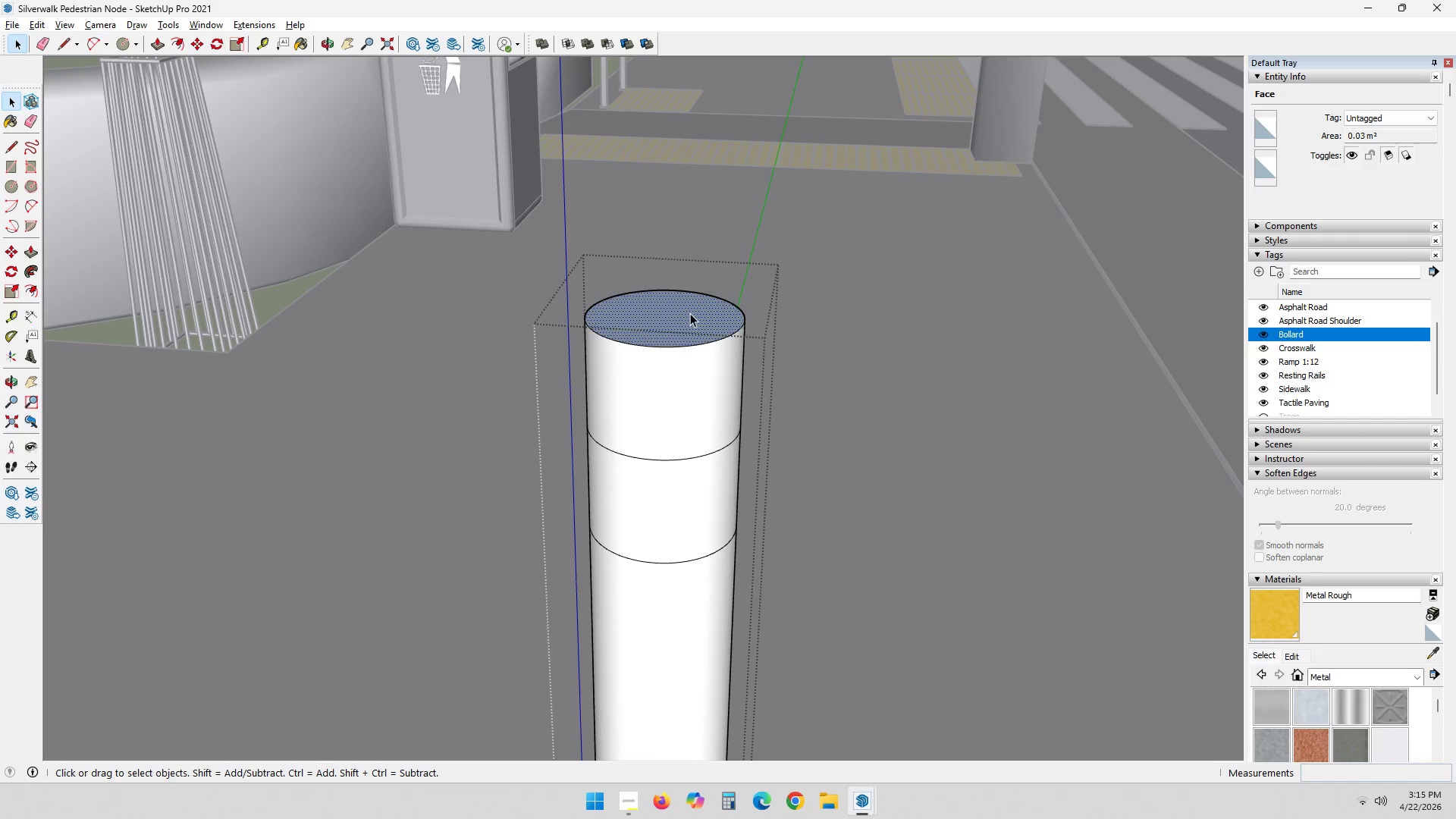 
right_click([690, 313])
 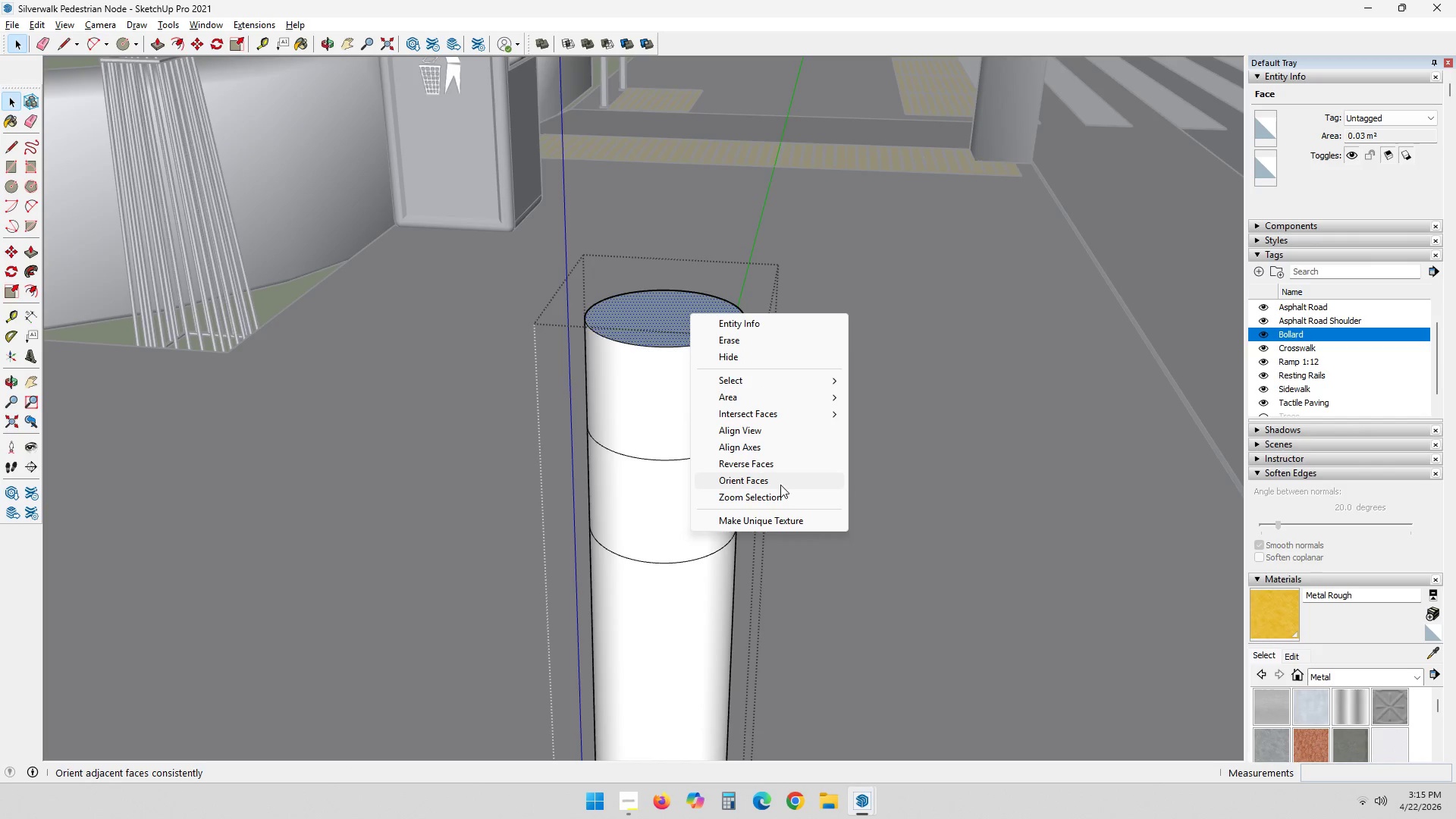 
left_click([780, 466])
 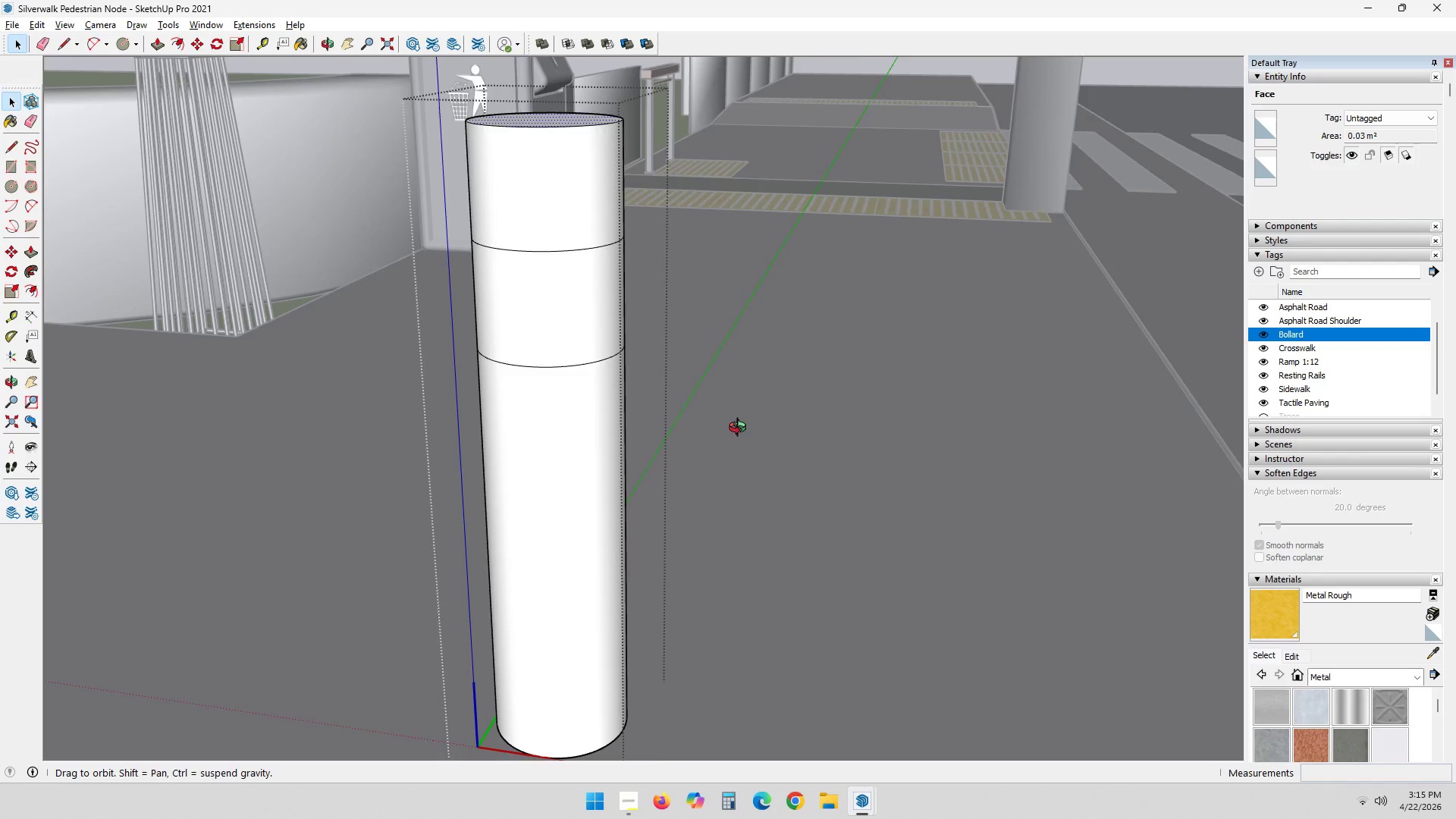 
left_click([620, 313])
 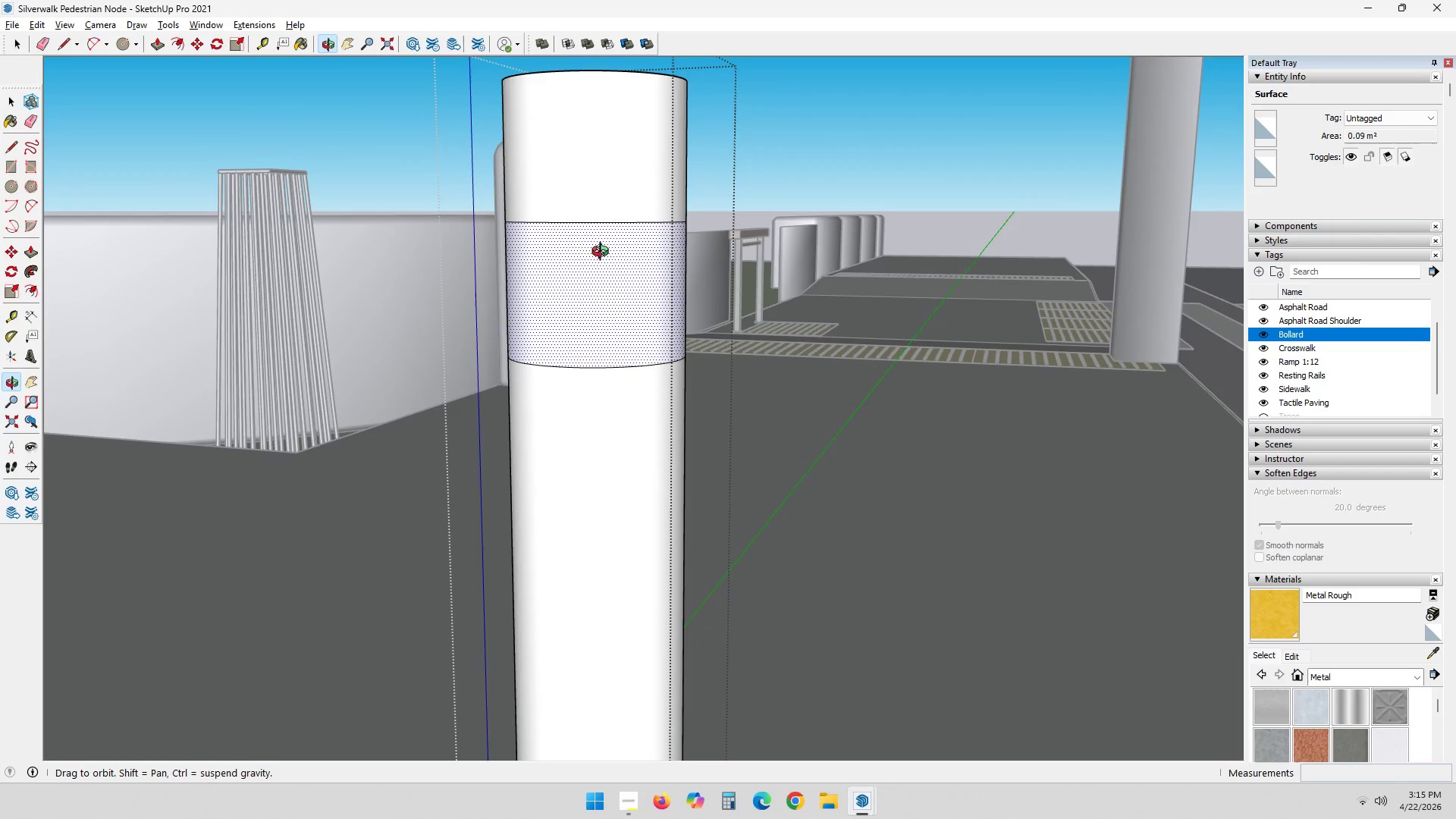 
scroll: coordinate [650, 346], scroll_direction: up, amount: 3.0
 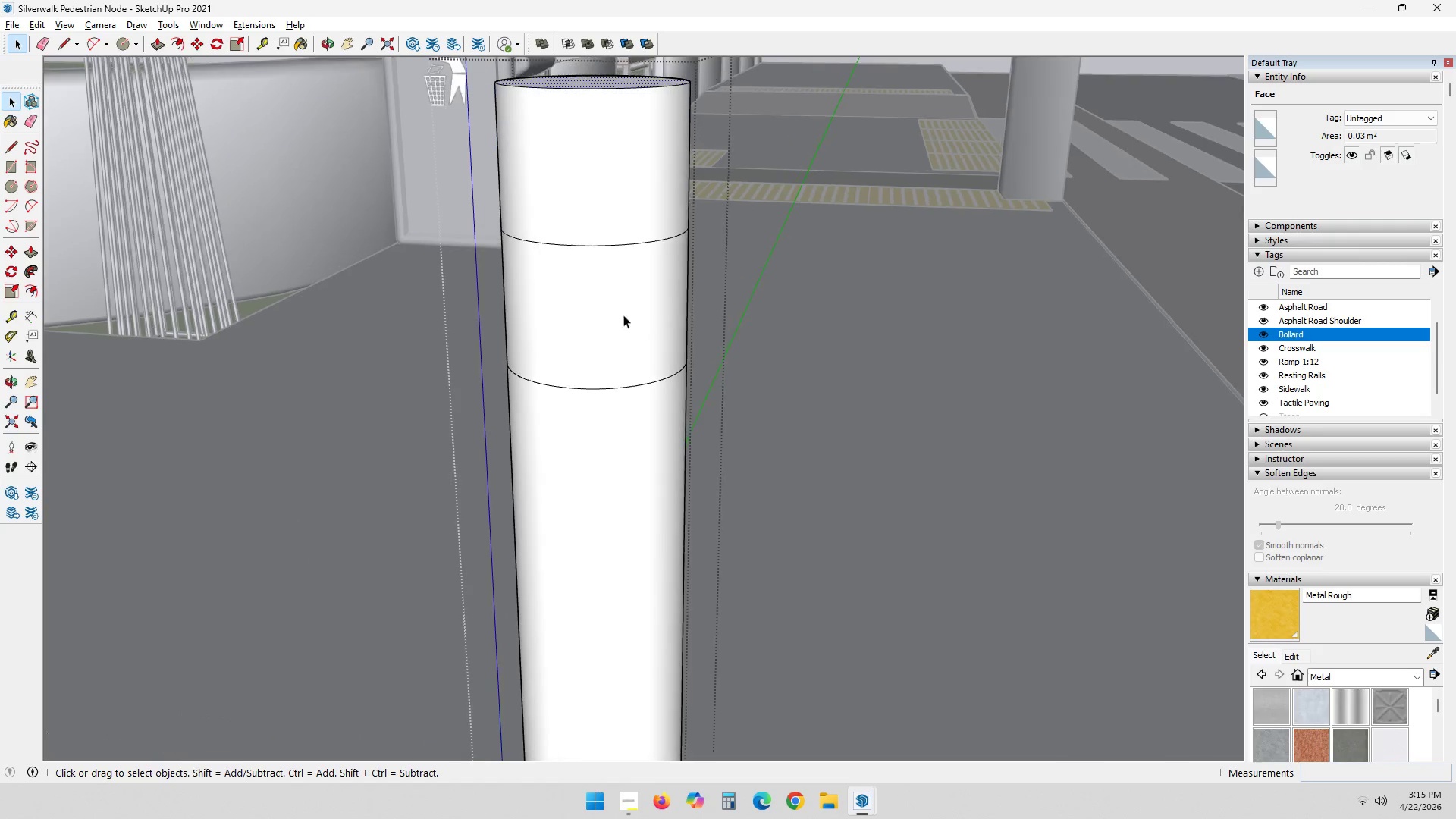 
key(Delete)
 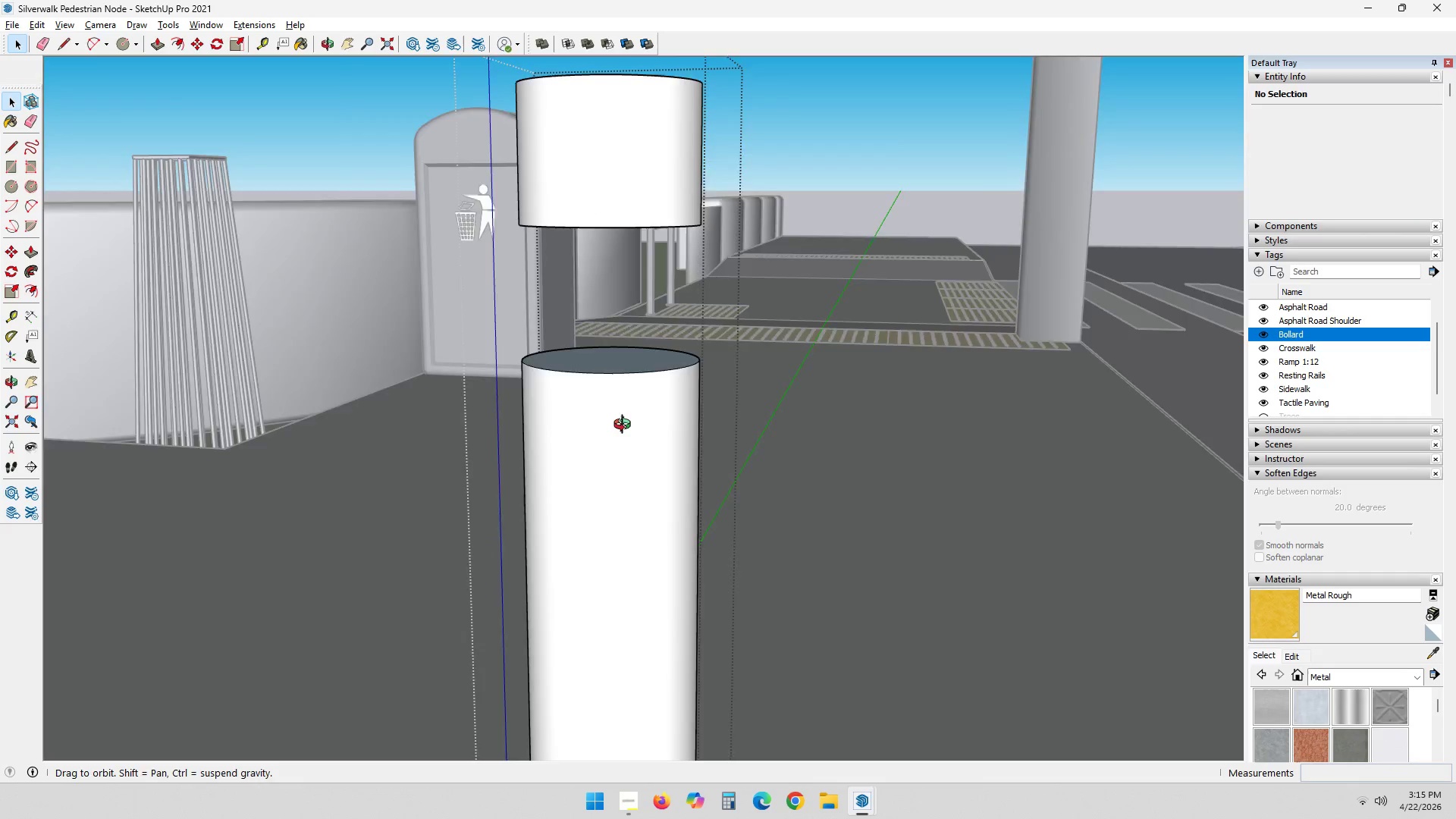 
right_click([607, 406])
 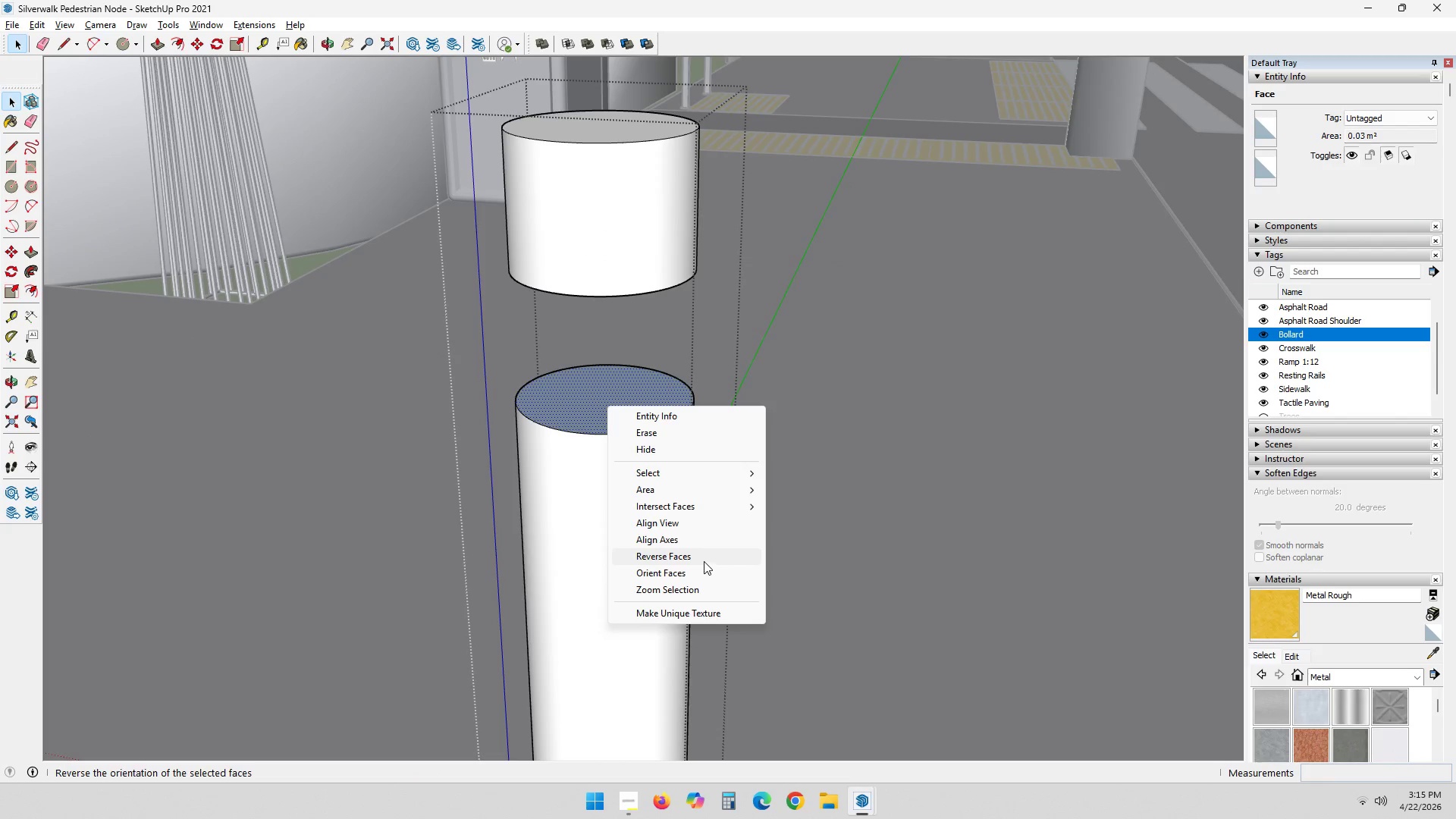 
left_click([704, 561])
 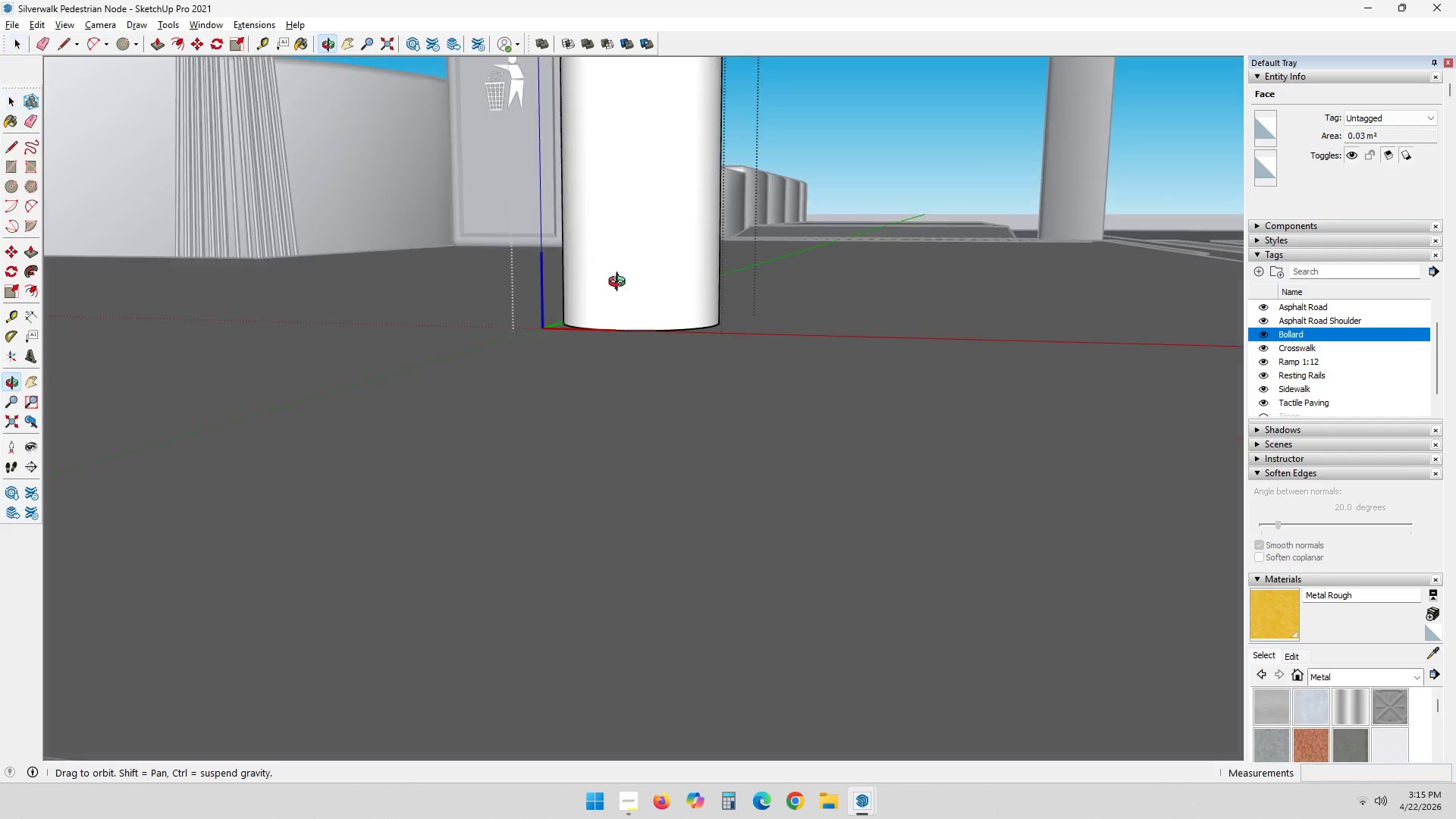 
hold_key(key=ShiftLeft, duration=0.86)
 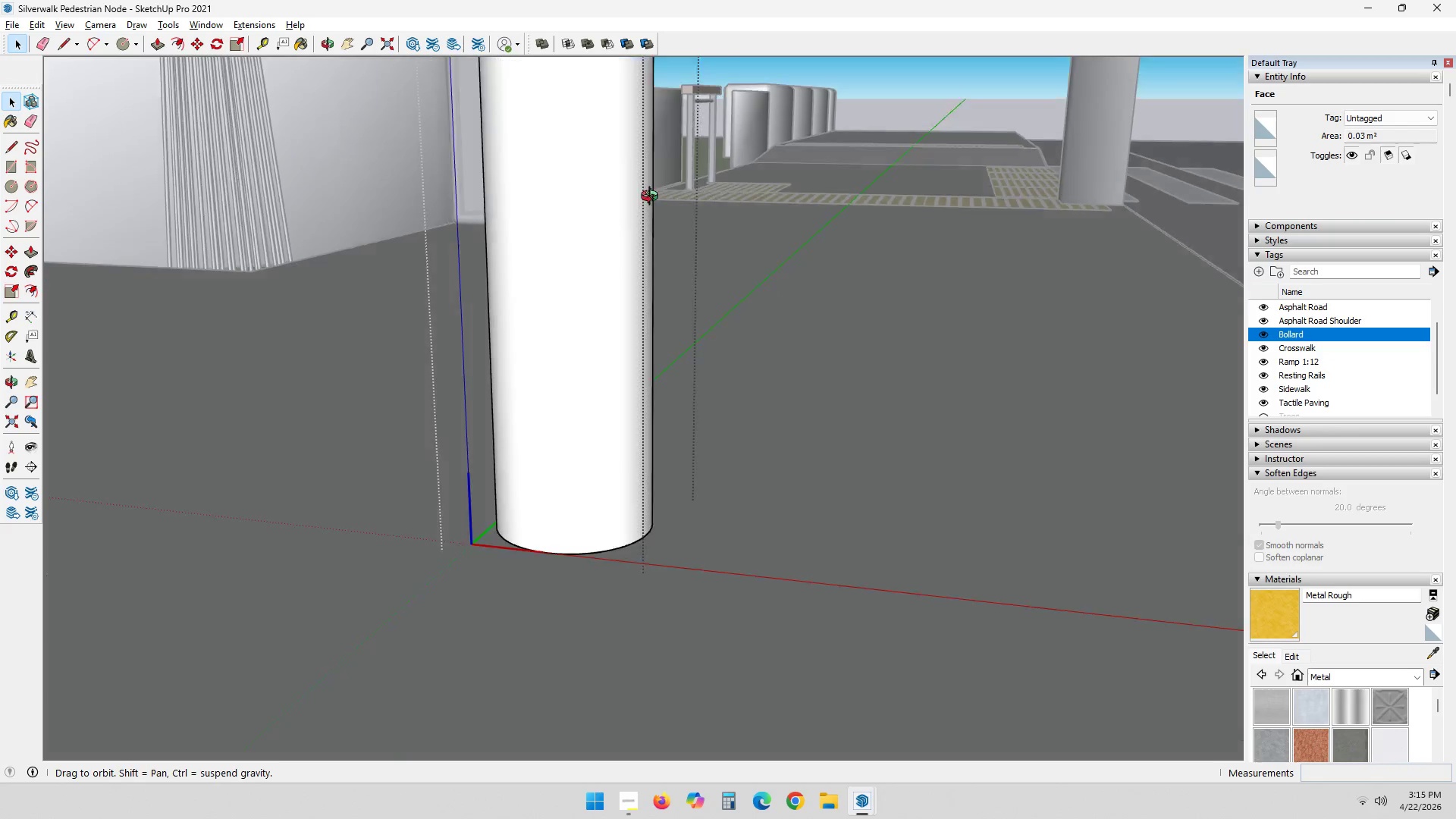 
hold_key(key=ShiftLeft, duration=0.73)
 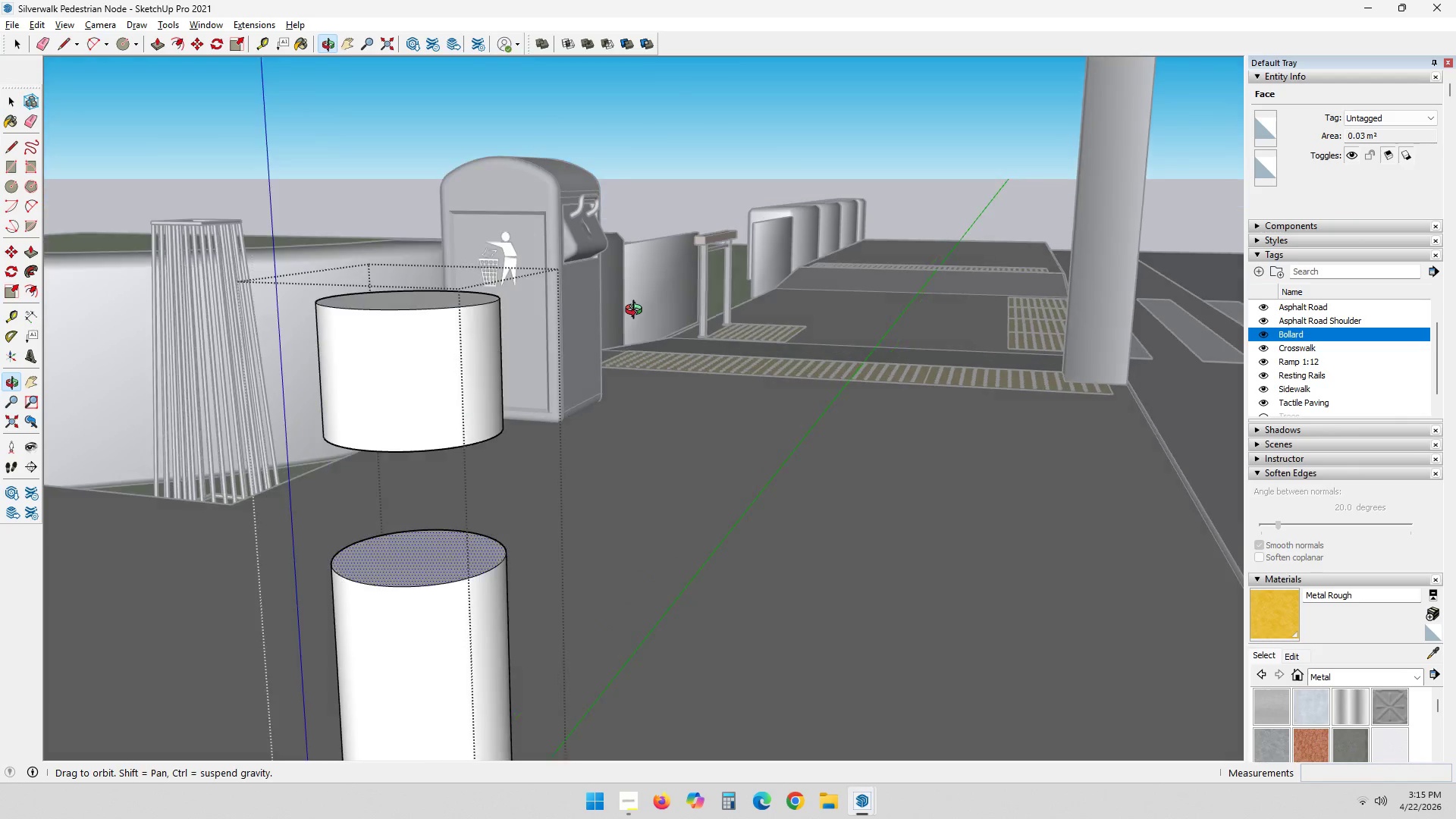 
scroll: coordinate [409, 558], scroll_direction: up, amount: 3.0
 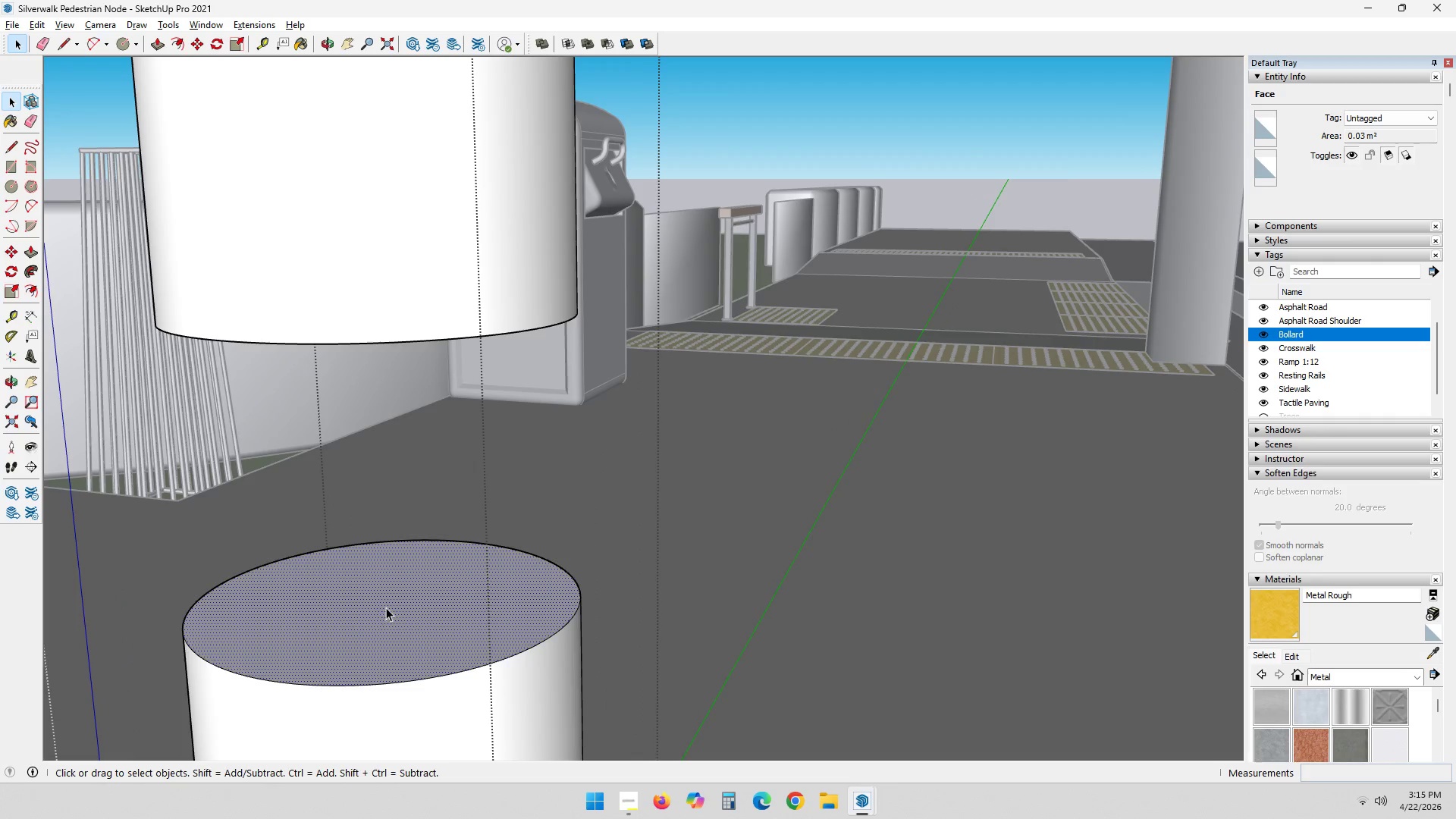 
key(F)
 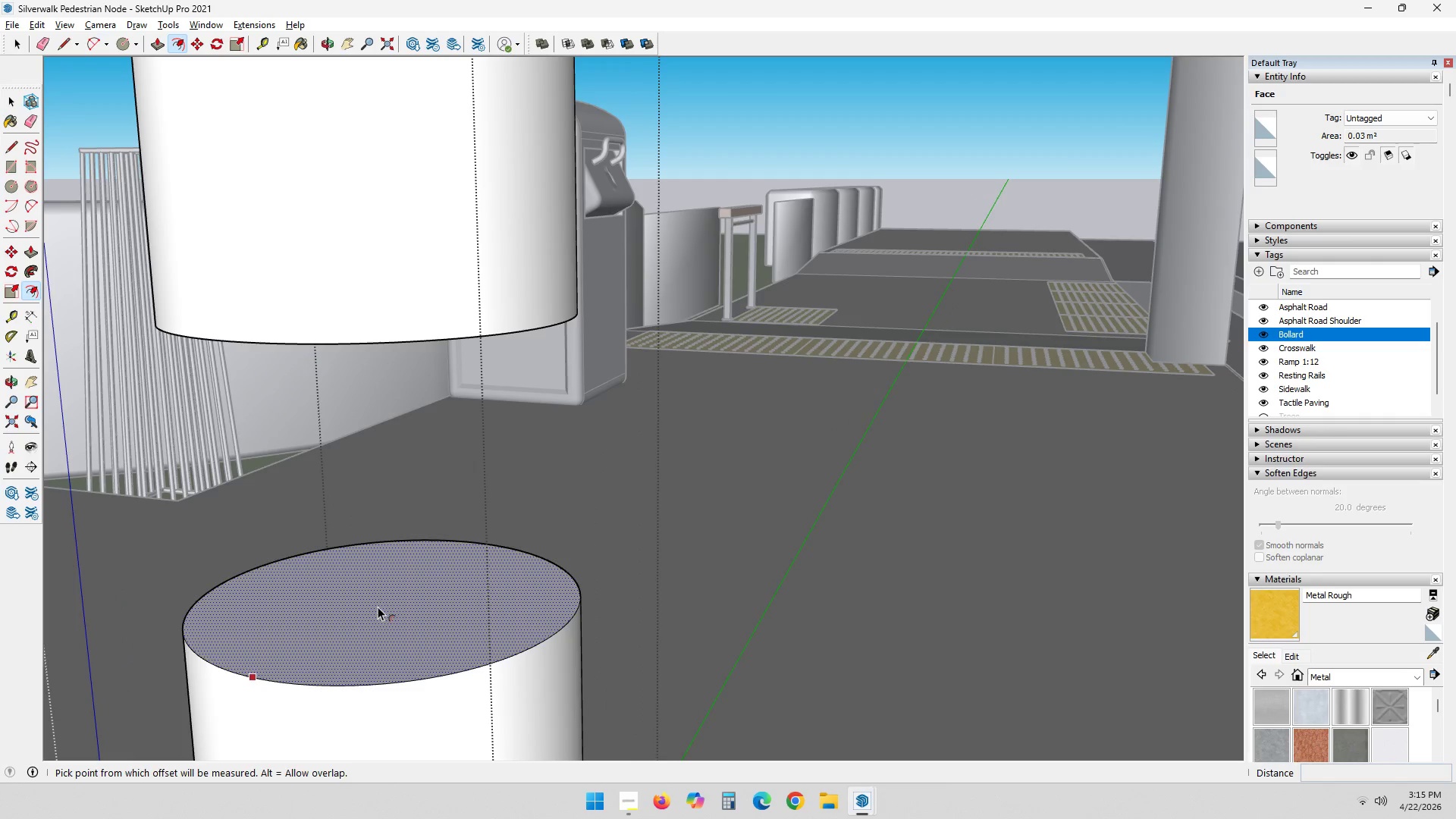 
left_click([378, 607])
 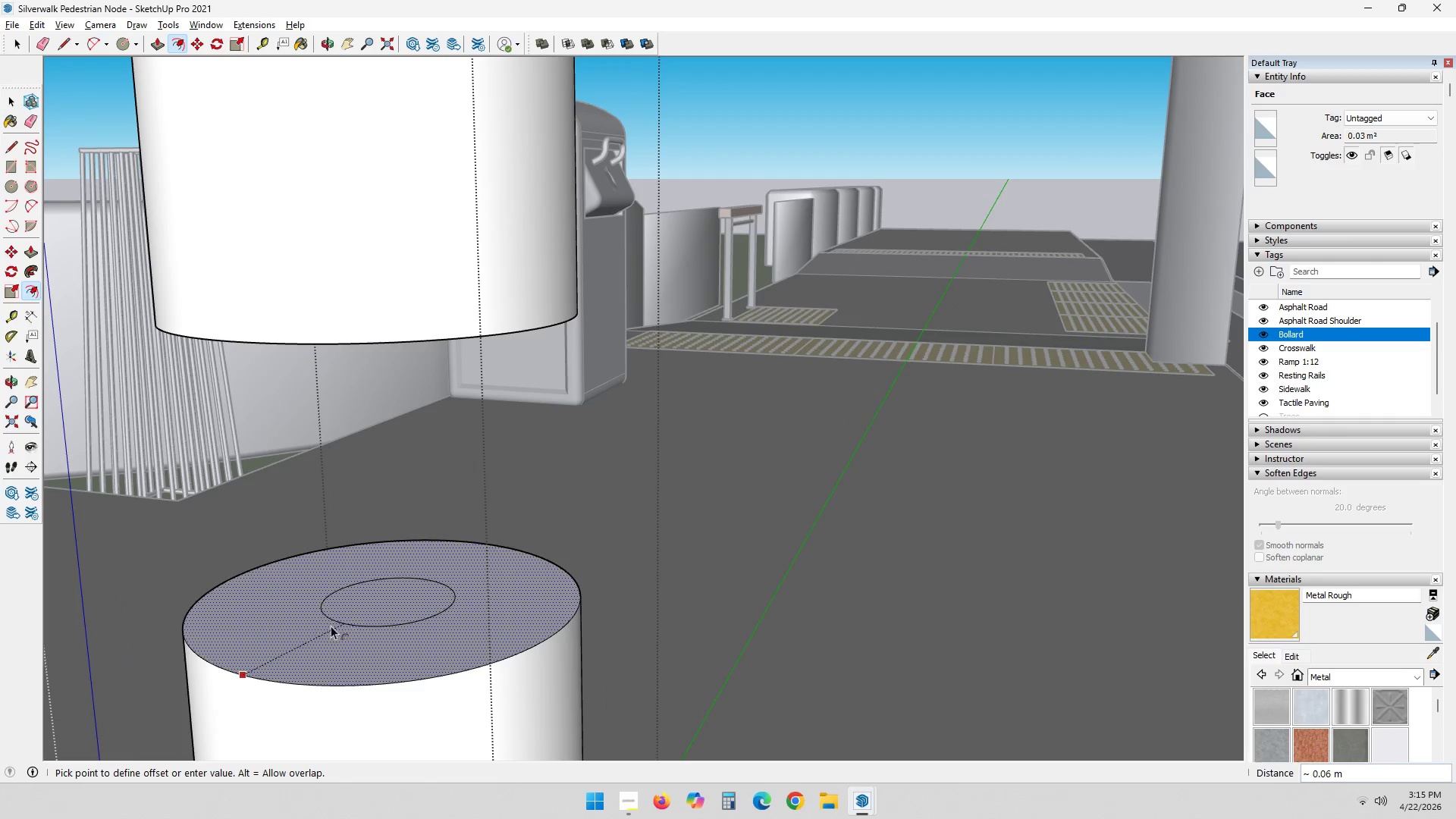 
key(NumpadDecimal)
 